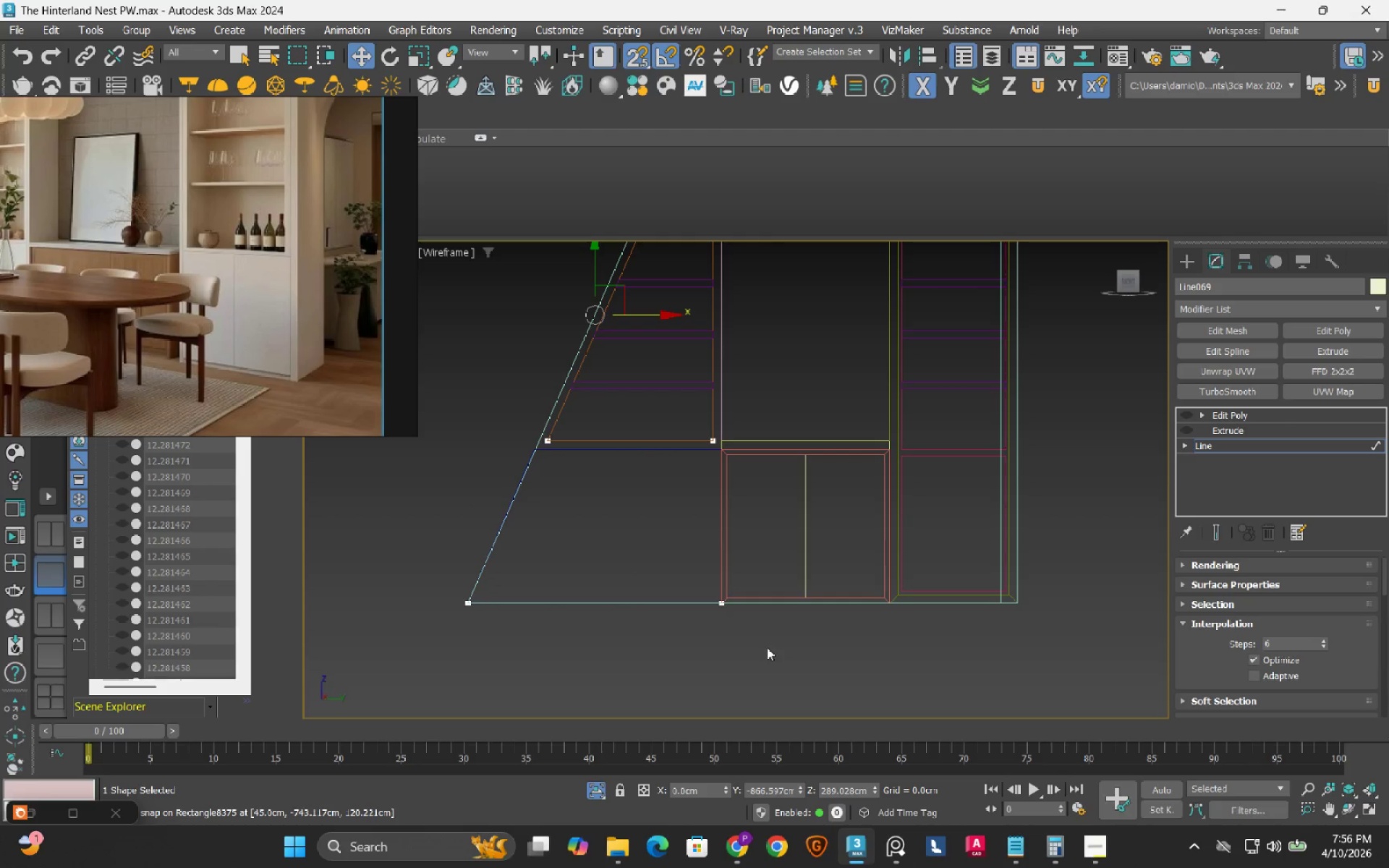 
left_click([767, 647])
 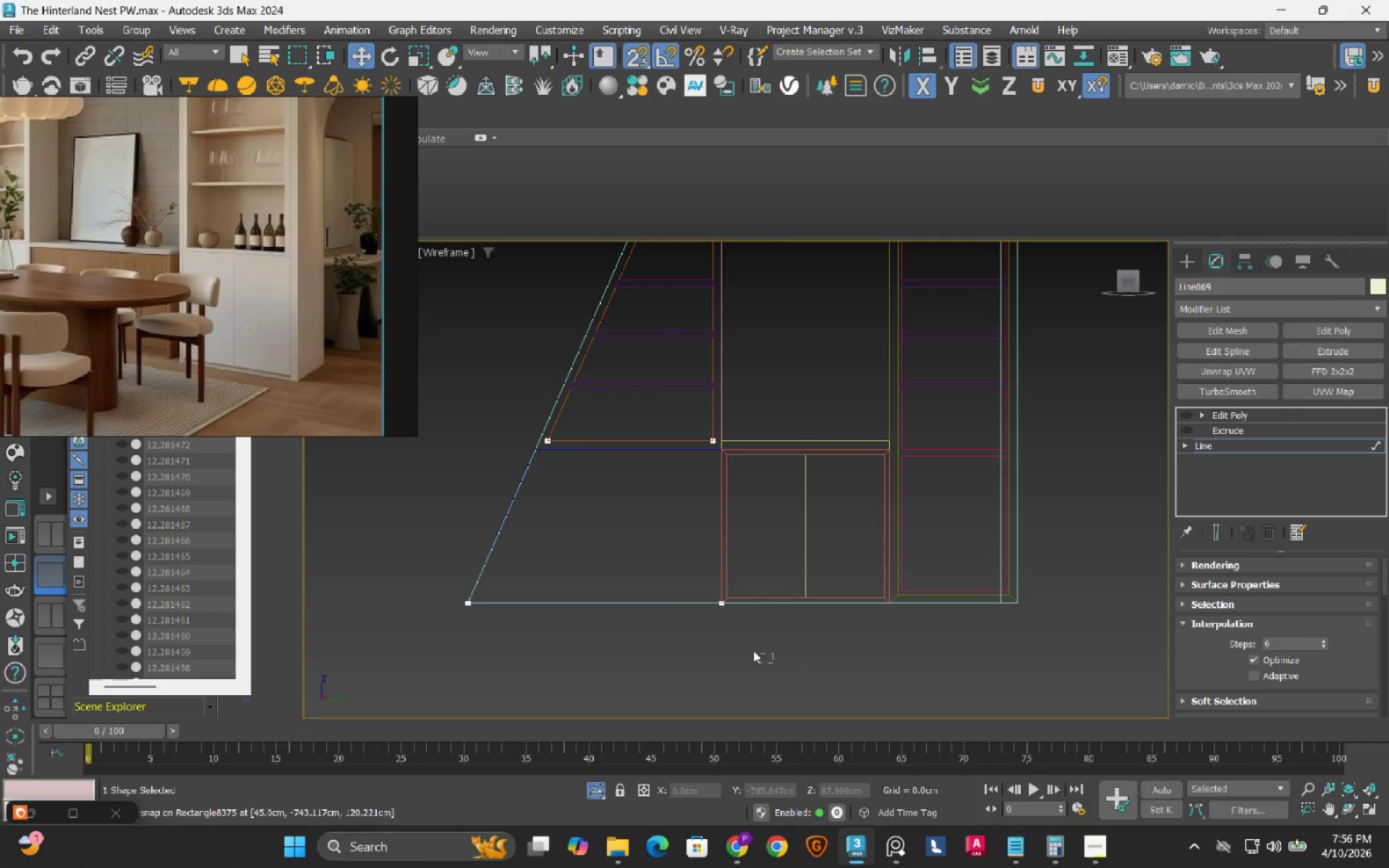 
left_click_drag(start_coordinate=[774, 664], to_coordinate=[454, 545])
 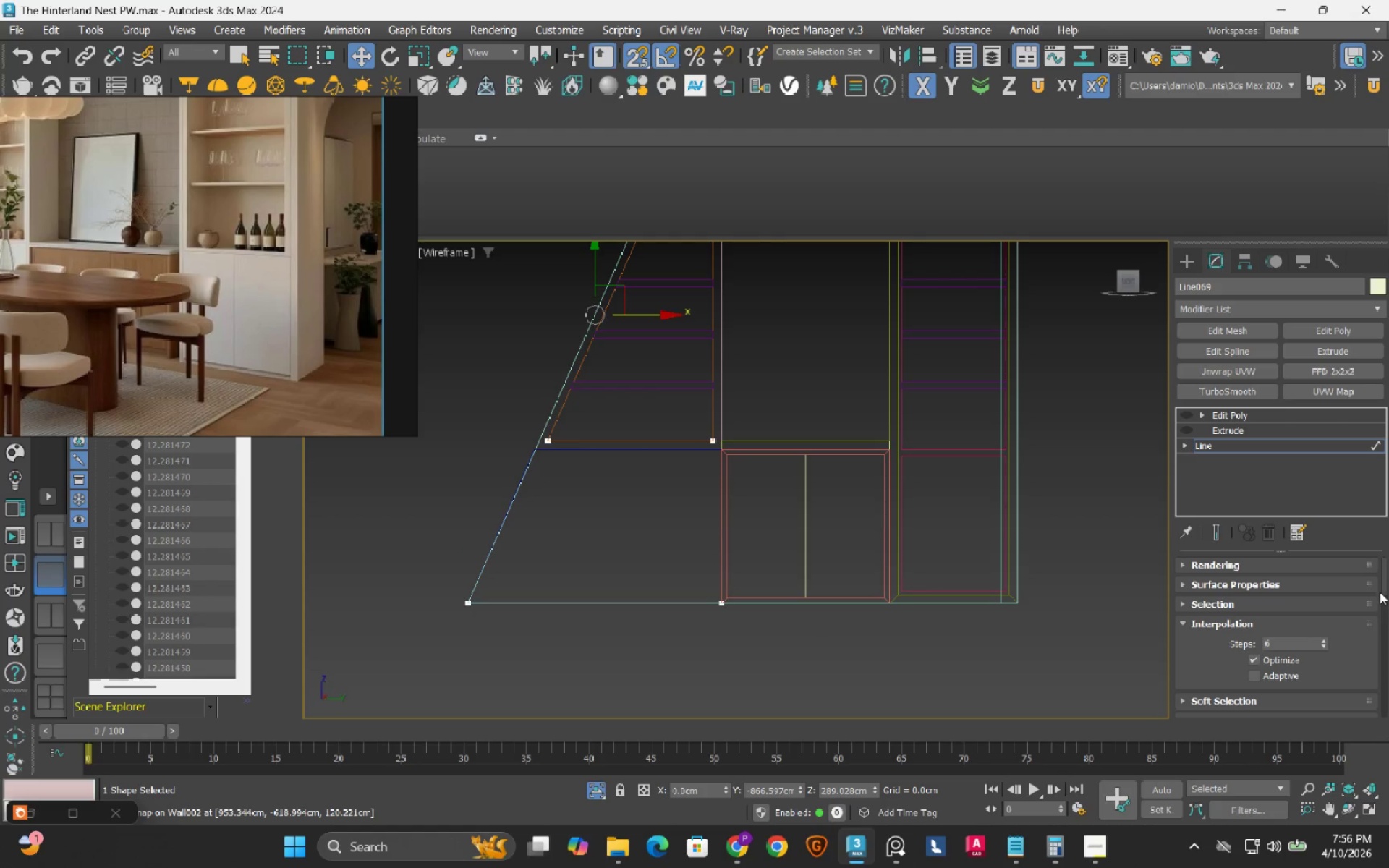 
left_click_drag(start_coordinate=[1385, 579], to_coordinate=[1372, 663])
 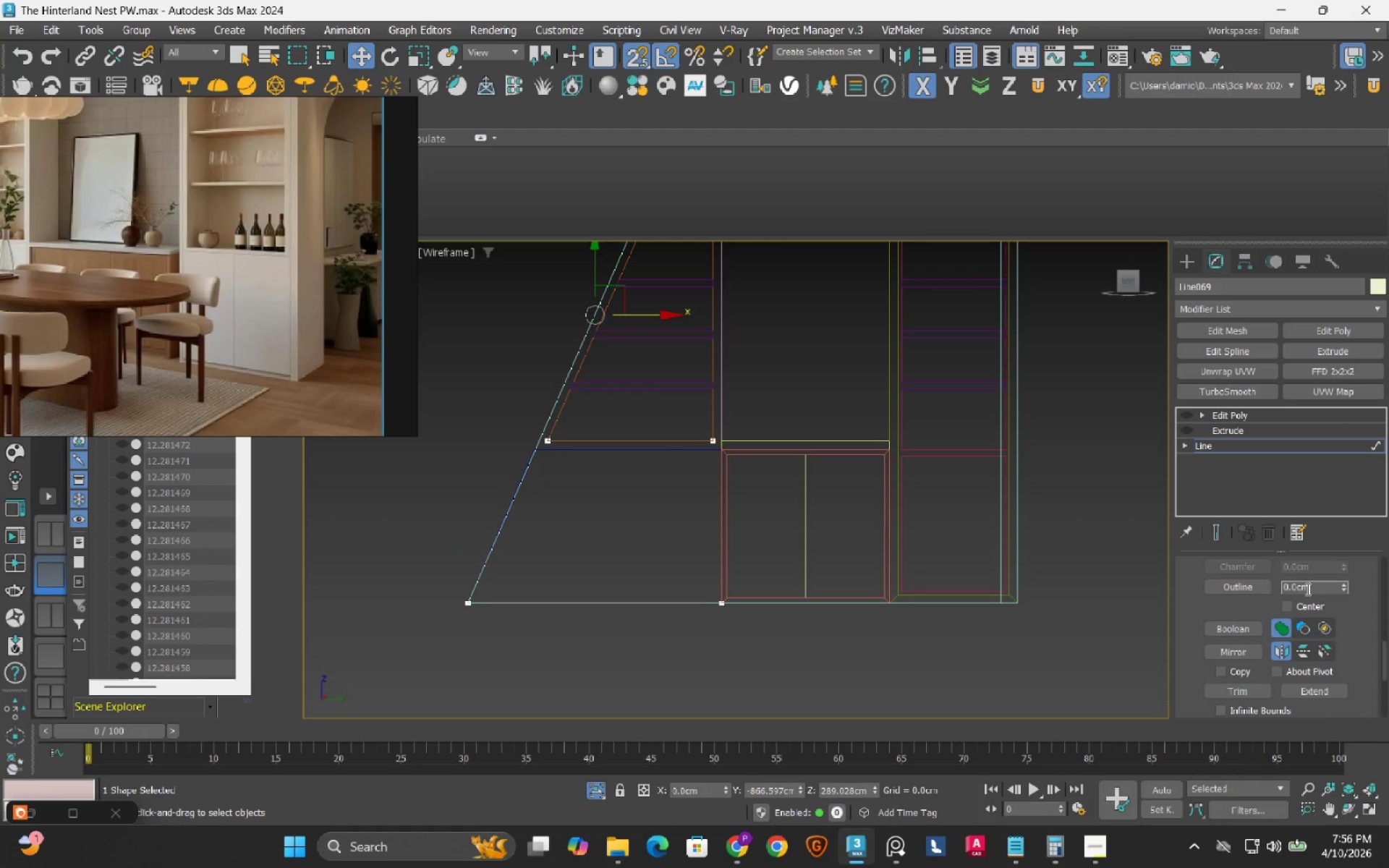 
double_click([1307, 589])
 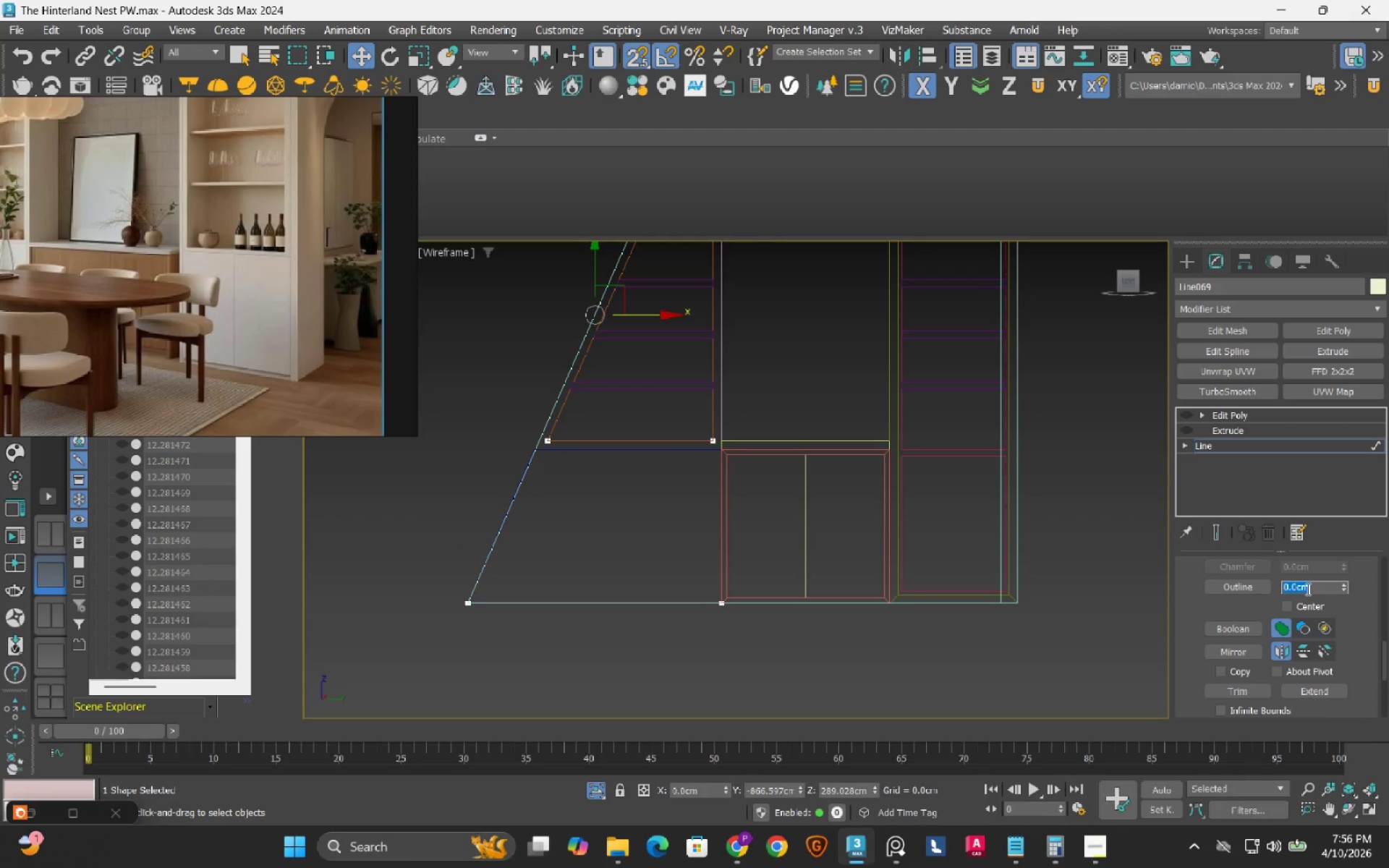 
key(Numpad3)
 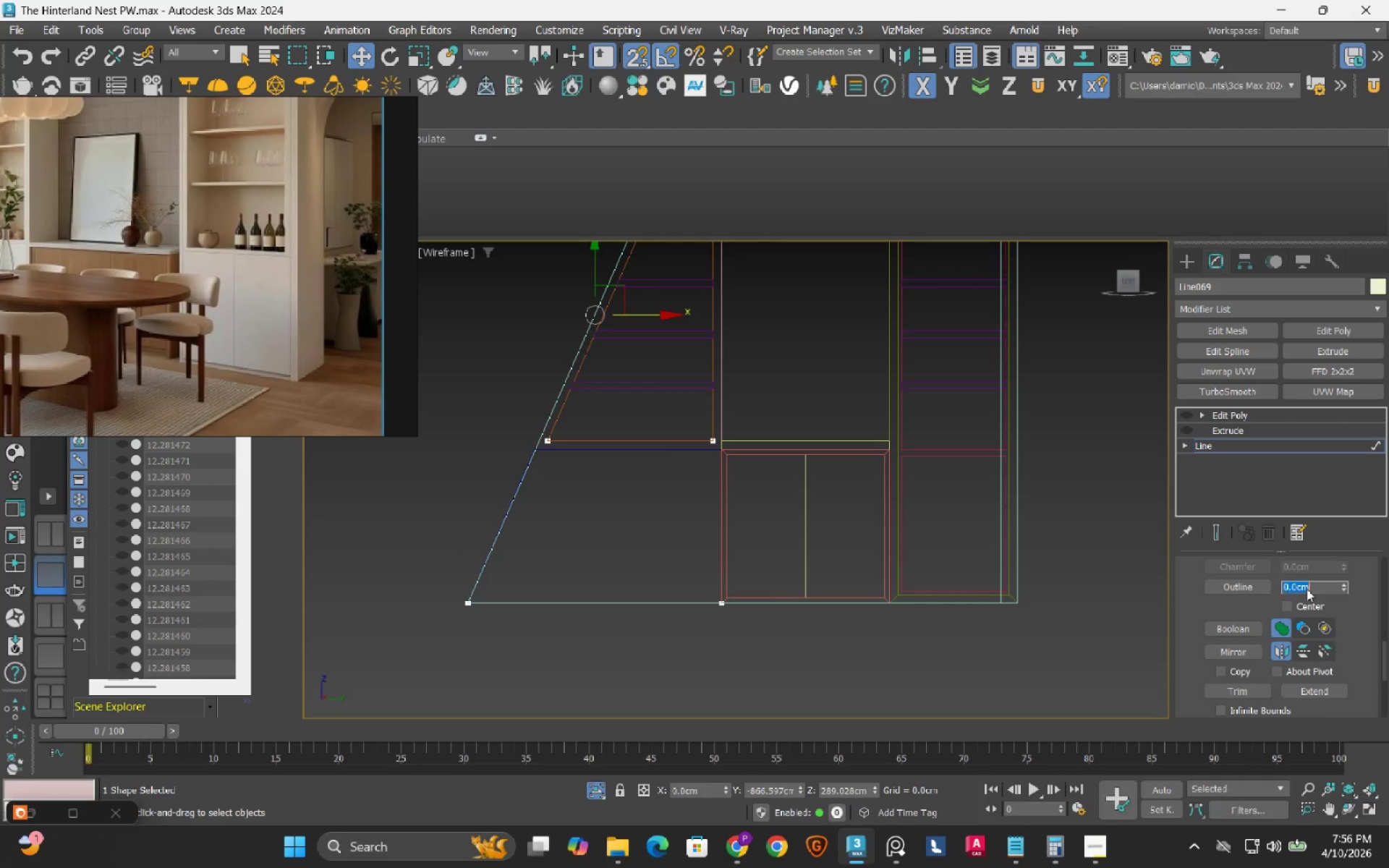 
key(NumpadEnter)
 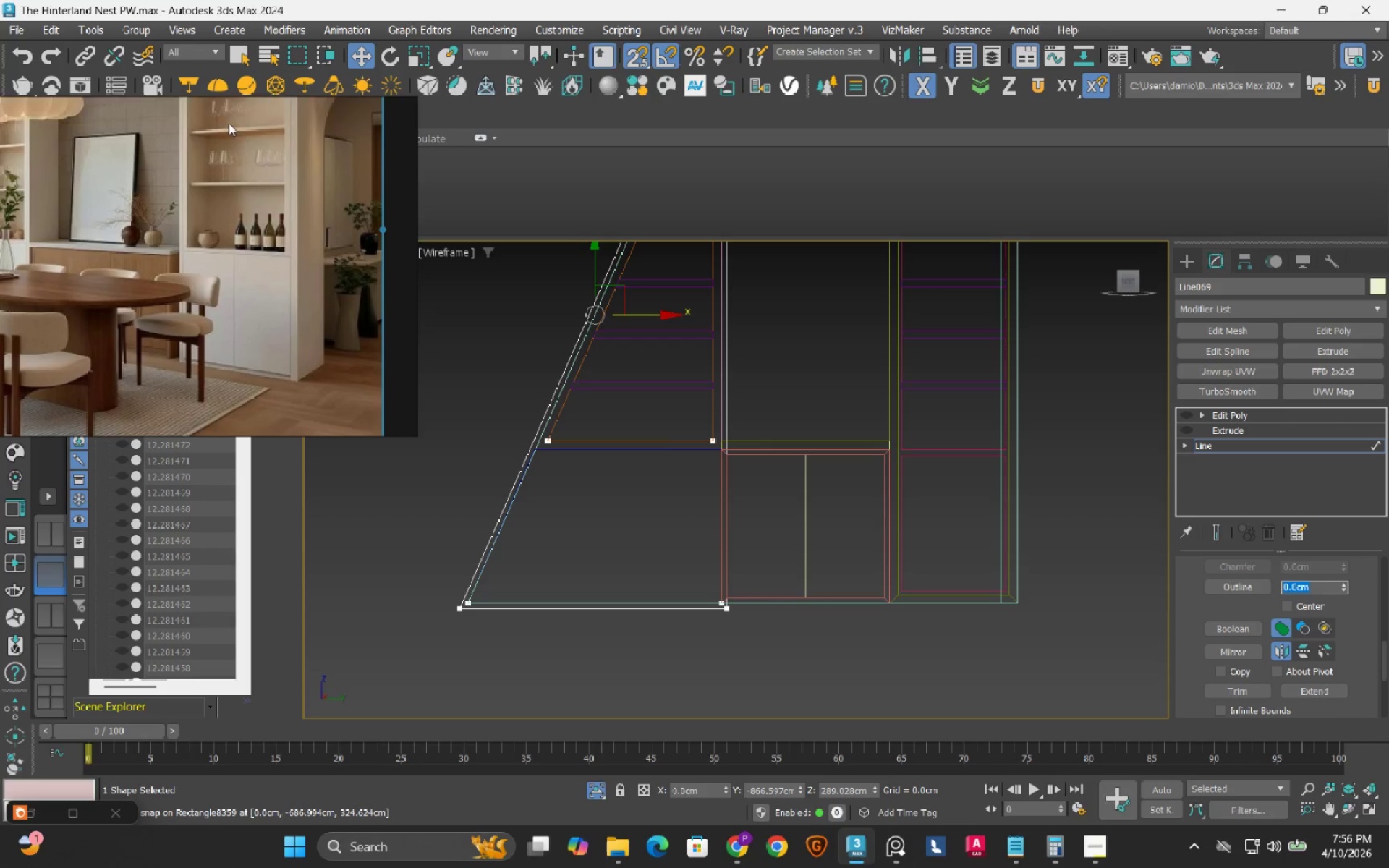 
left_click([25, 62])
 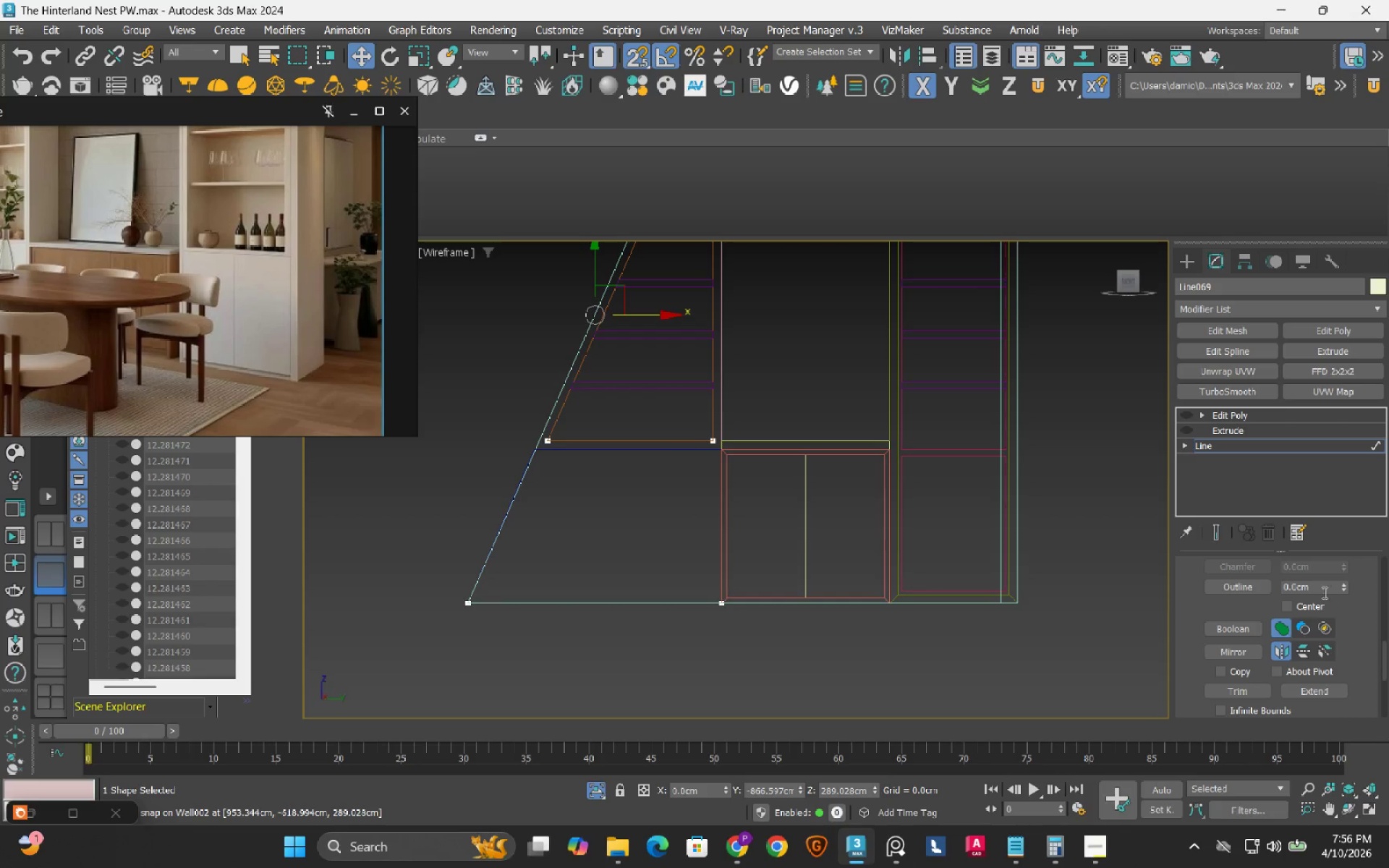 
double_click([1322, 592])
 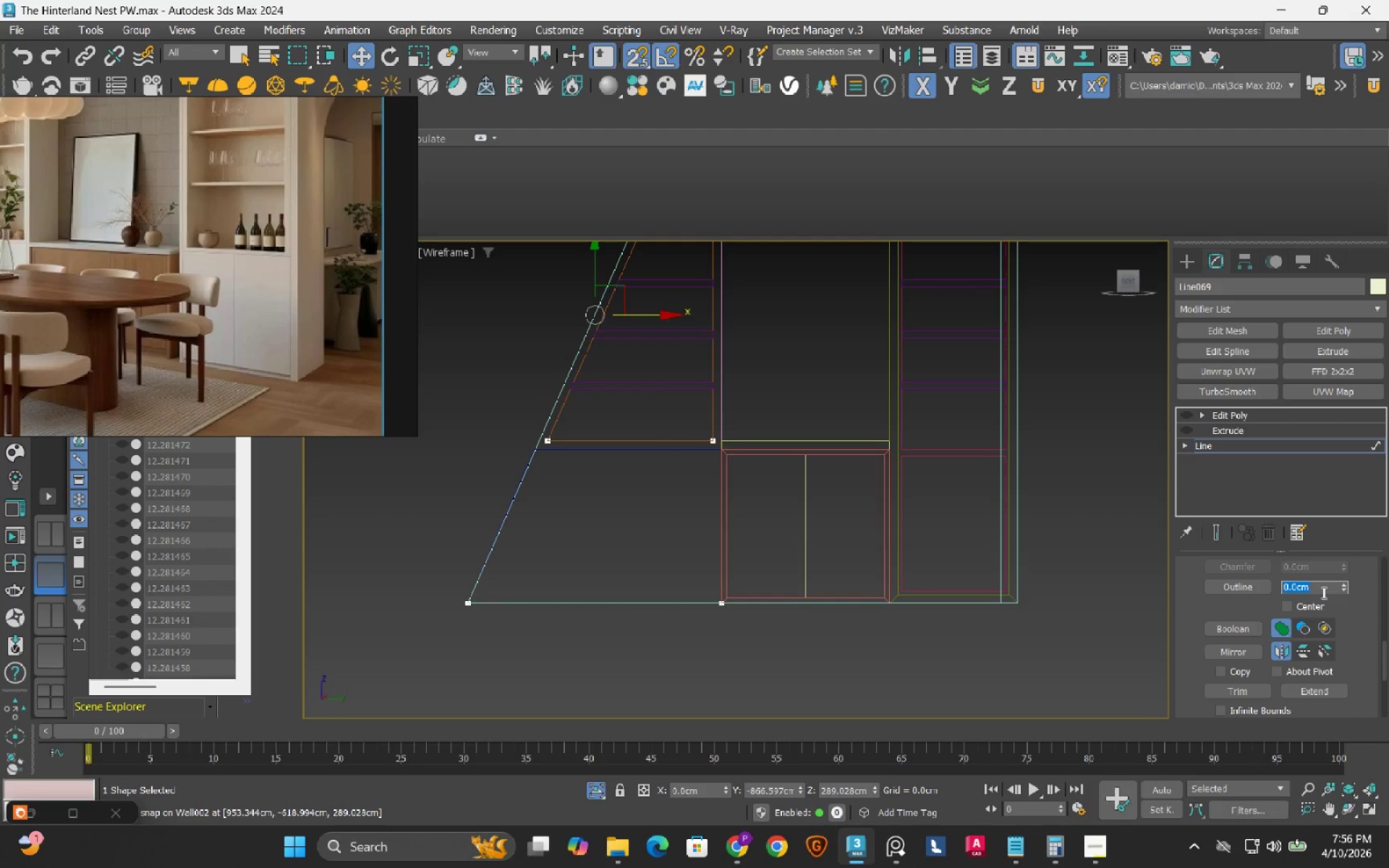 
key(NumpadSubtract)
 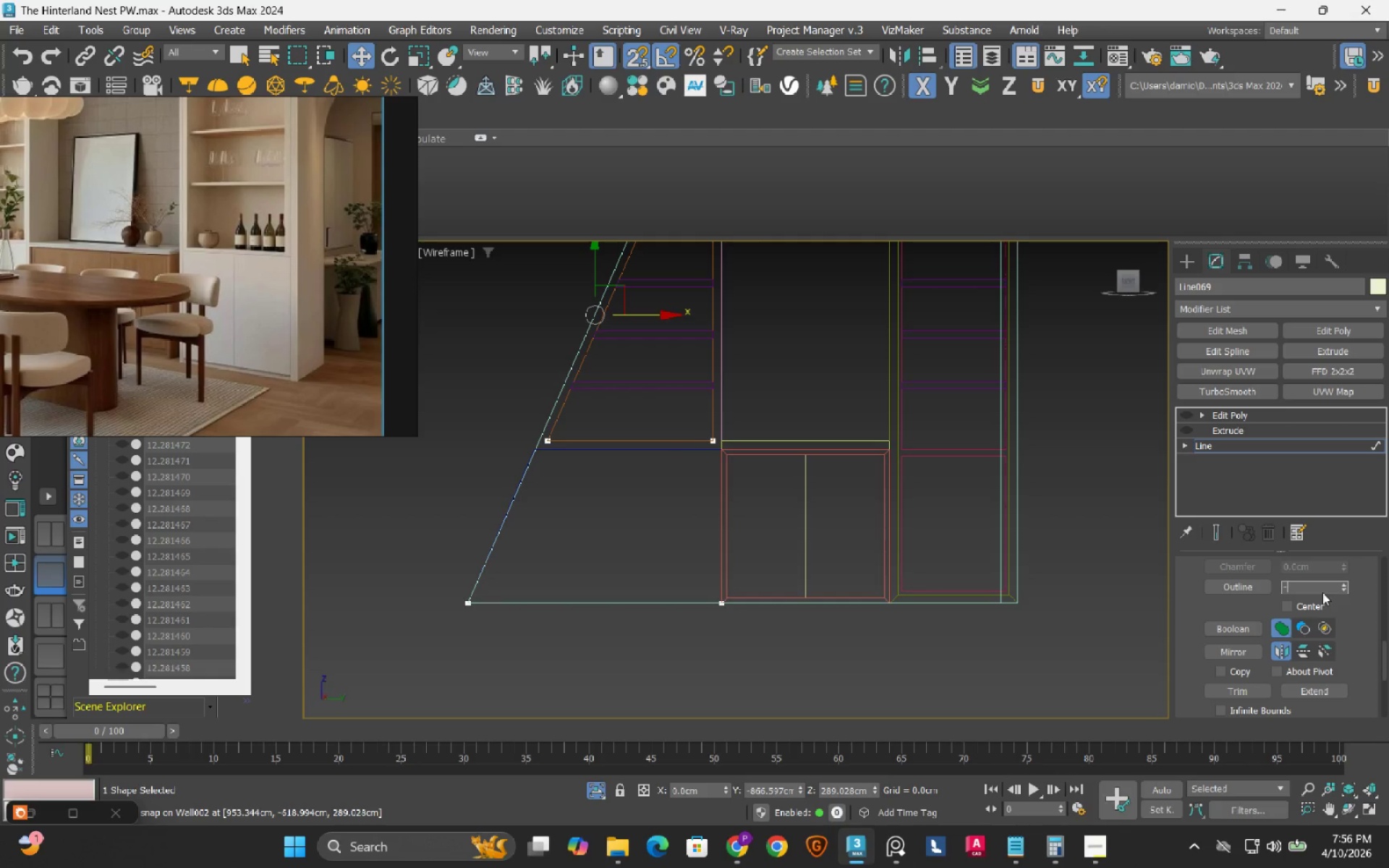 
key(Numpad3)
 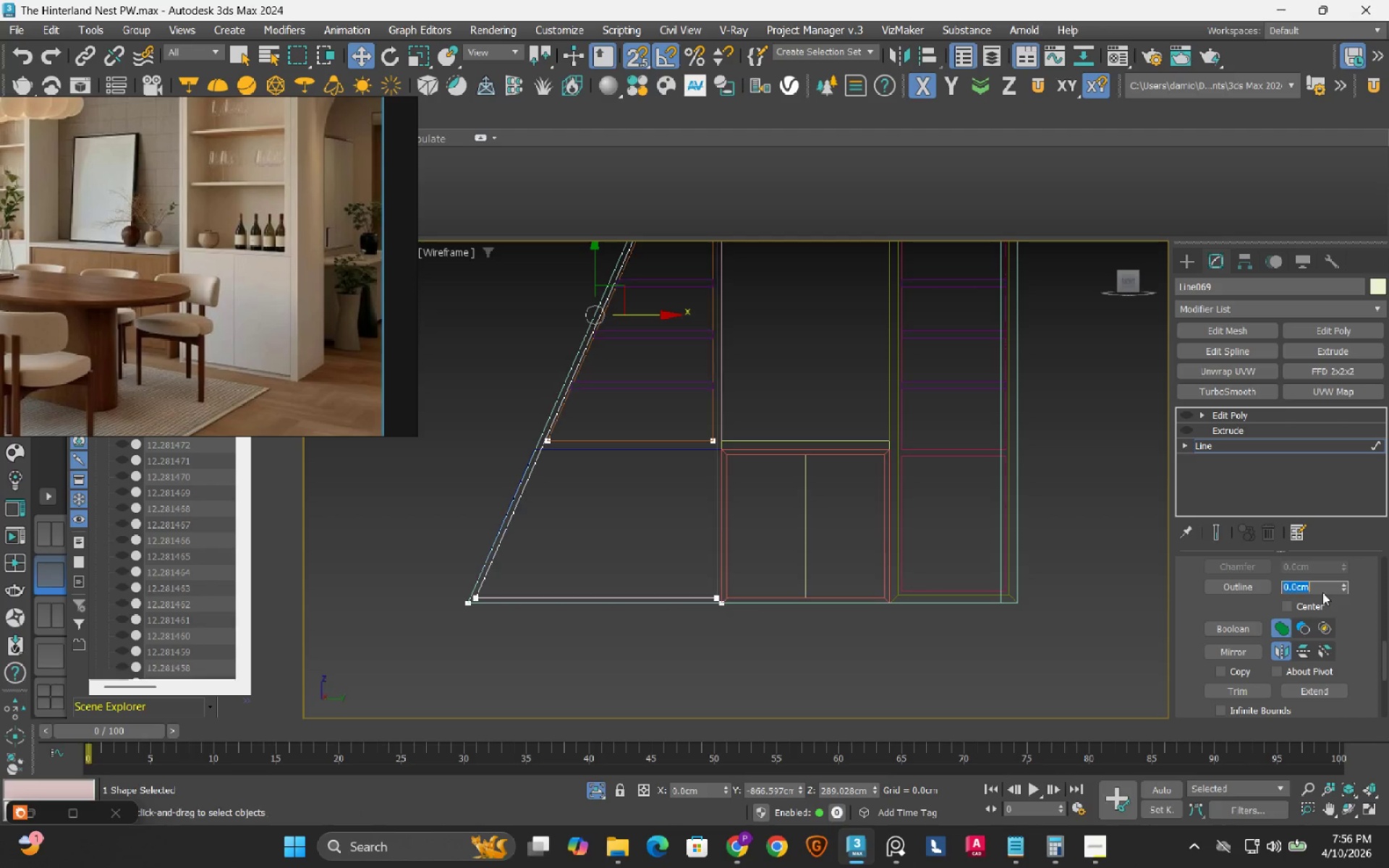 
key(NumpadEnter)
 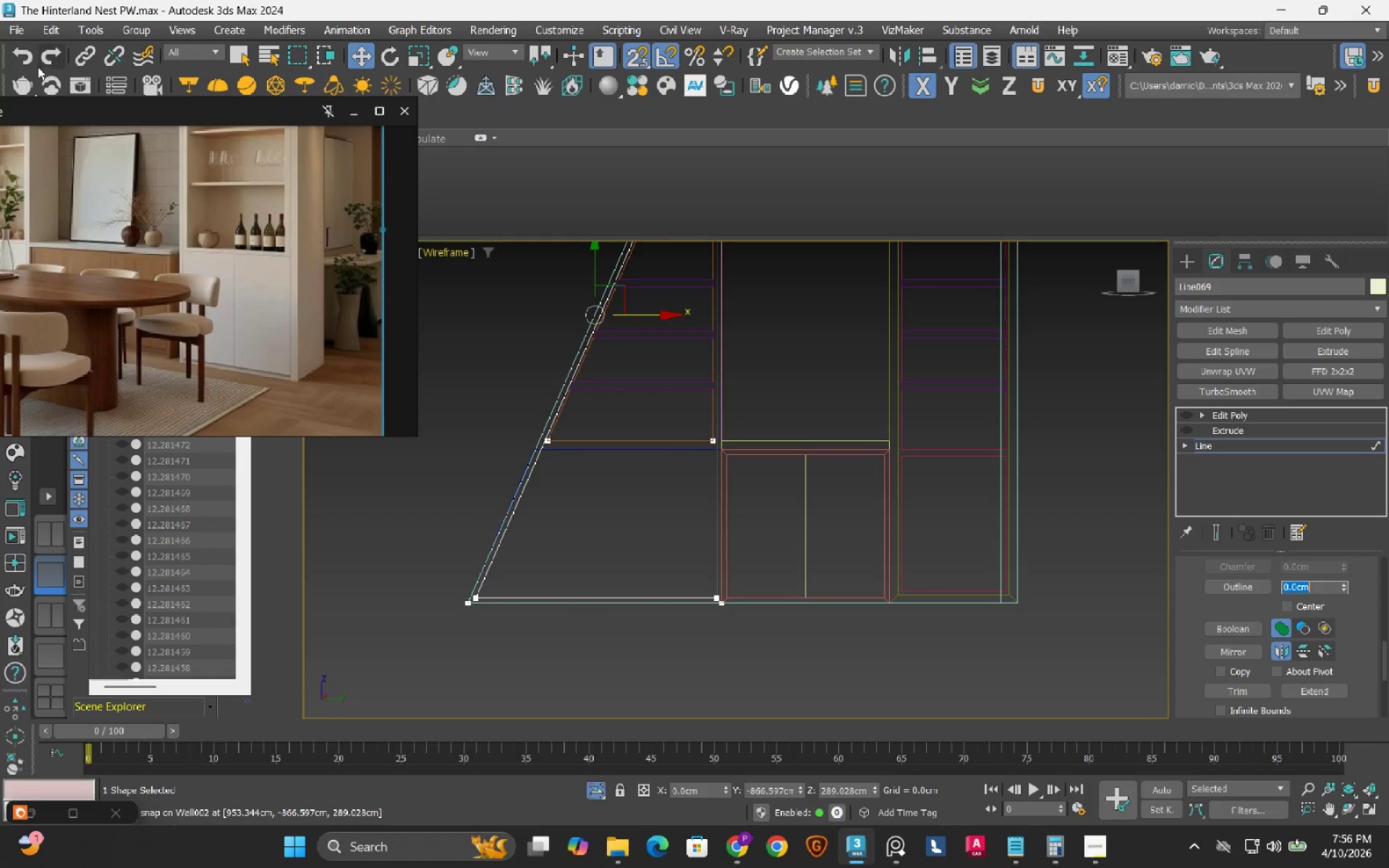 
left_click([14, 59])
 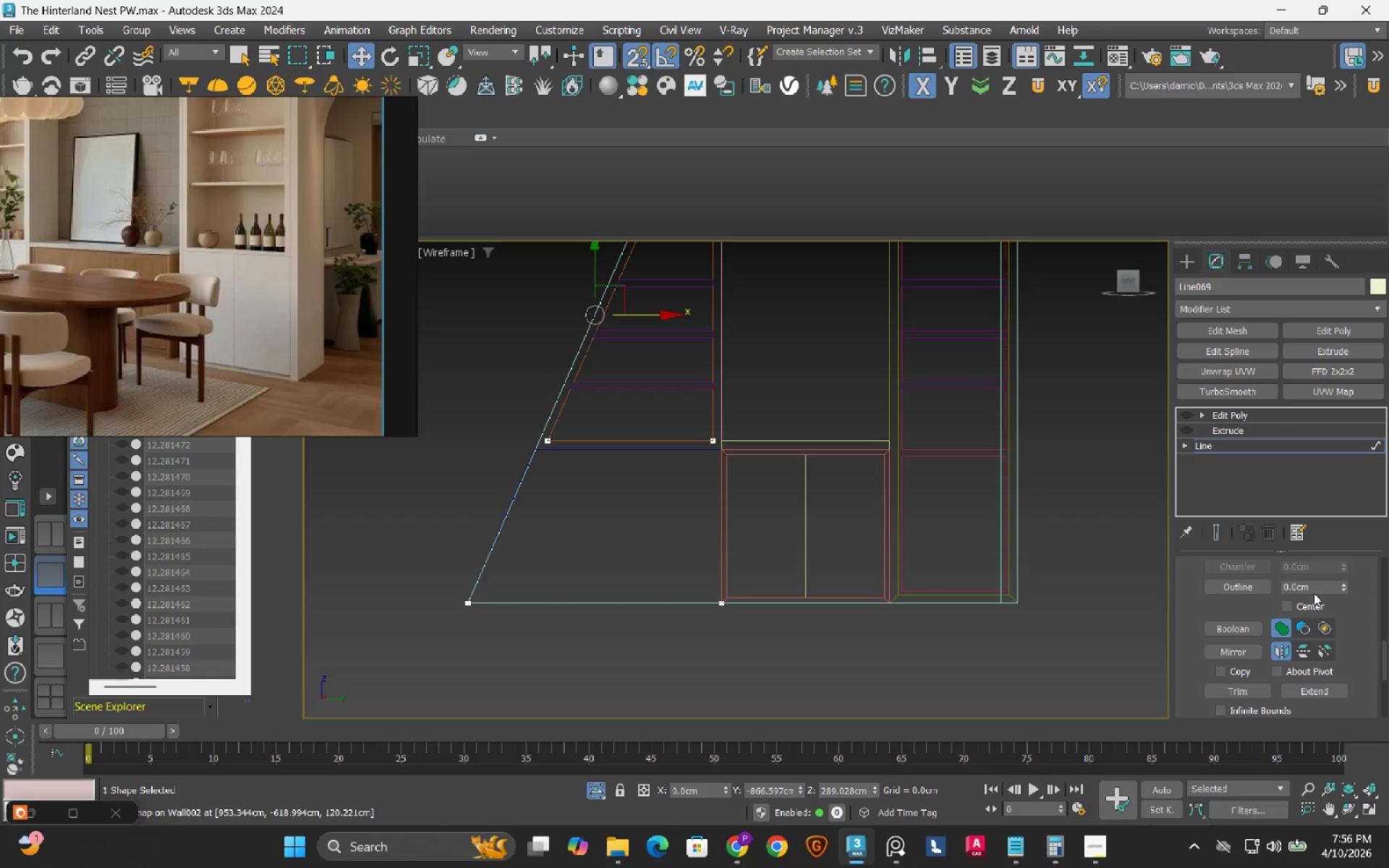 
double_click([1314, 586])
 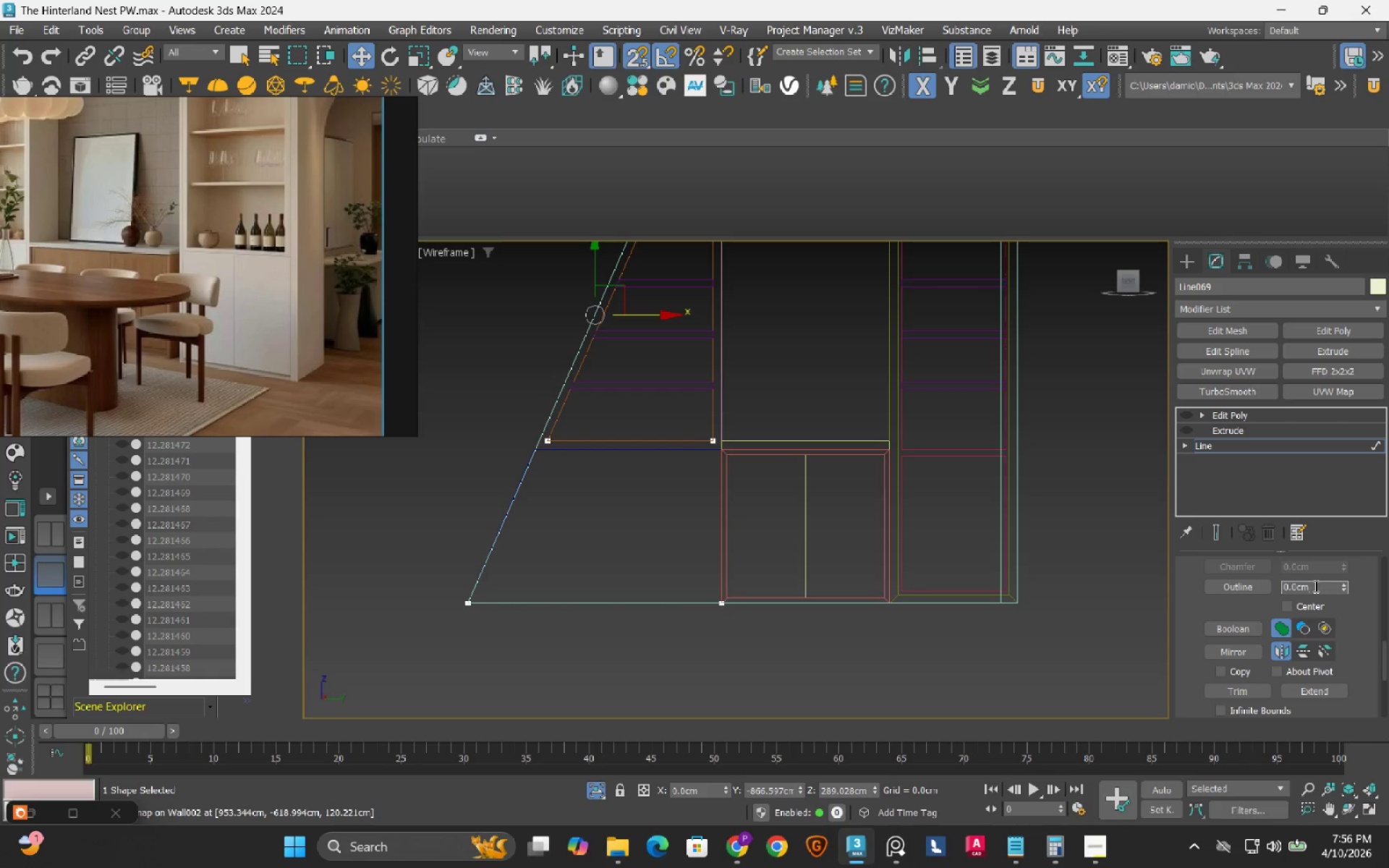 
triple_click([1314, 586])
 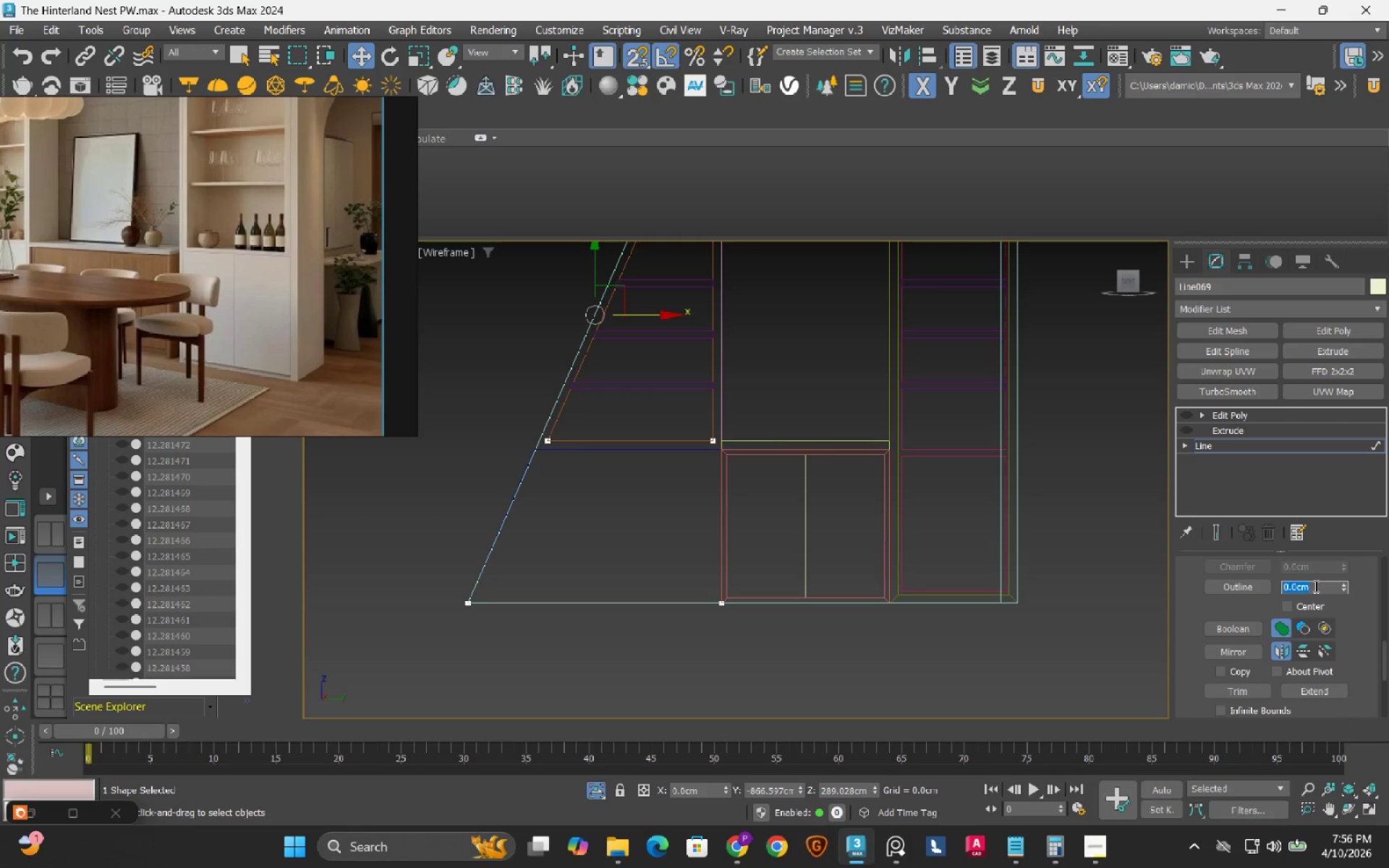 
key(NumpadSubtract)
 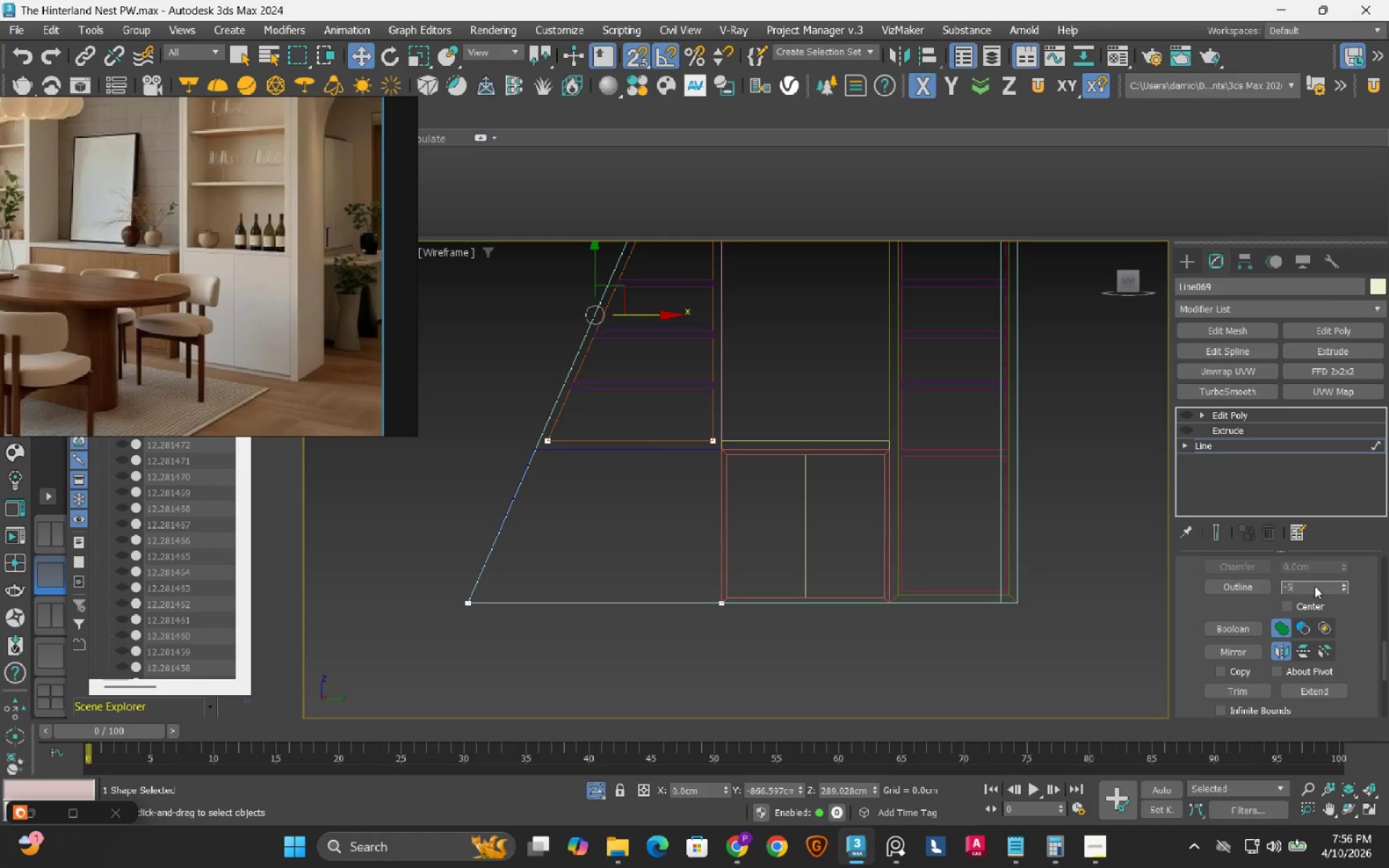 
key(Numpad5)
 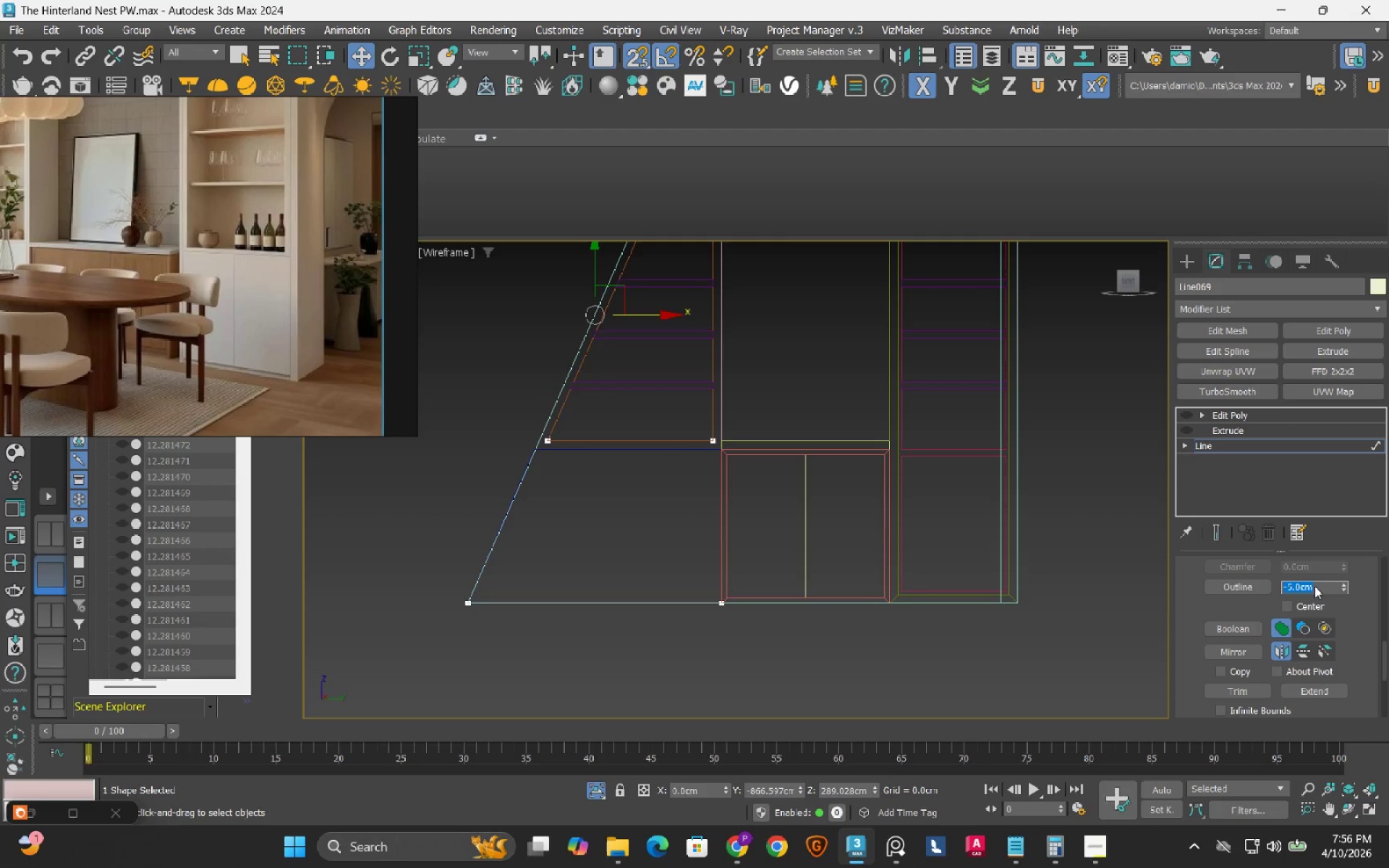 
key(NumpadEnter)
 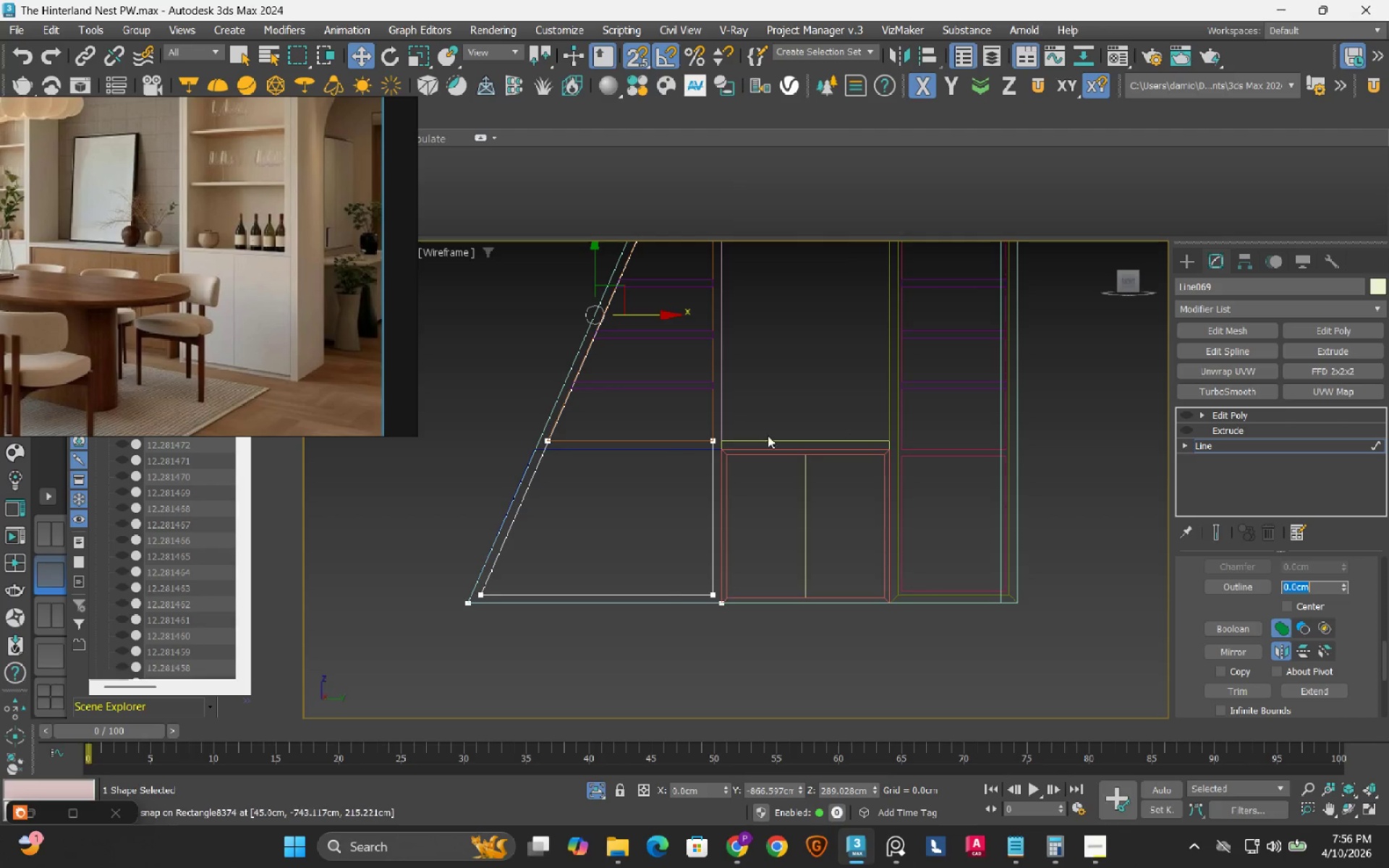 
scroll: coordinate [568, 467], scroll_direction: up, amount: 5.0
 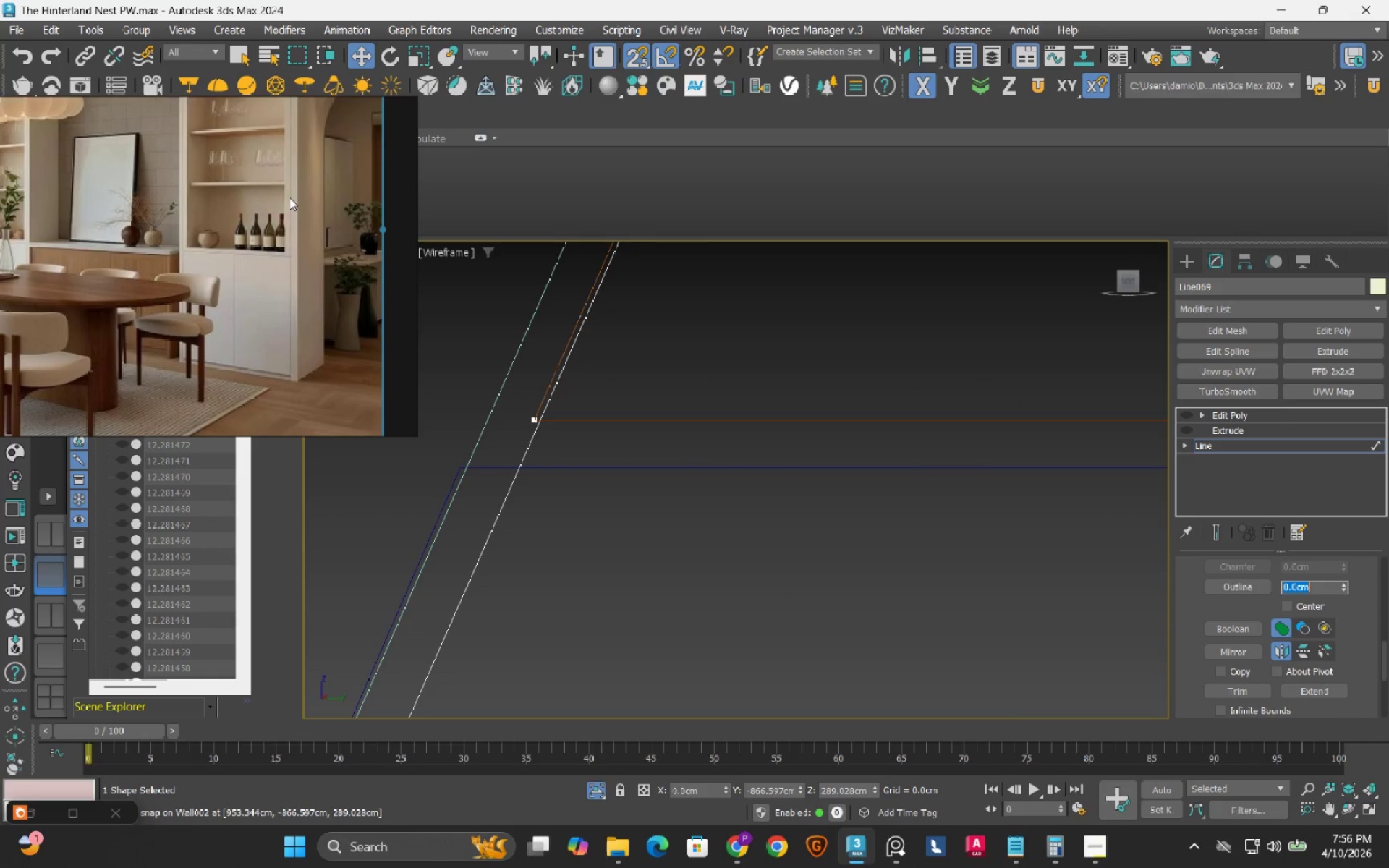 
left_click([22, 57])
 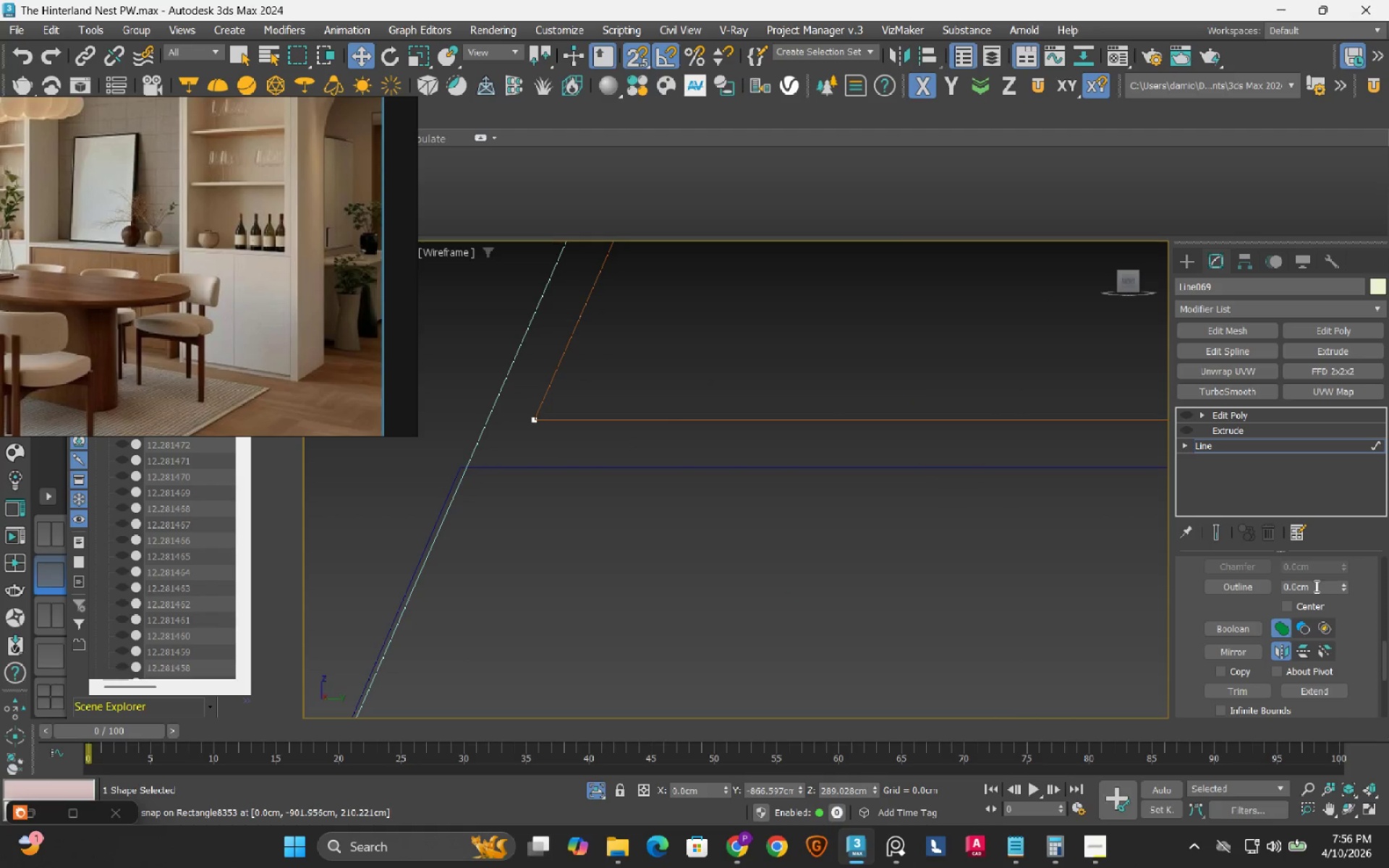 
double_click([1322, 591])
 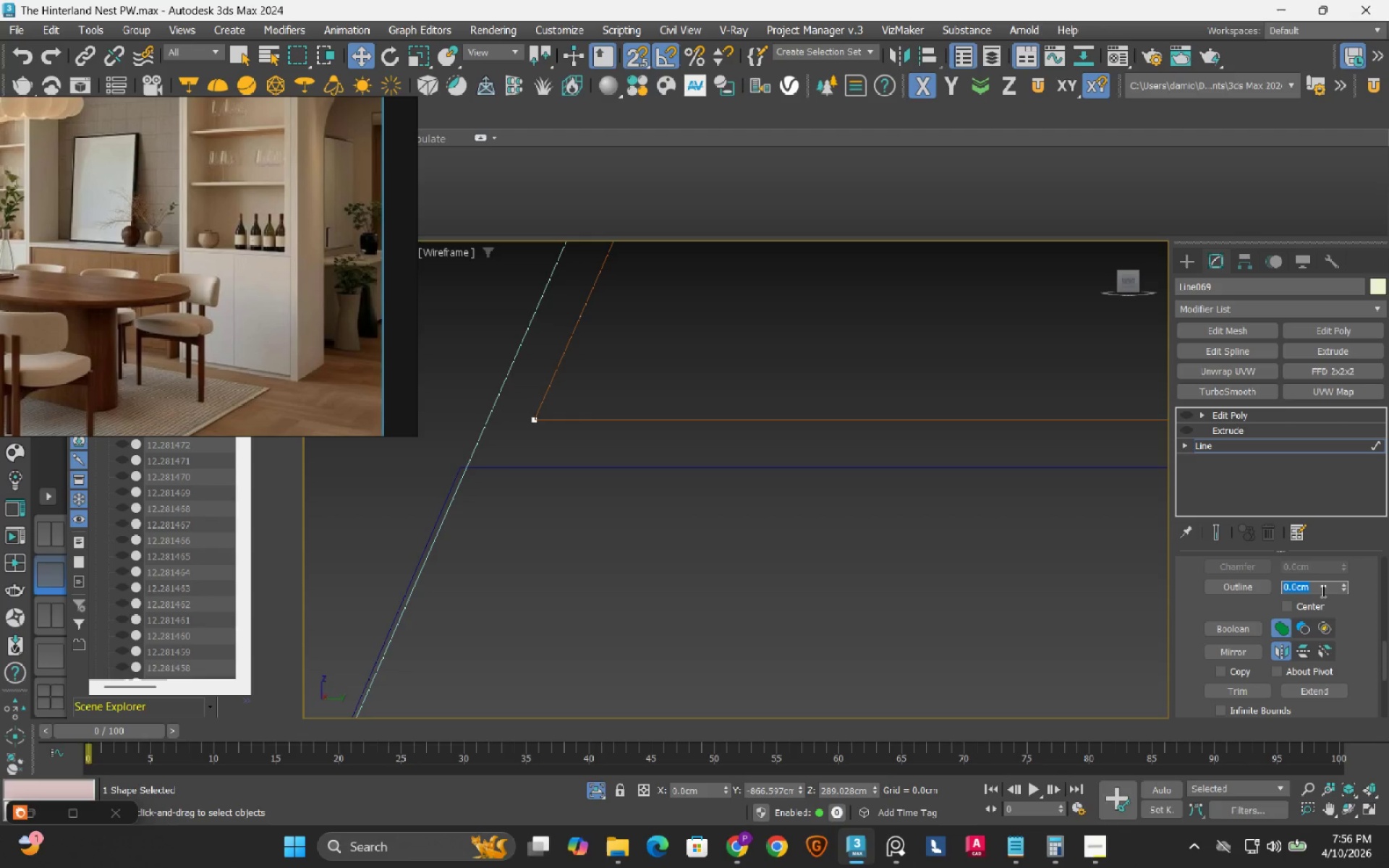 
key(NumpadSubtract)
 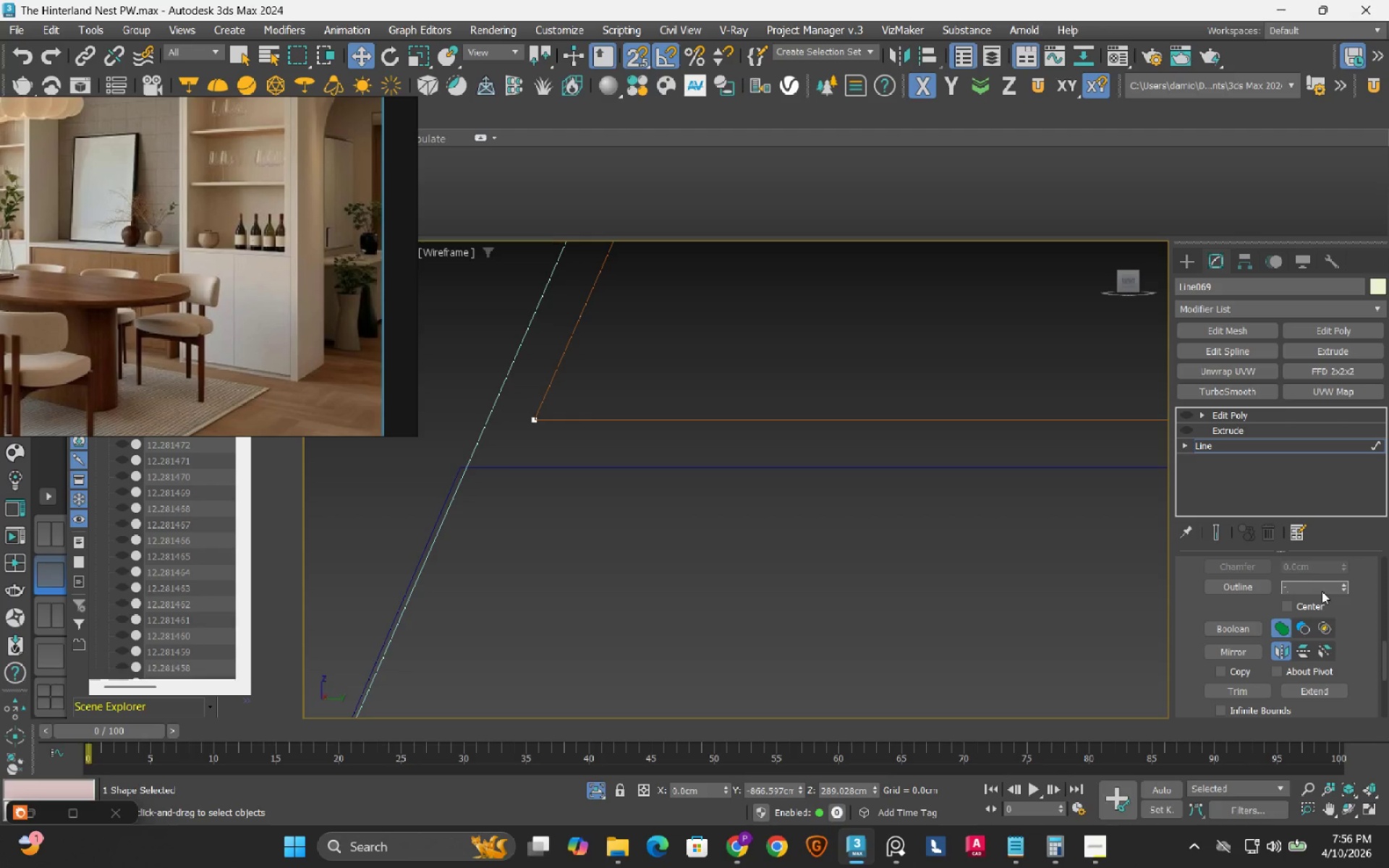 
key(Numpad4)
 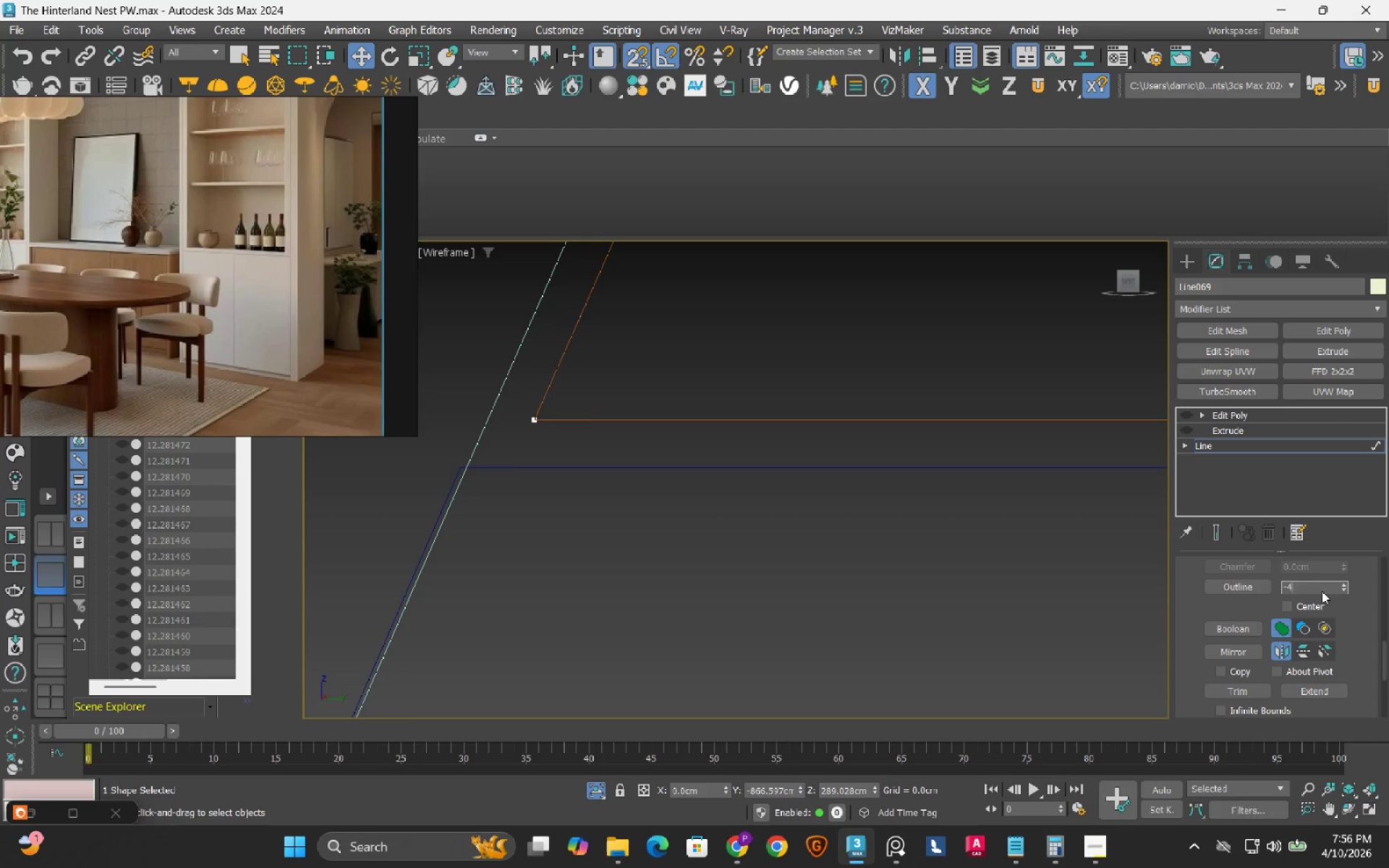 
key(NumpadEnter)
 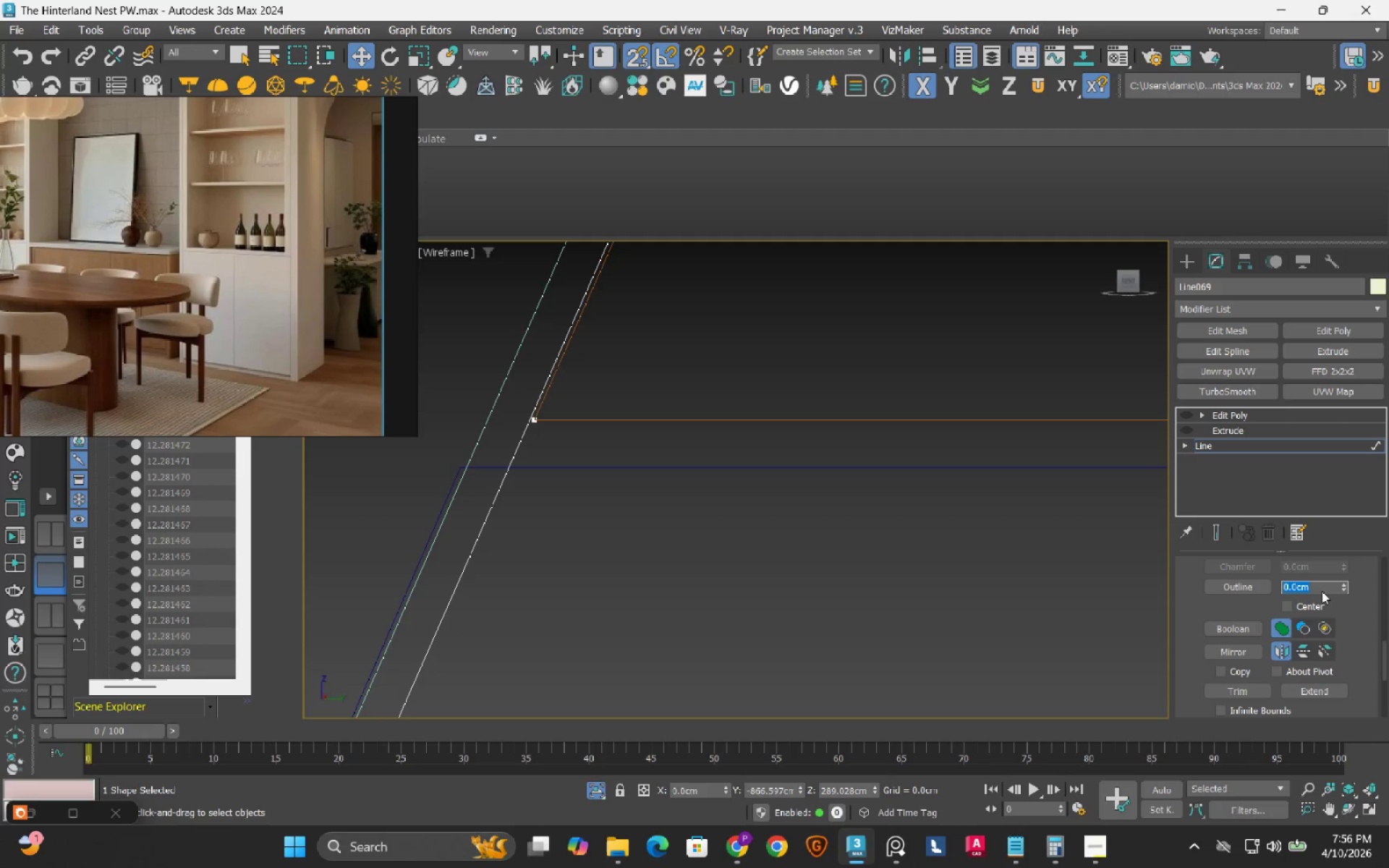 
scroll: coordinate [778, 444], scroll_direction: down, amount: 6.0
 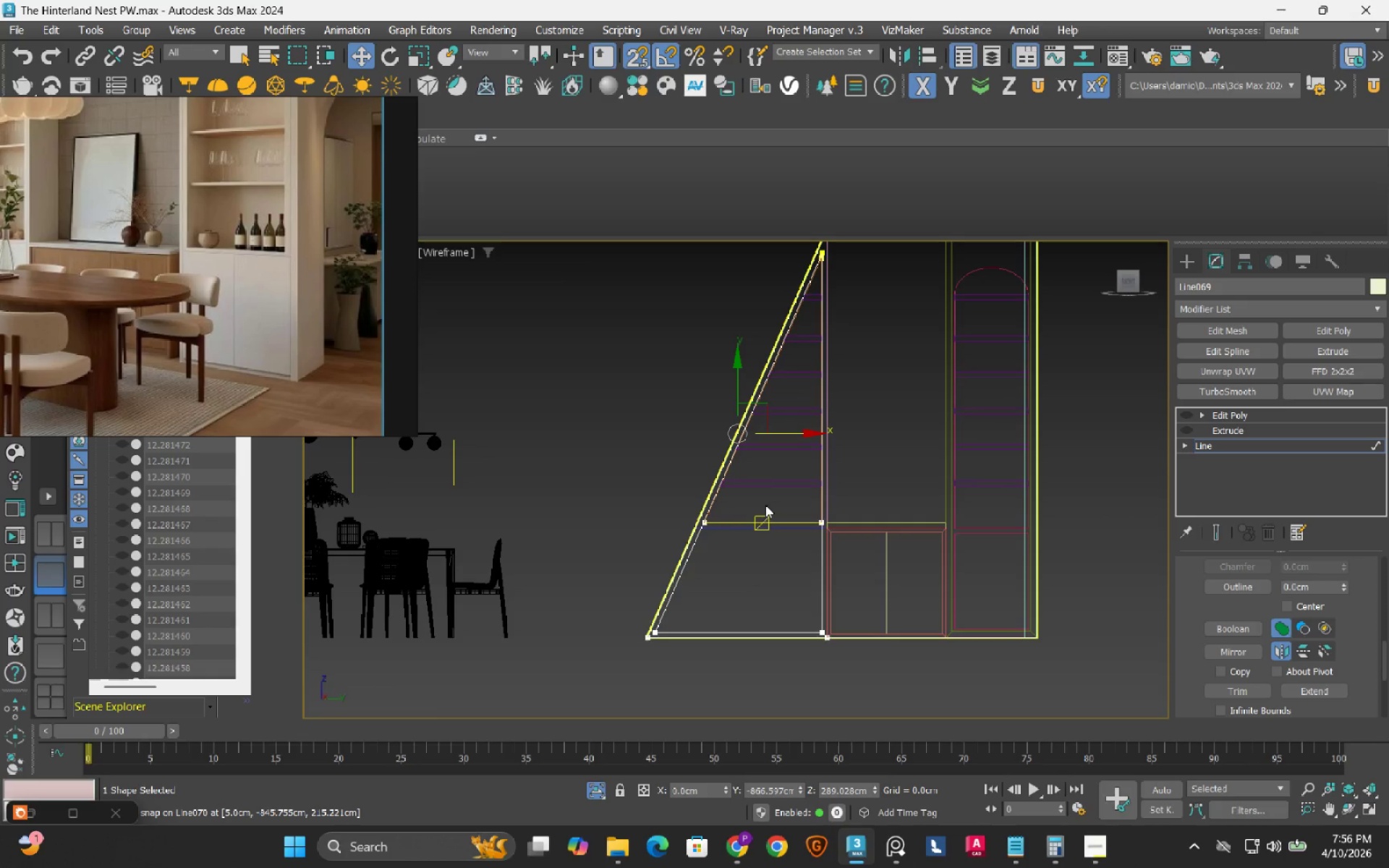 
key(1)
 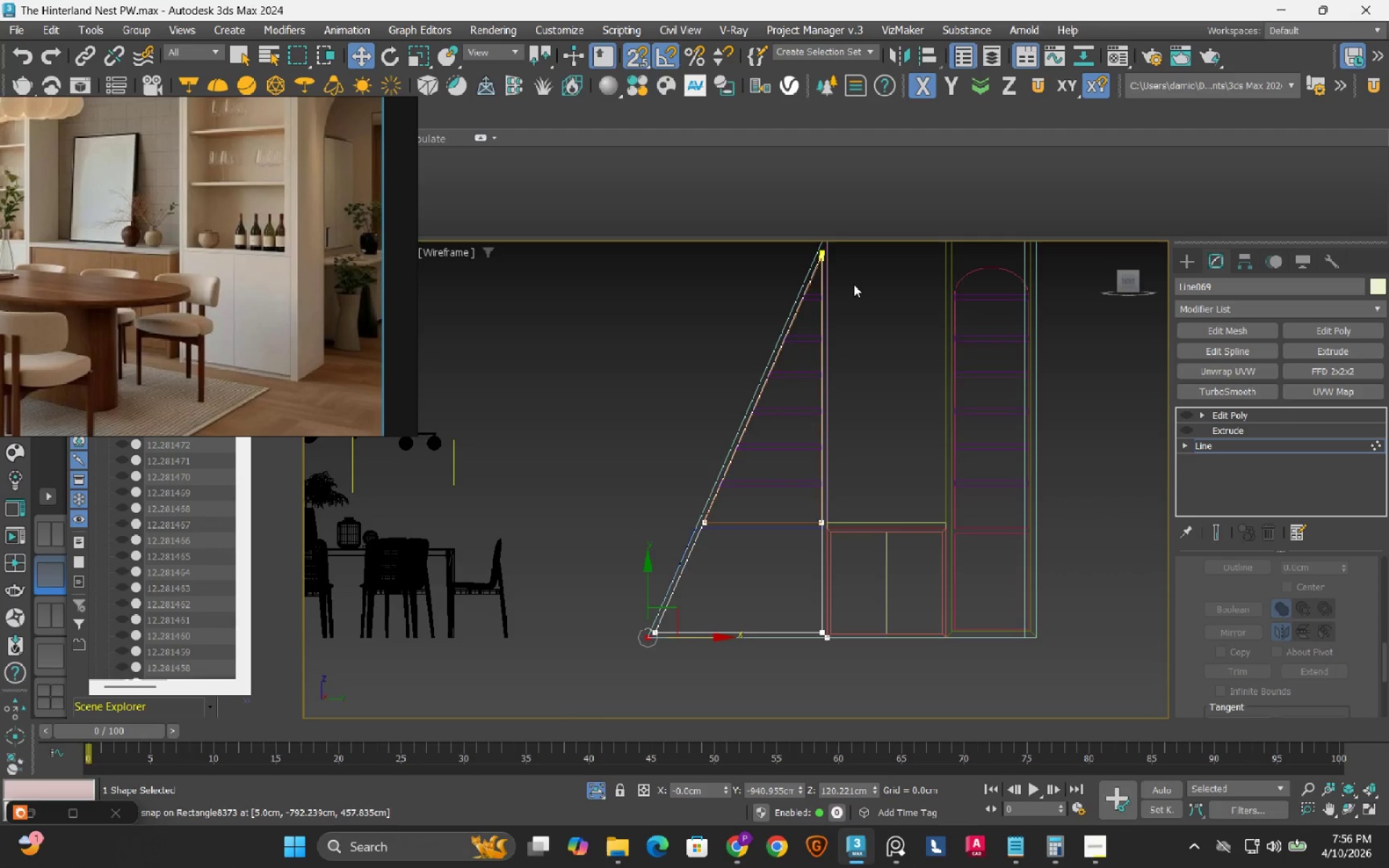 
scroll: coordinate [821, 322], scroll_direction: up, amount: 8.0
 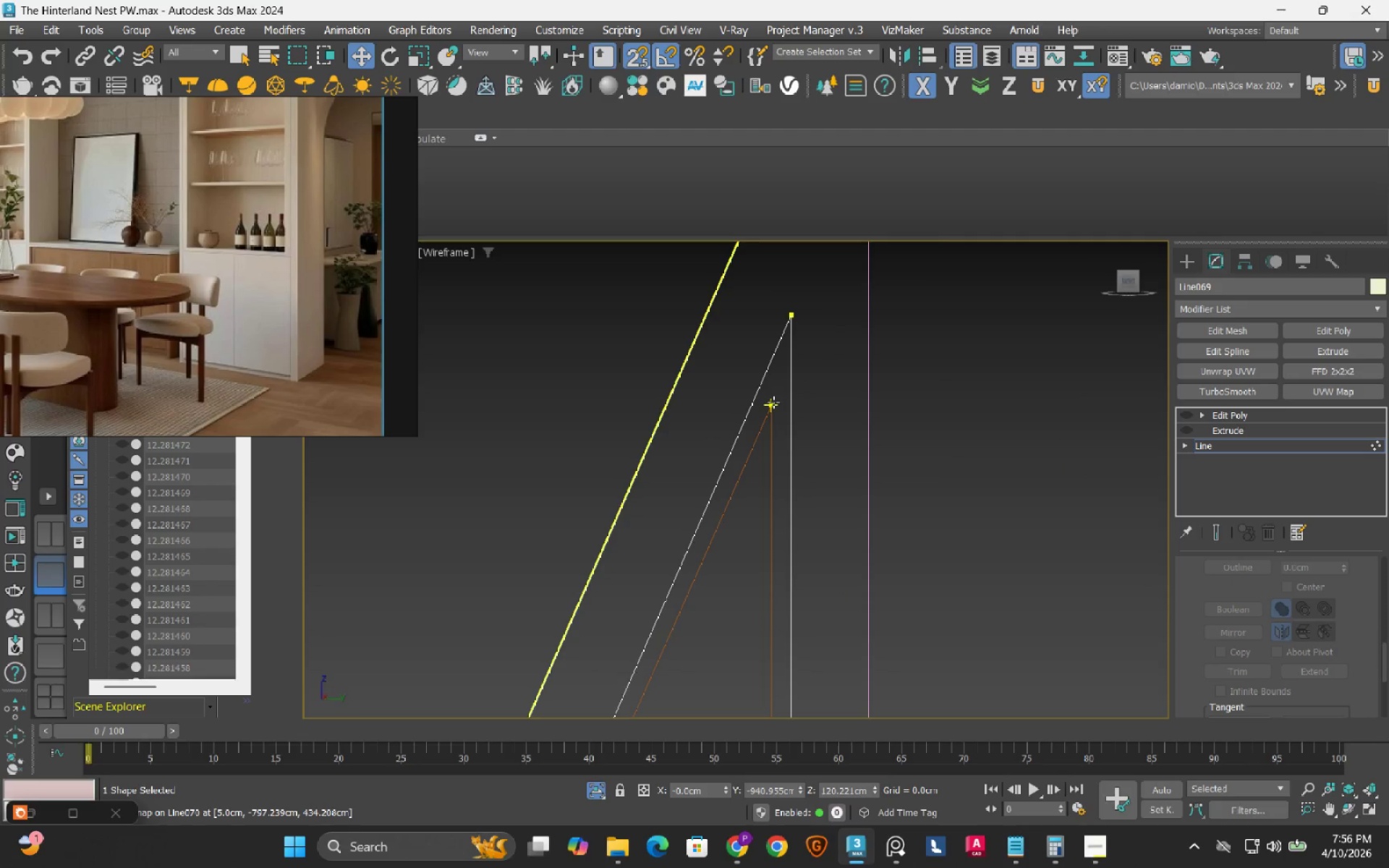 
left_click_drag(start_coordinate=[766, 286], to_coordinate=[834, 351])
 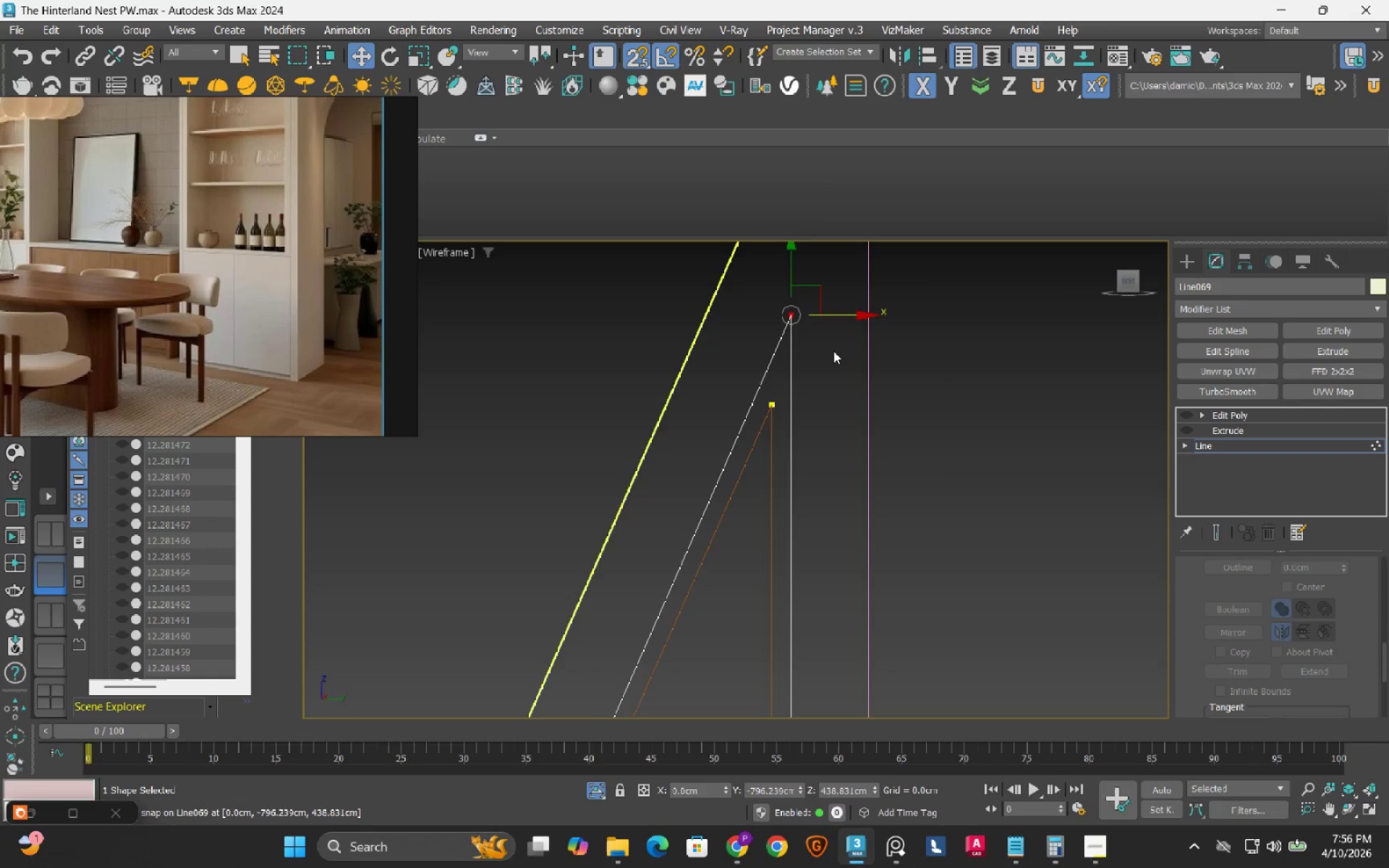 
scroll: coordinate [826, 360], scroll_direction: down, amount: 9.0
 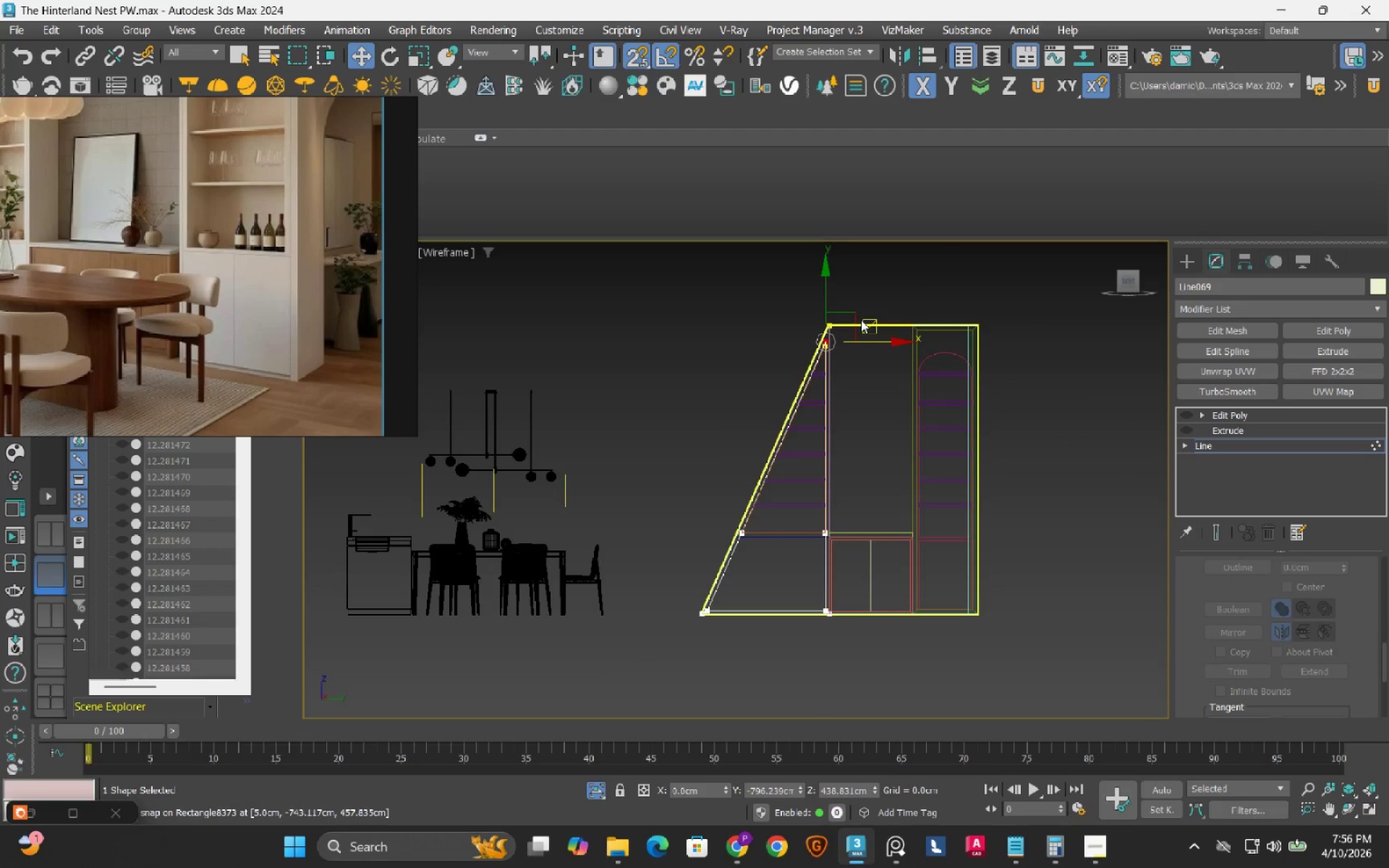 
key(S)
 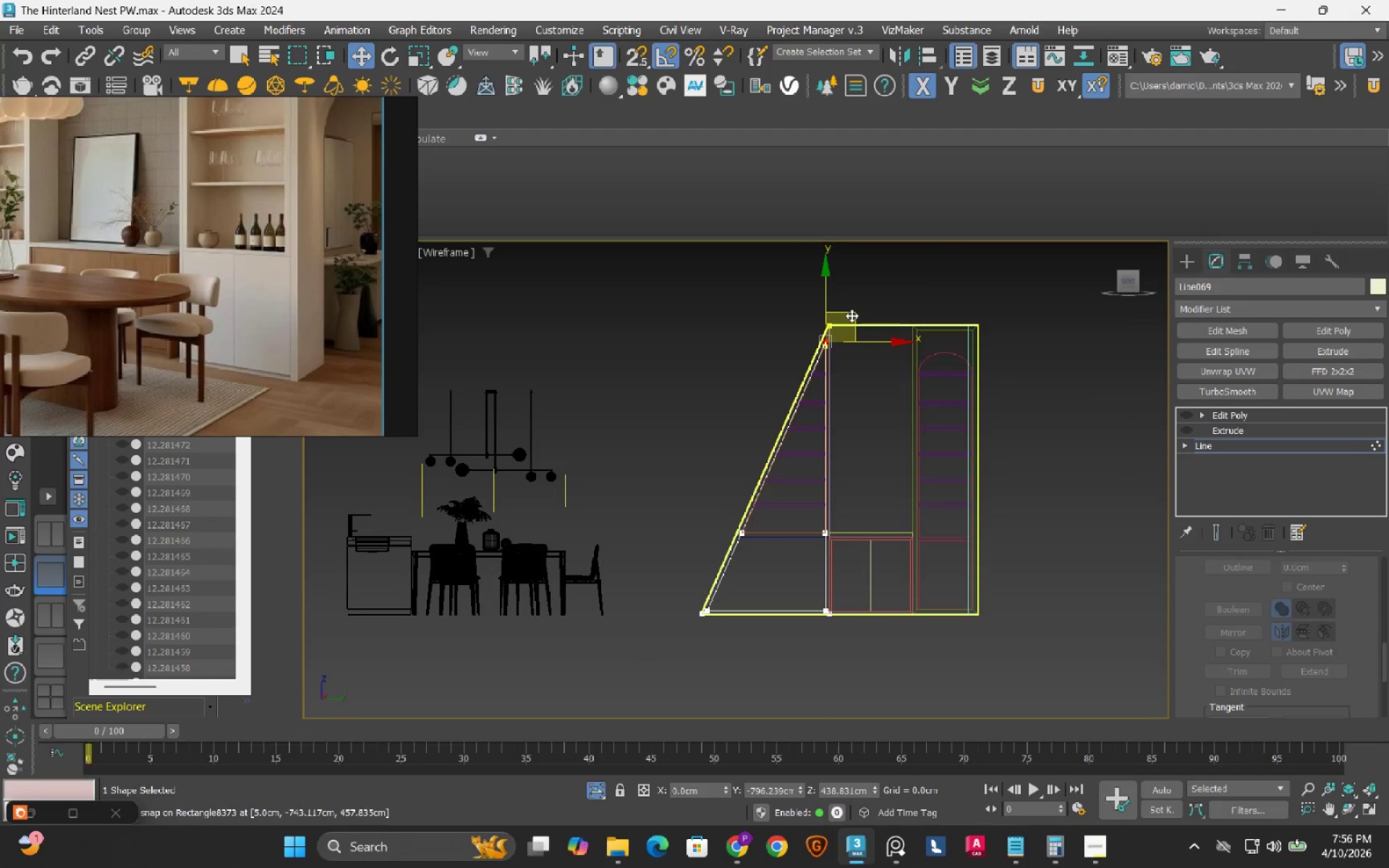 
left_click_drag(start_coordinate=[851, 315], to_coordinate=[698, 391])
 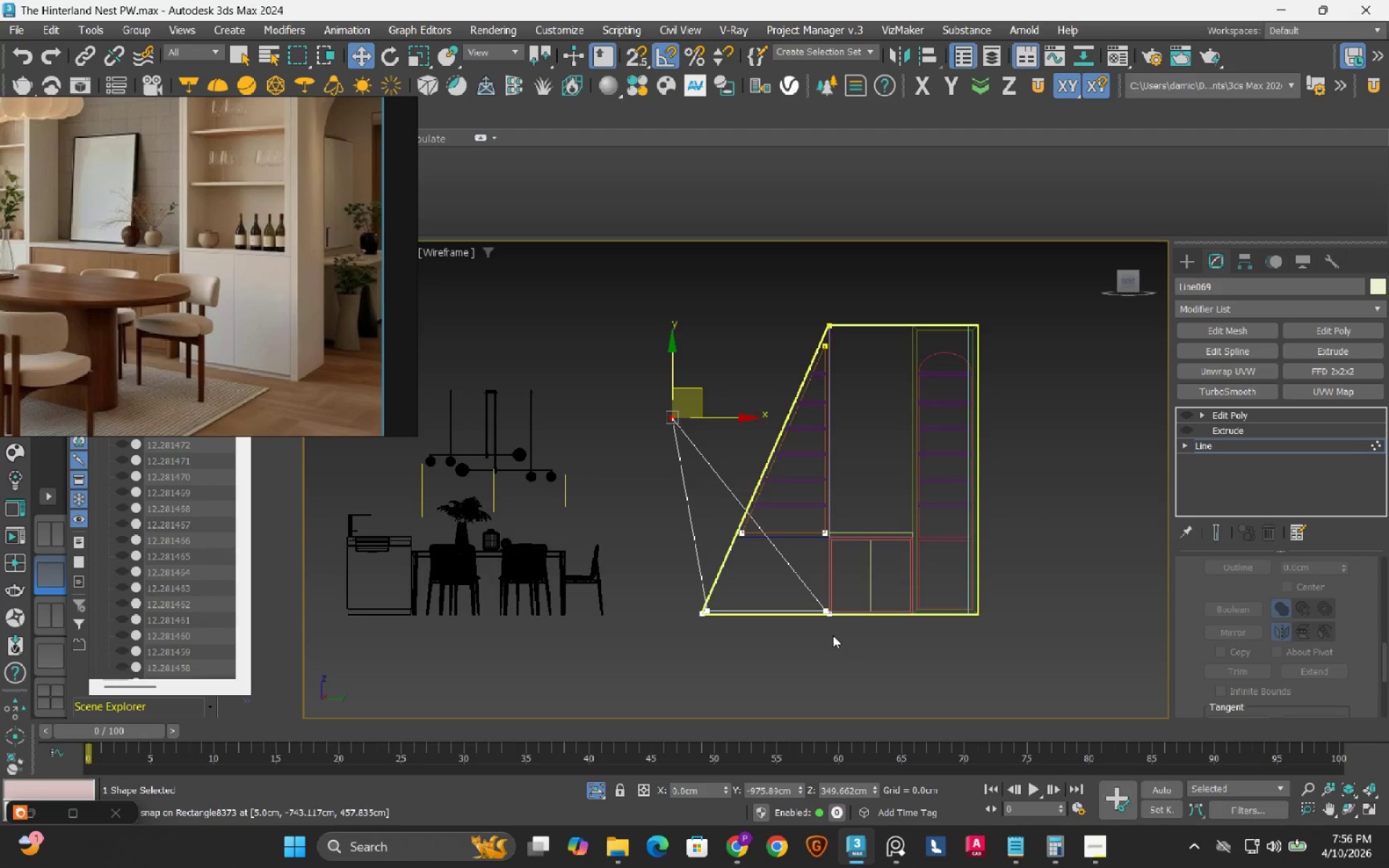 
scroll: coordinate [811, 556], scroll_direction: down, amount: 1.0
 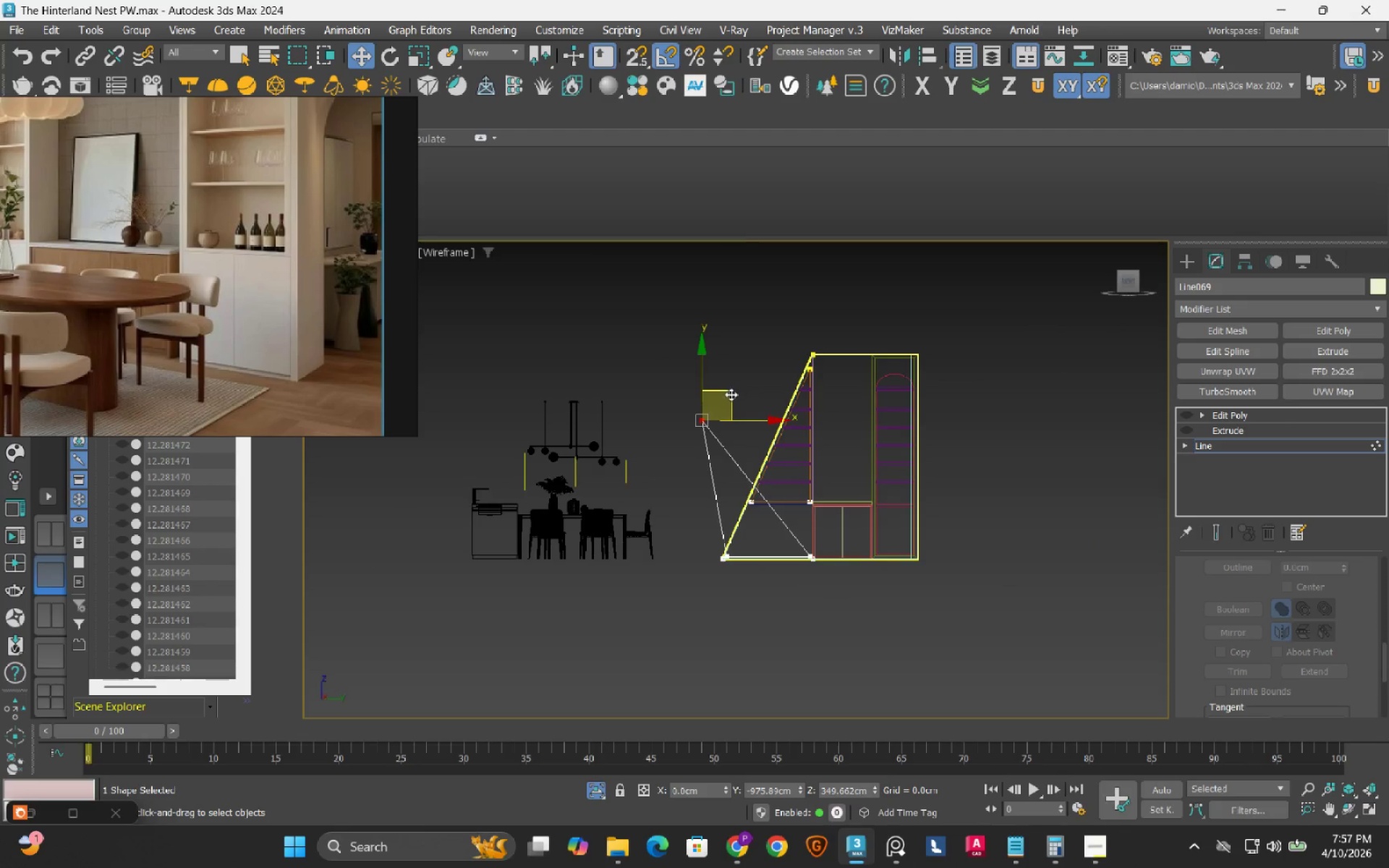 
key(Control+ControlLeft)
 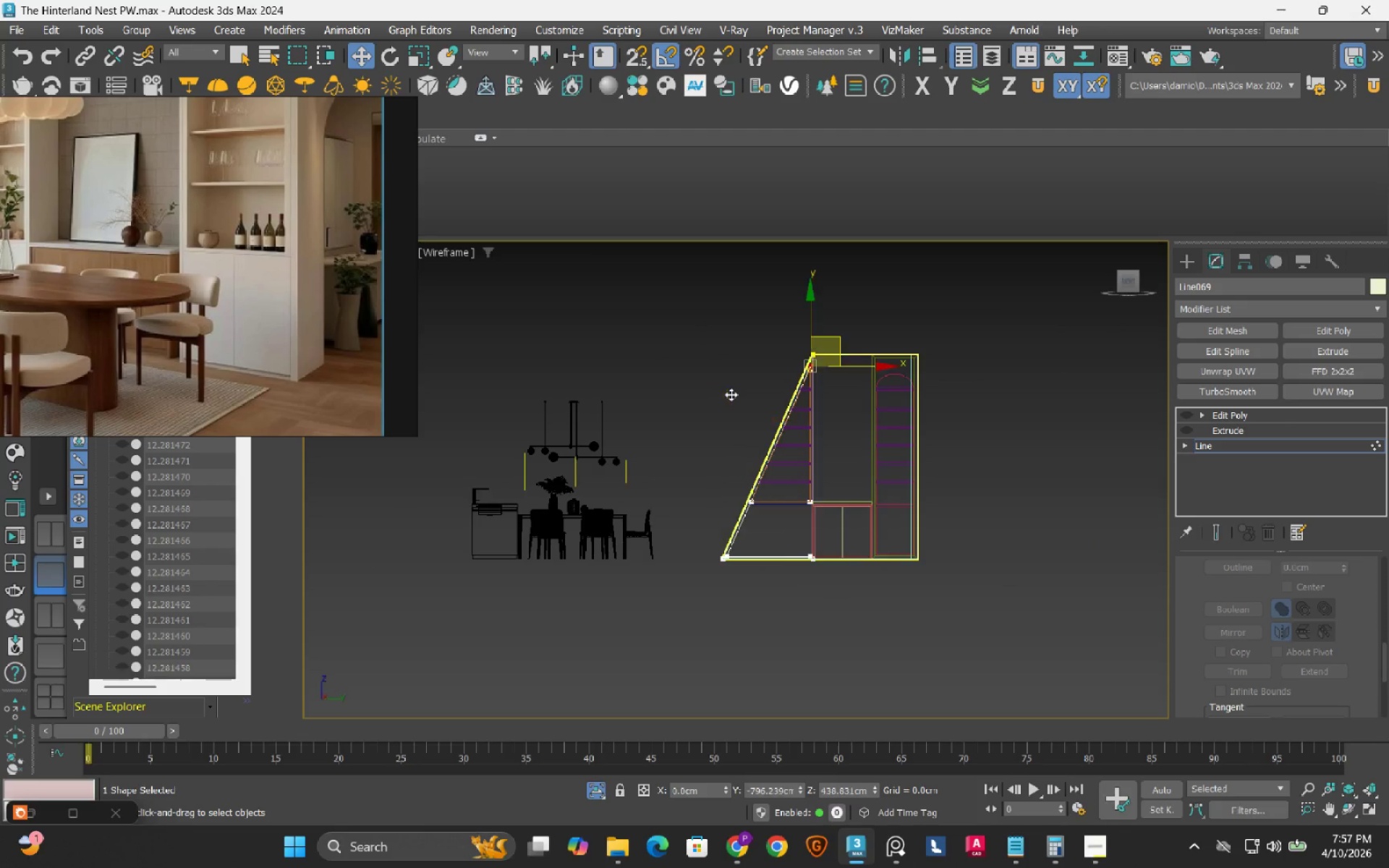 
key(Control+Z)
 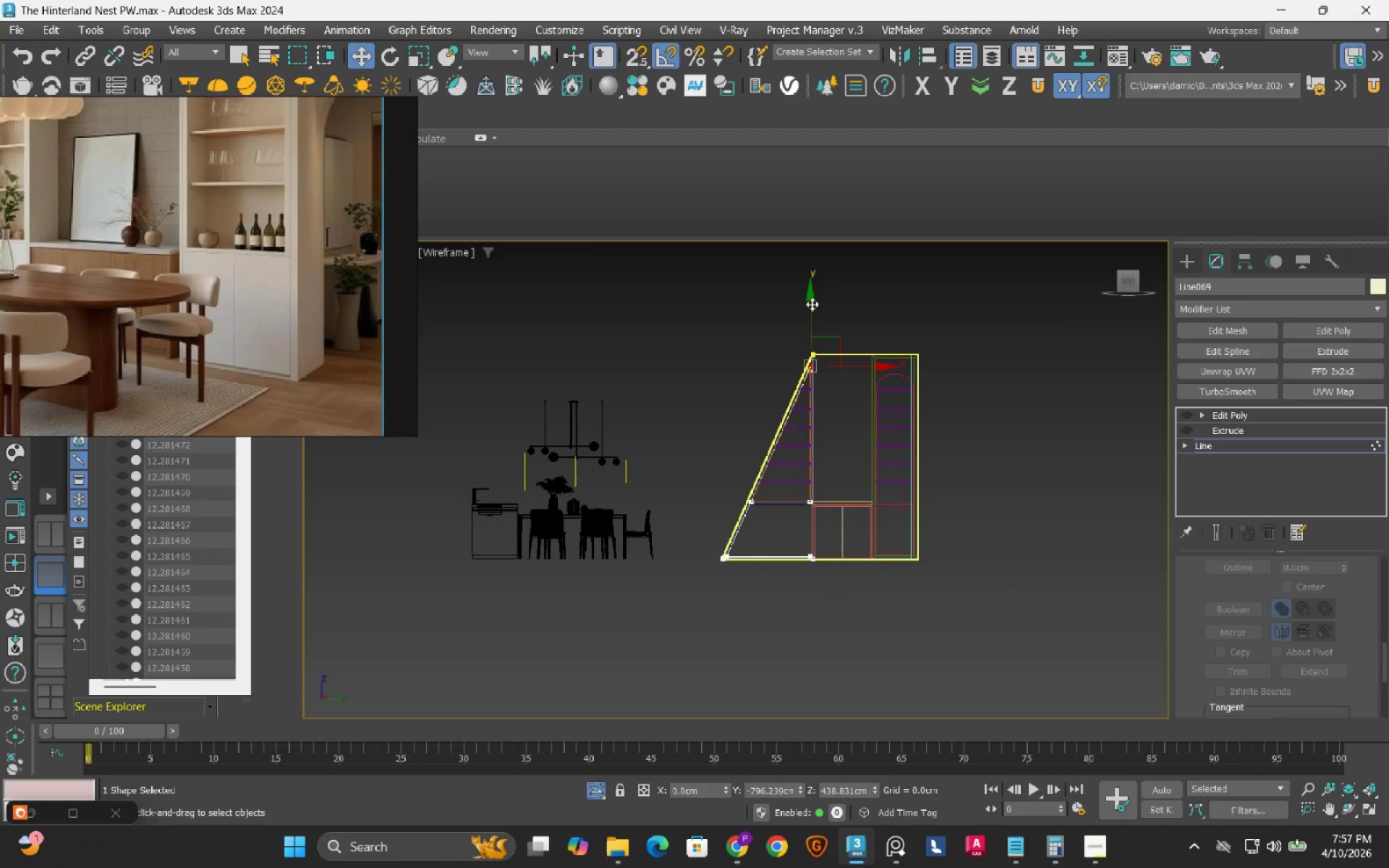 
left_click_drag(start_coordinate=[812, 304], to_coordinate=[807, 443])
 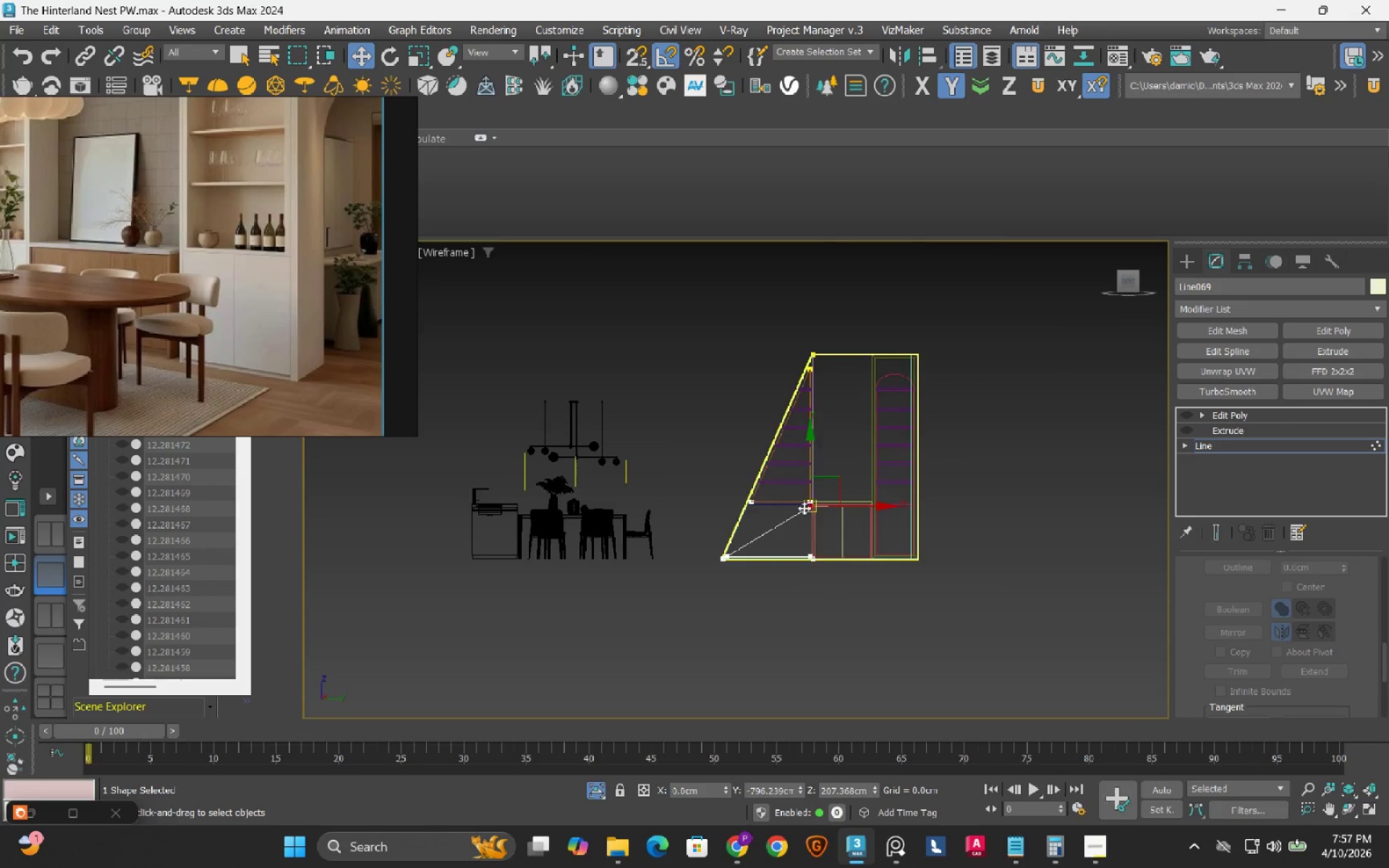 
scroll: coordinate [836, 499], scroll_direction: up, amount: 8.0
 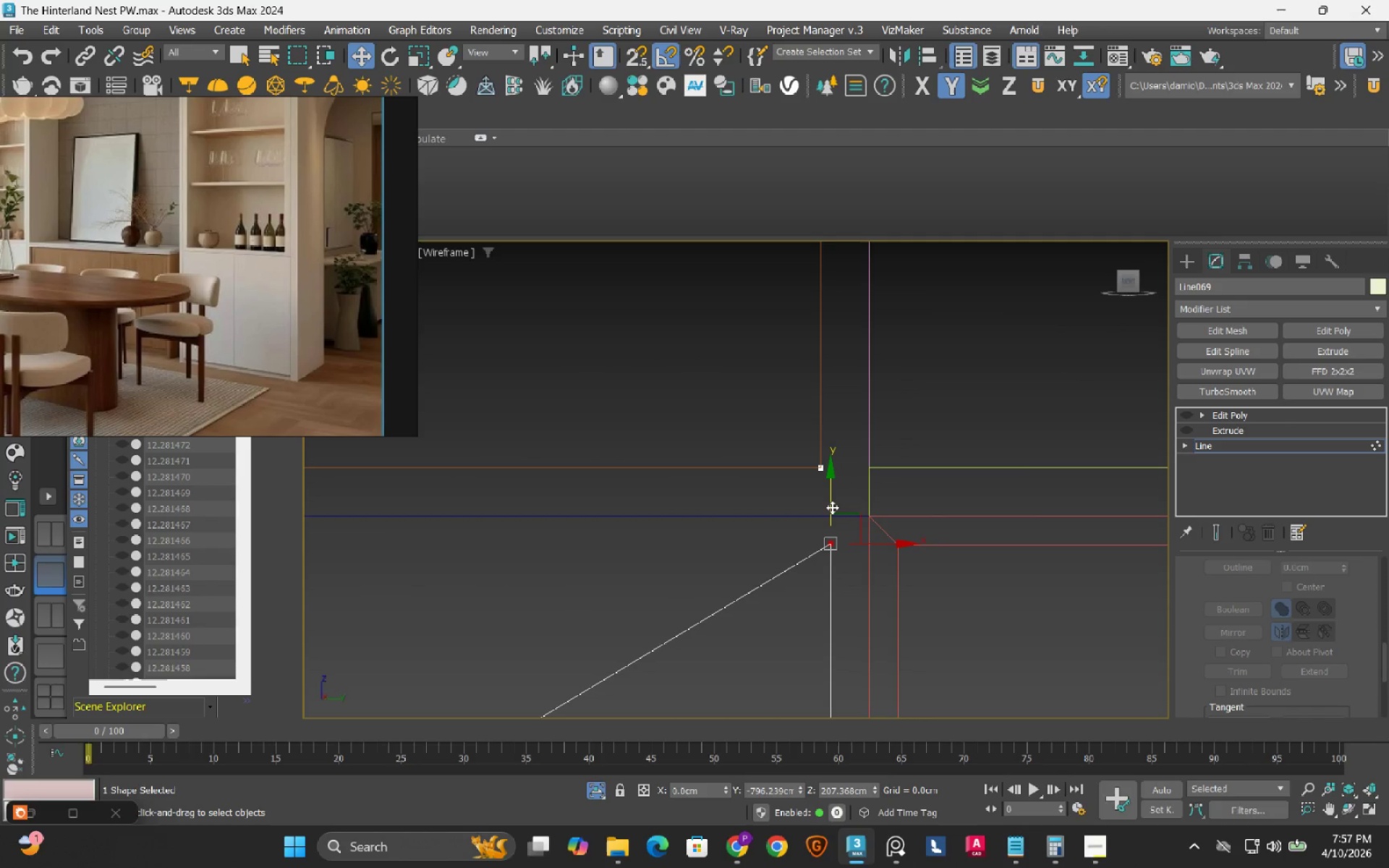 
left_click_drag(start_coordinate=[832, 507], to_coordinate=[865, 514])
 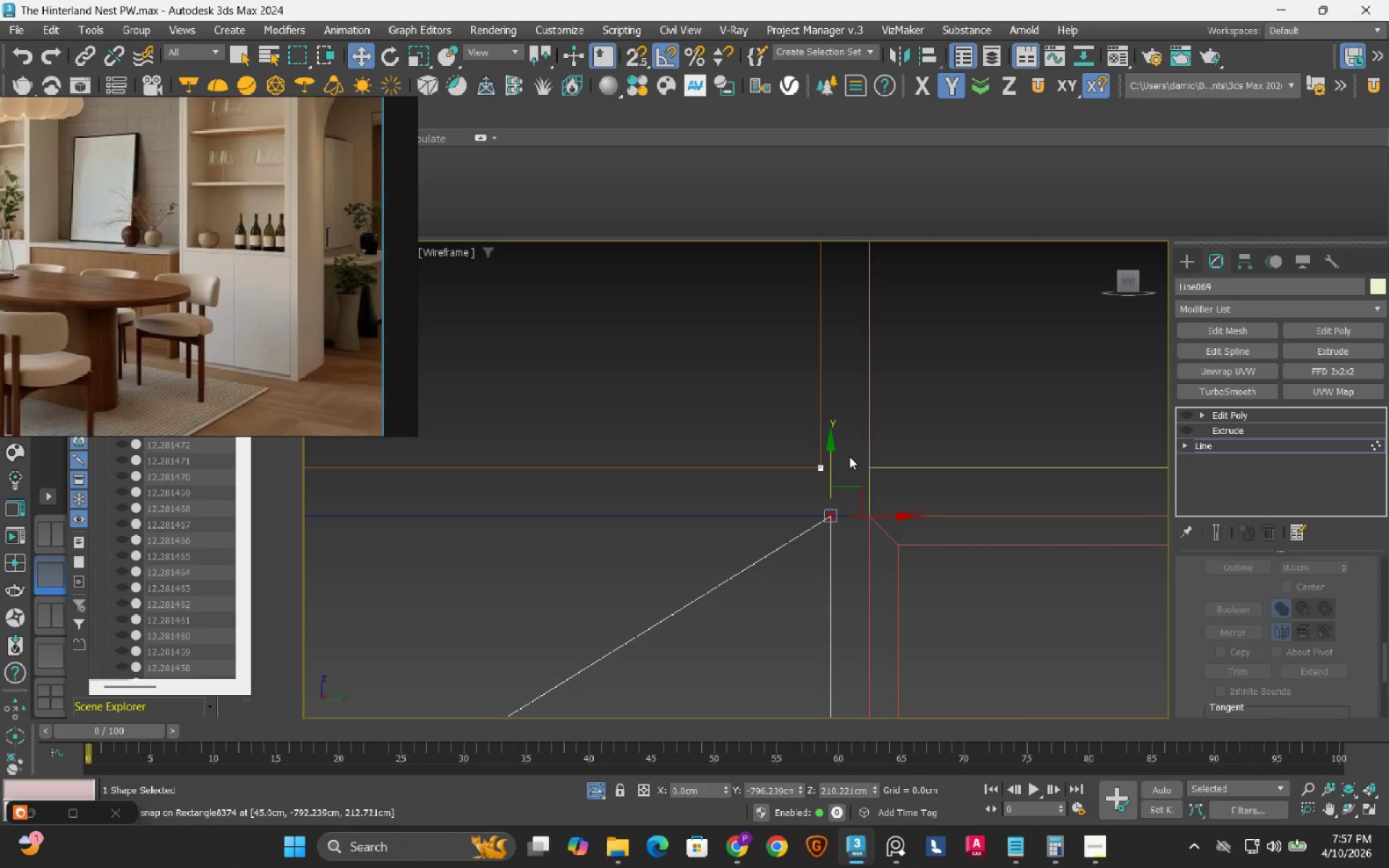 
key(S)
 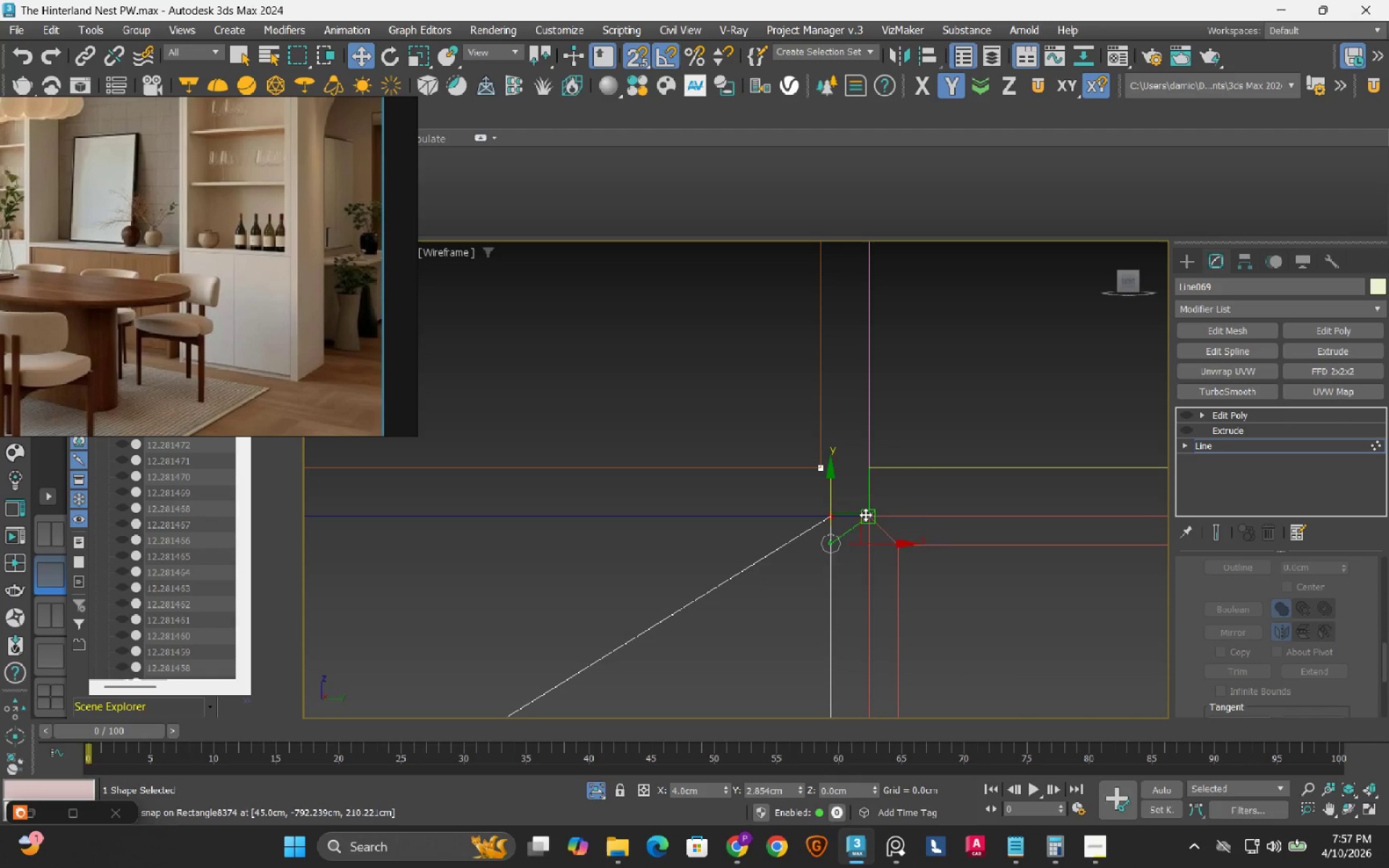 
key(S)
 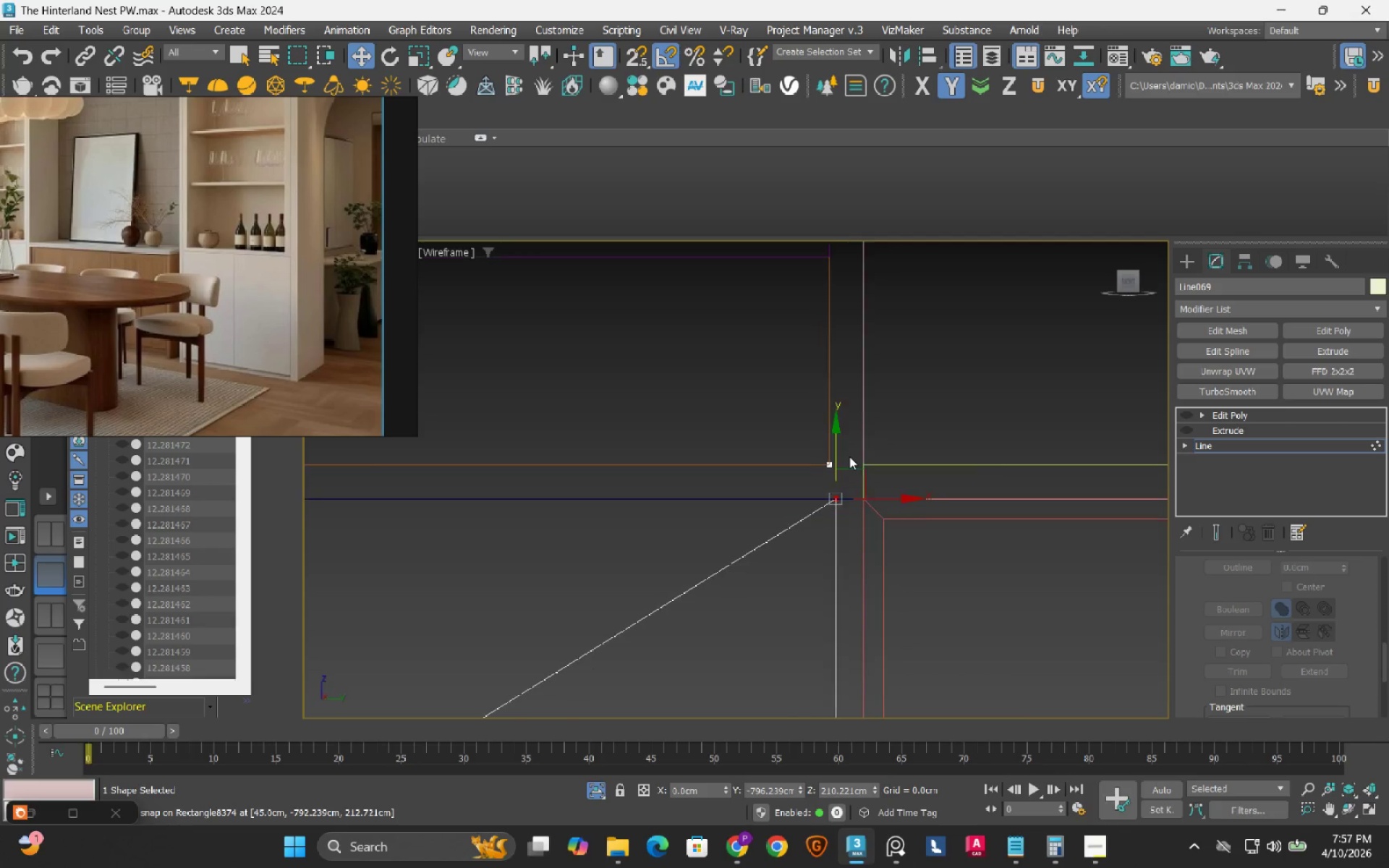 
scroll: coordinate [1201, 664], scroll_direction: down, amount: 11.0
 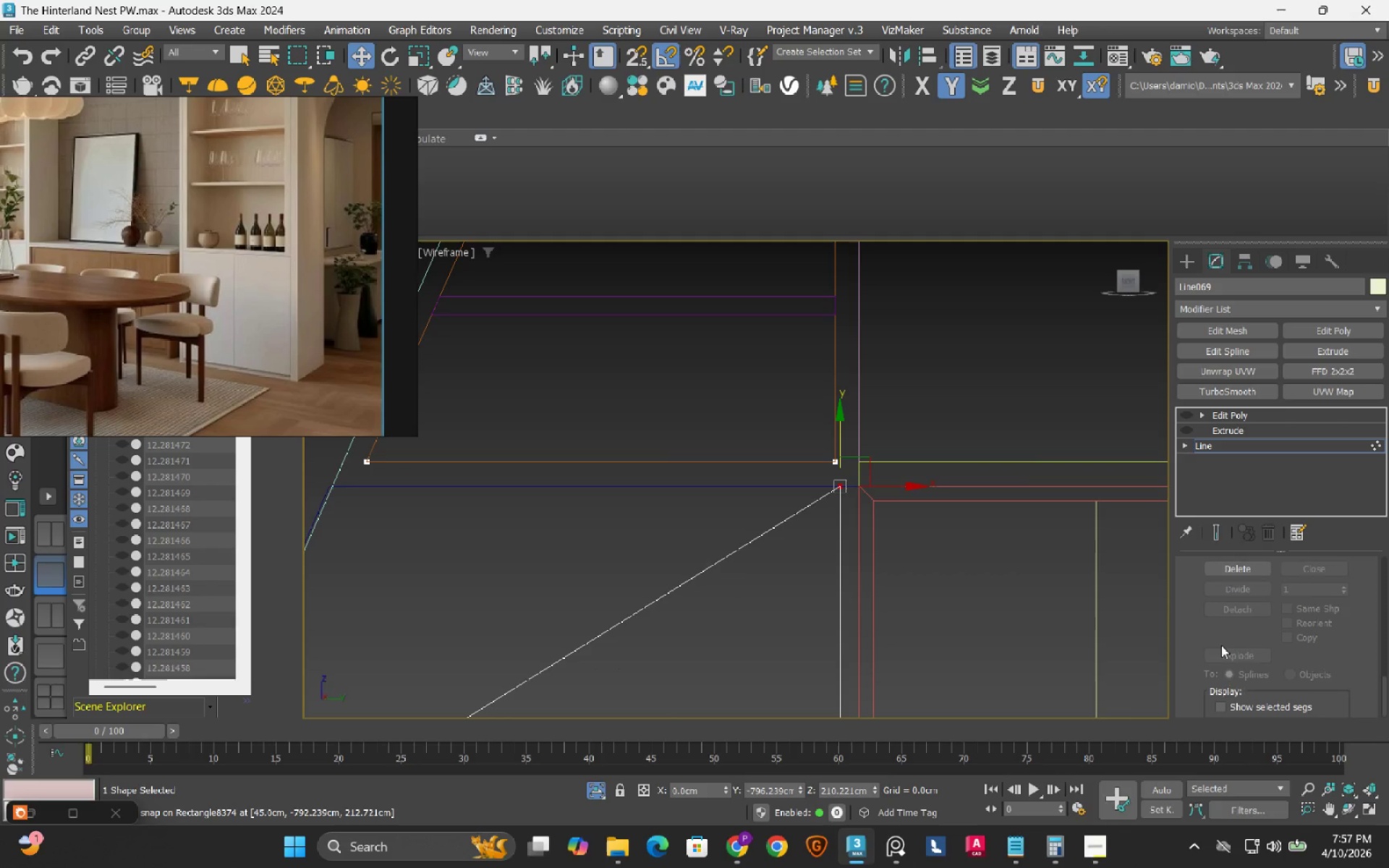 
scroll: coordinate [1197, 642], scroll_direction: up, amount: 12.0
 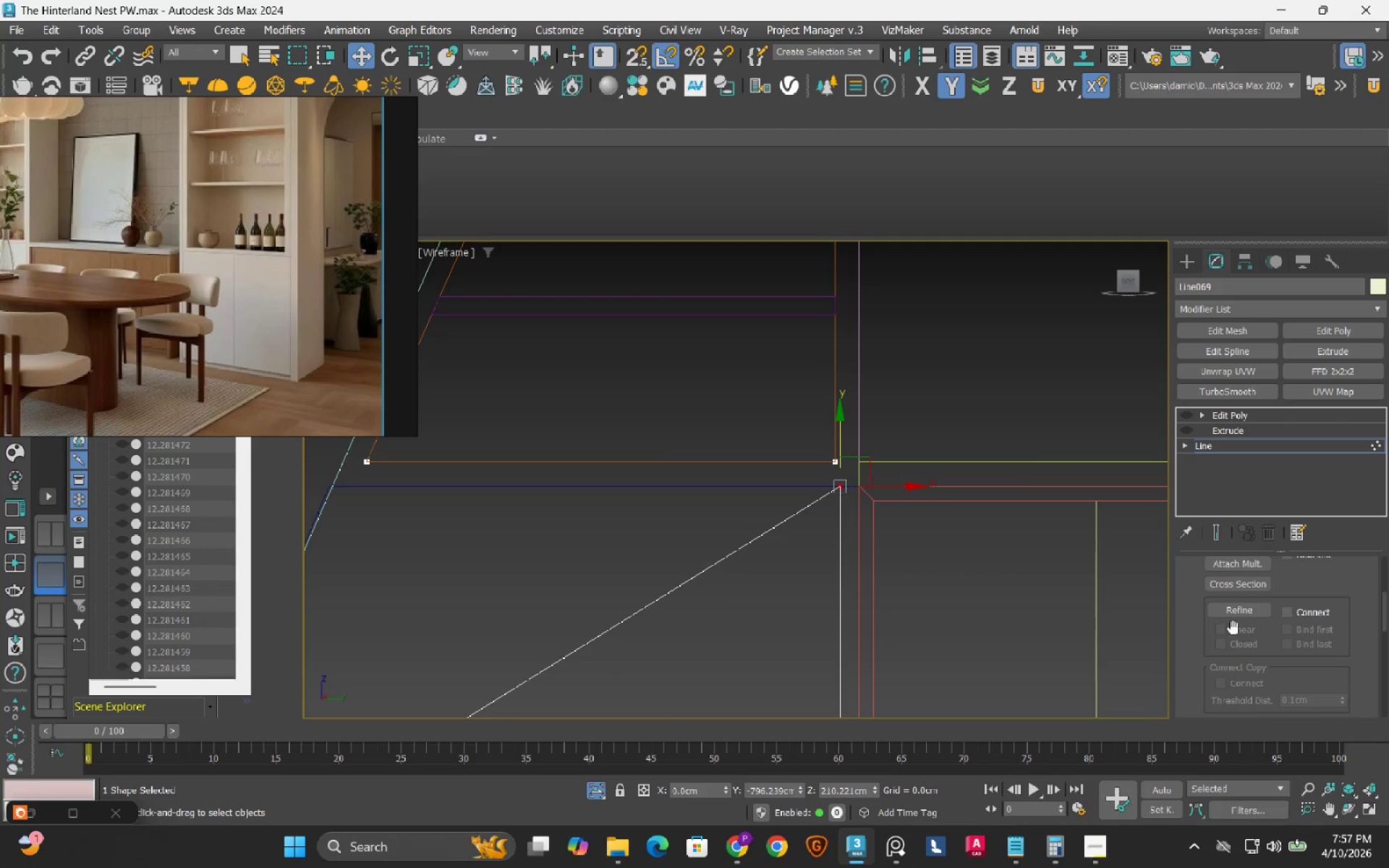 
left_click([1242, 610])
 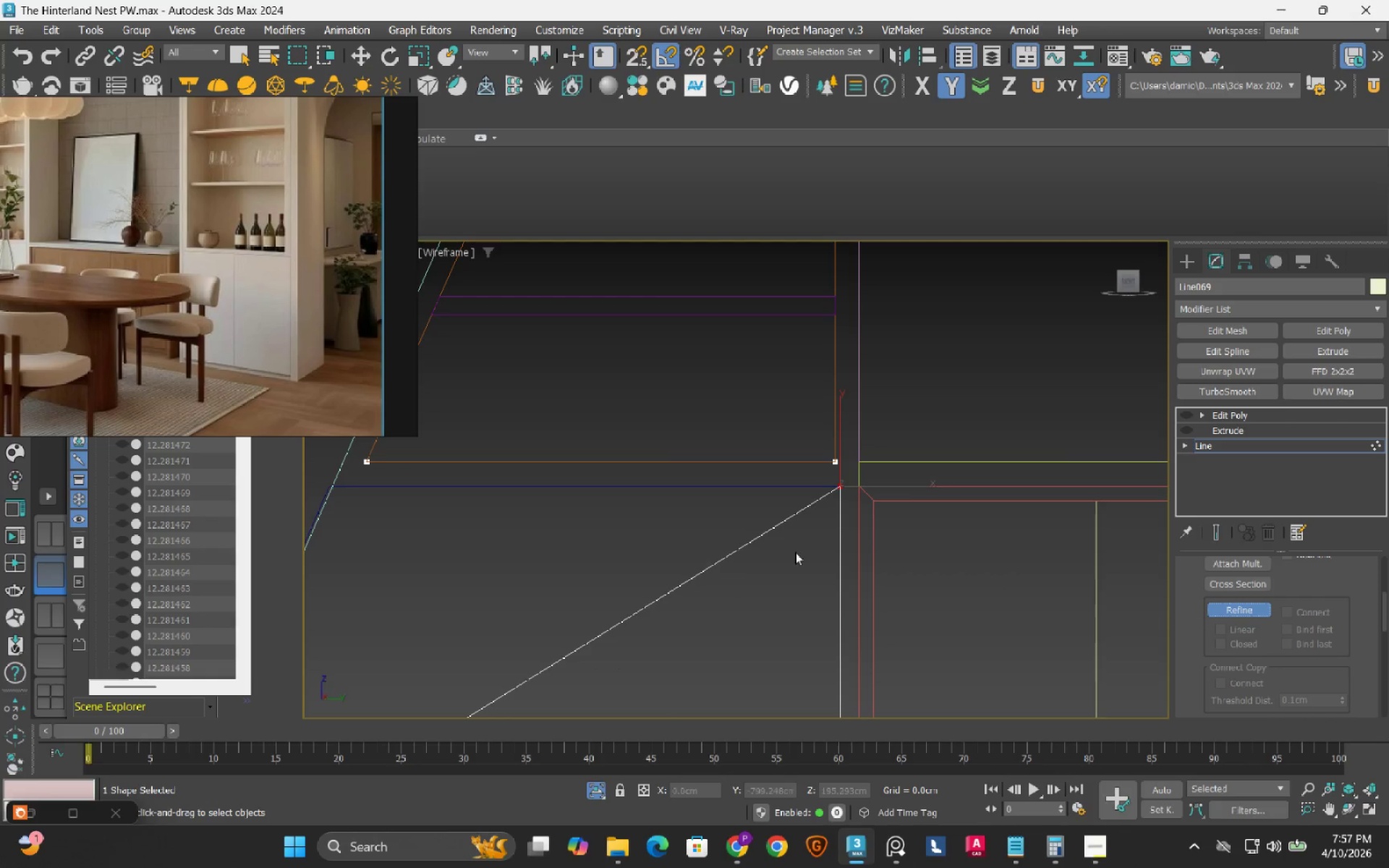 
scroll: coordinate [717, 556], scroll_direction: down, amount: 3.0
 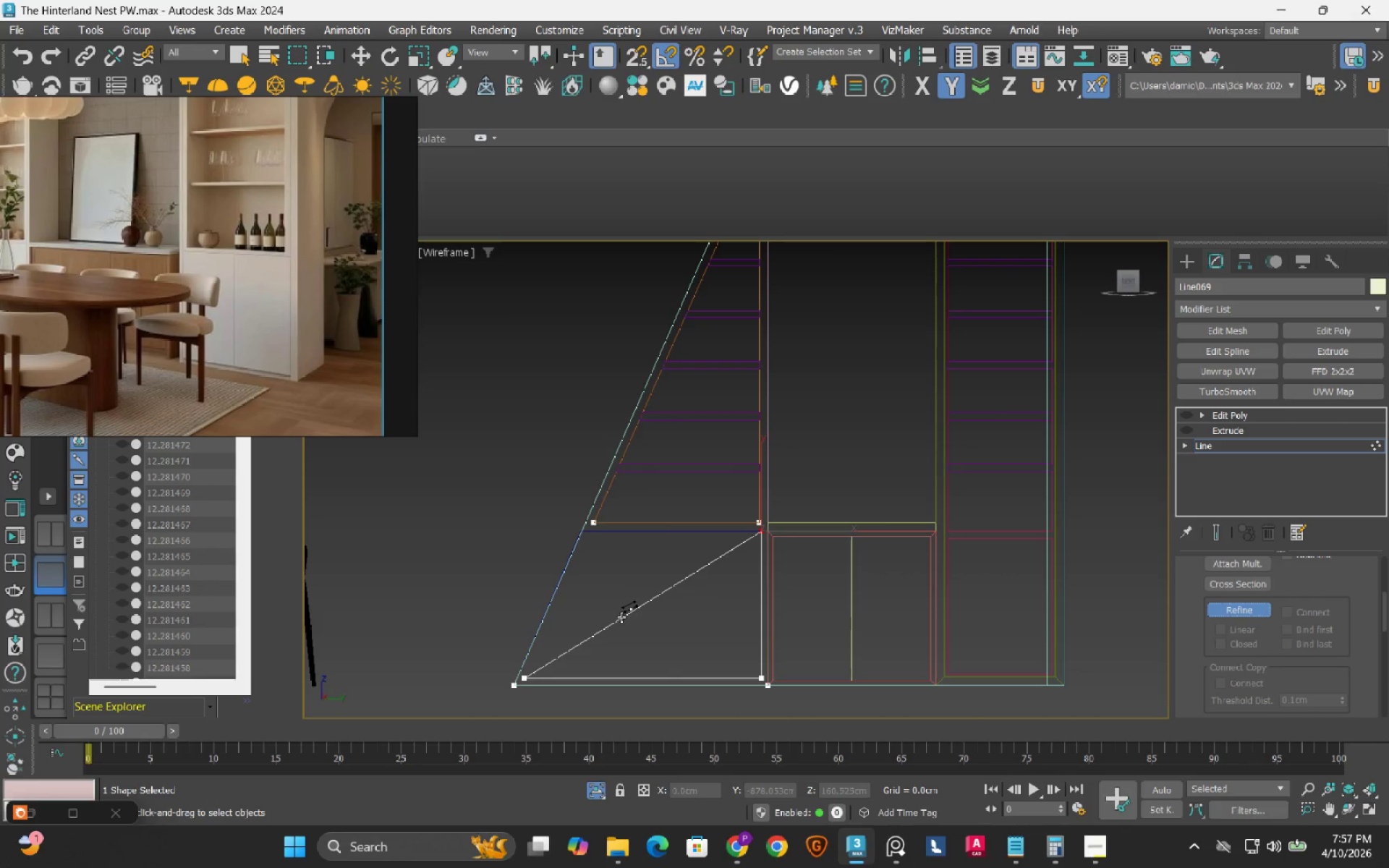 
left_click([621, 617])
 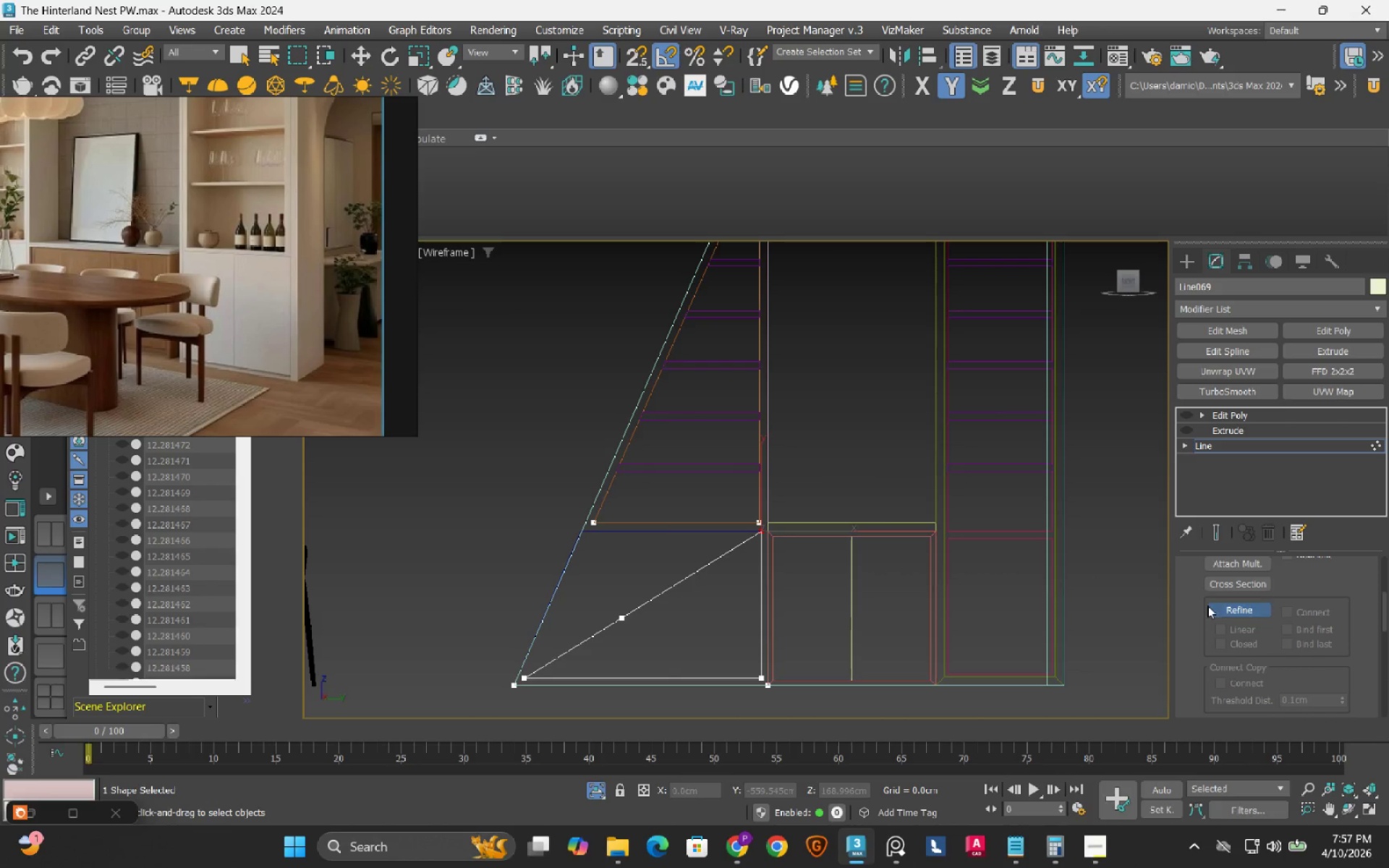 
left_click([1233, 608])
 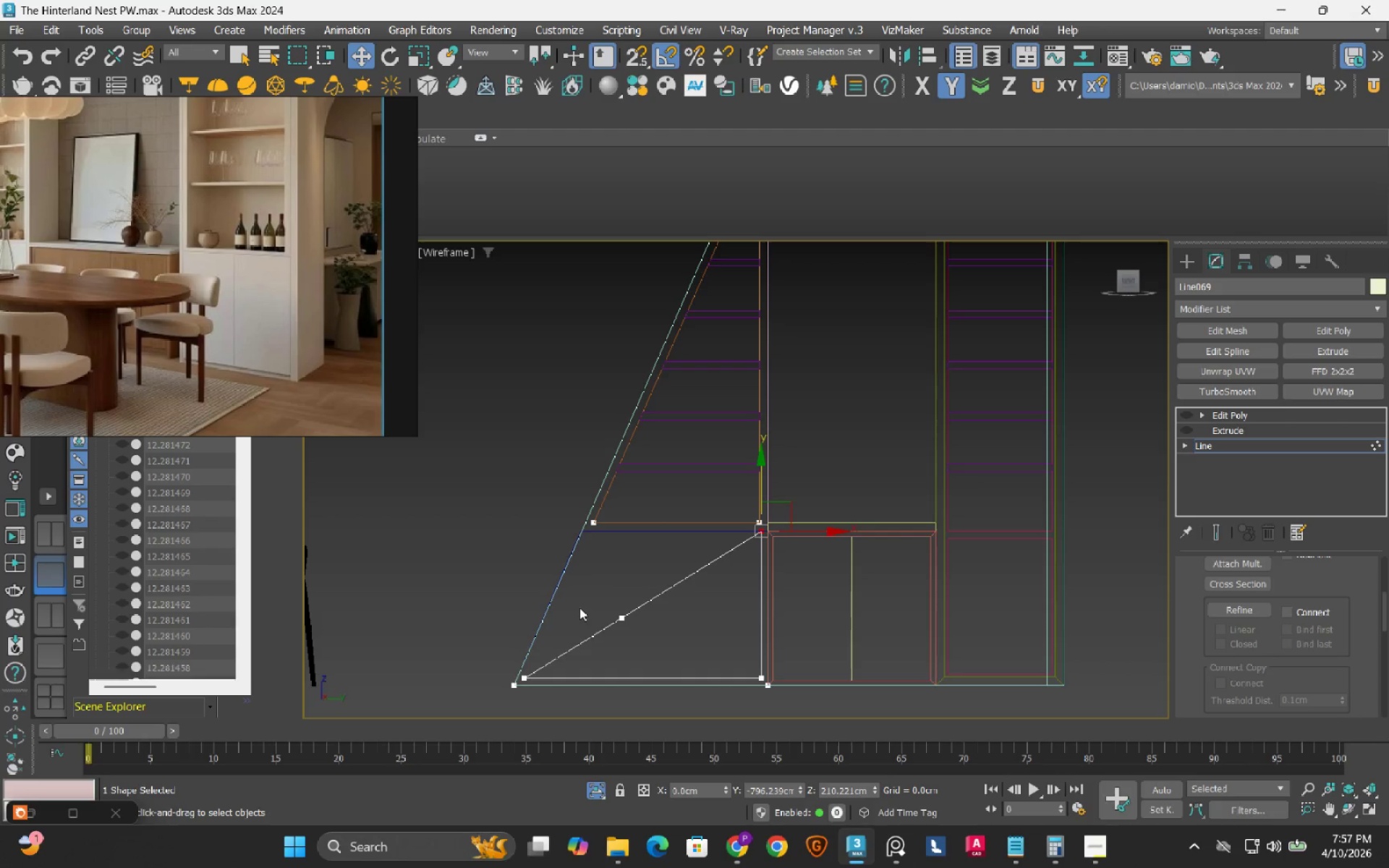 
left_click_drag(start_coordinate=[593, 598], to_coordinate=[643, 639])
 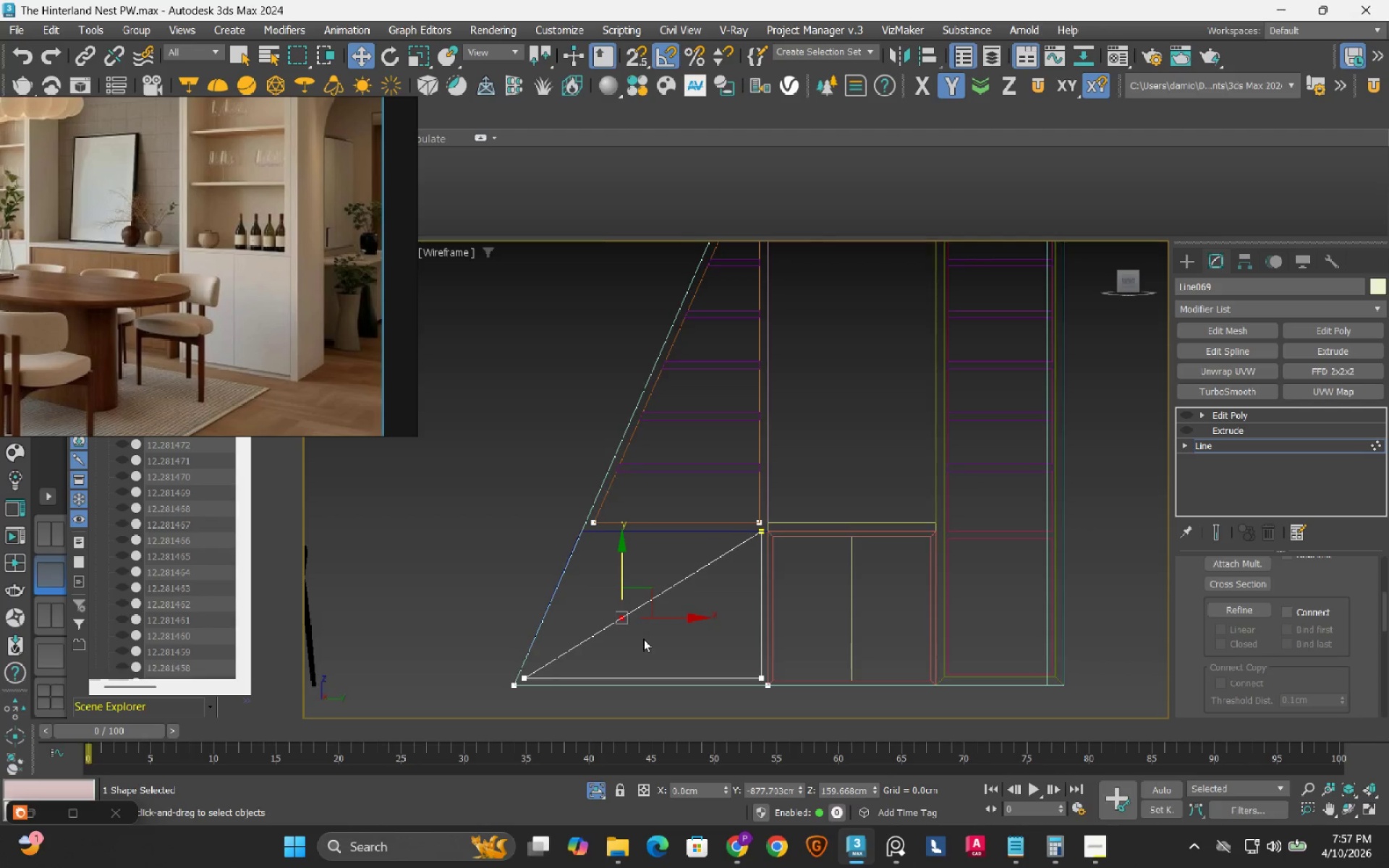 
scroll: coordinate [643, 639], scroll_direction: up, amount: 2.0
 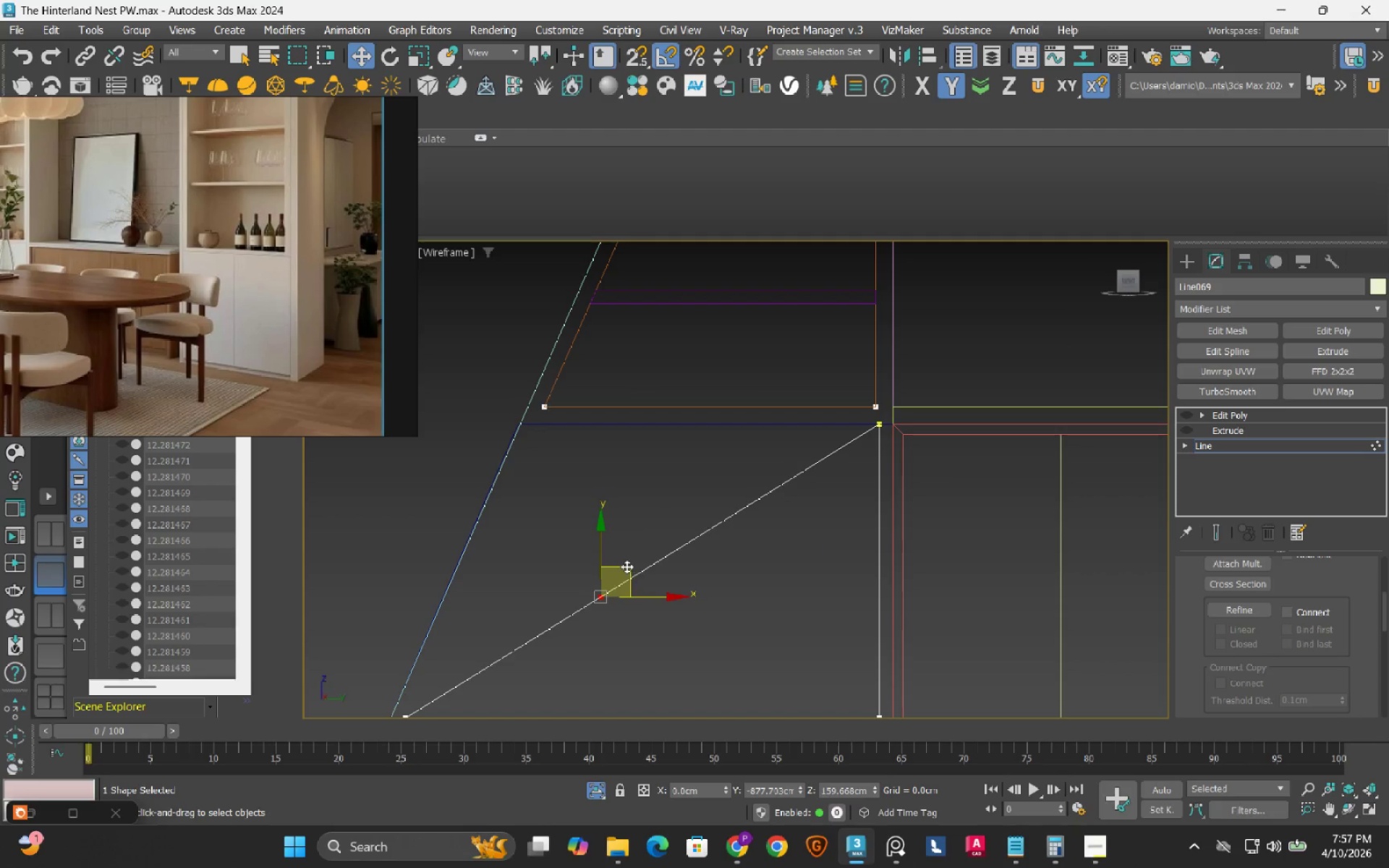 
left_click_drag(start_coordinate=[626, 566], to_coordinate=[585, 429])
 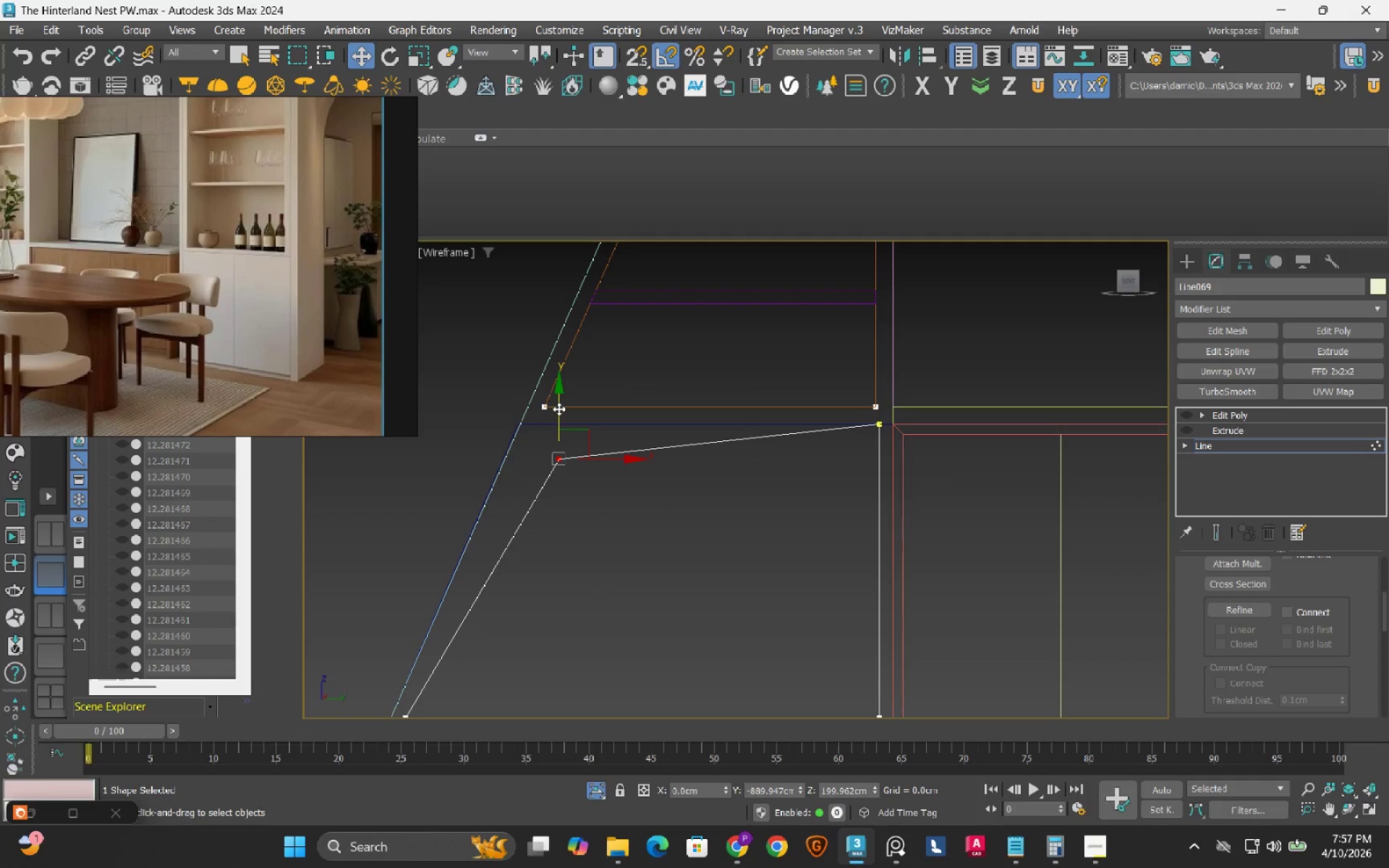 
left_click_drag(start_coordinate=[558, 410], to_coordinate=[518, 427])
 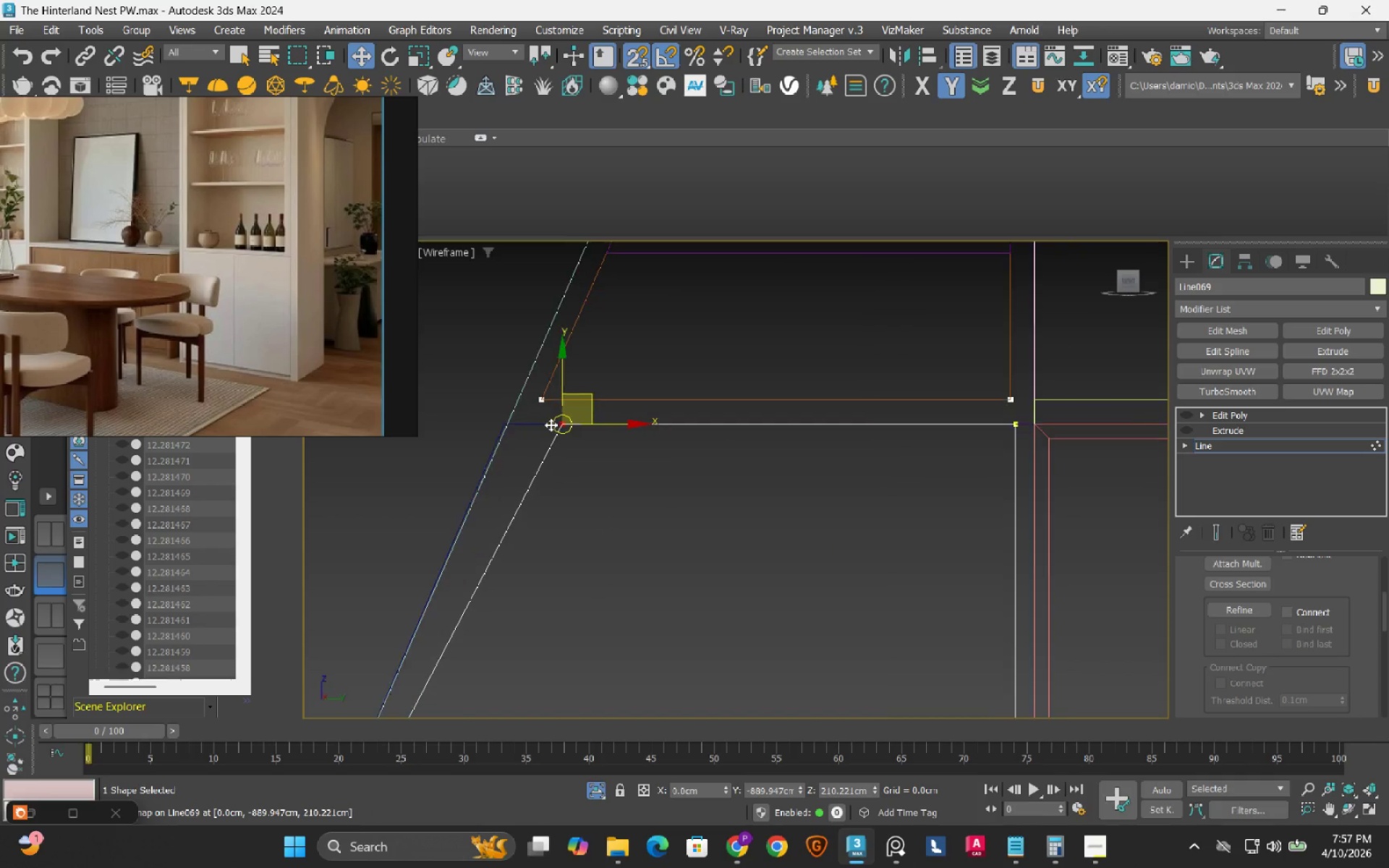 
key(S)
 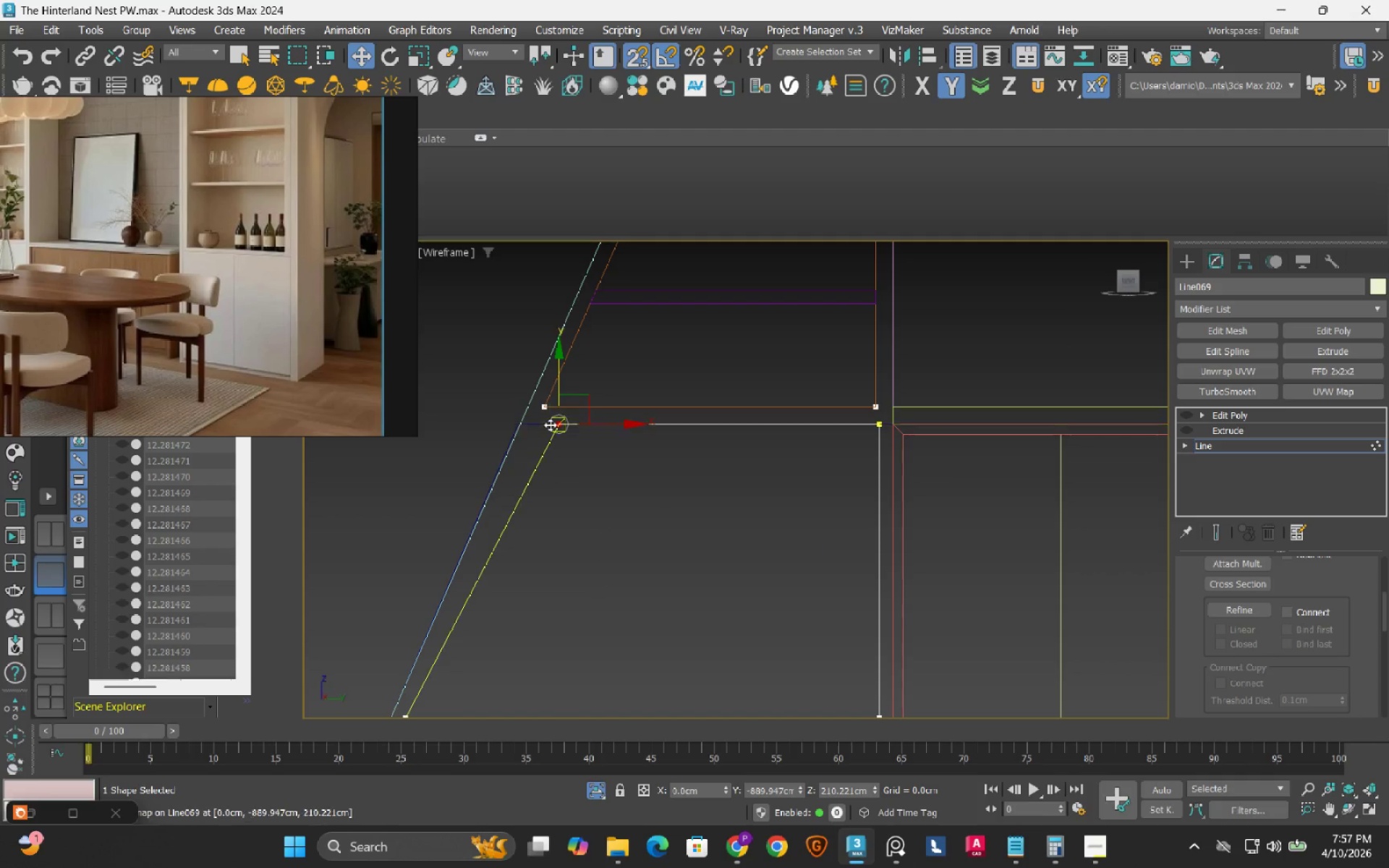 
scroll: coordinate [551, 425], scroll_direction: up, amount: 3.0
 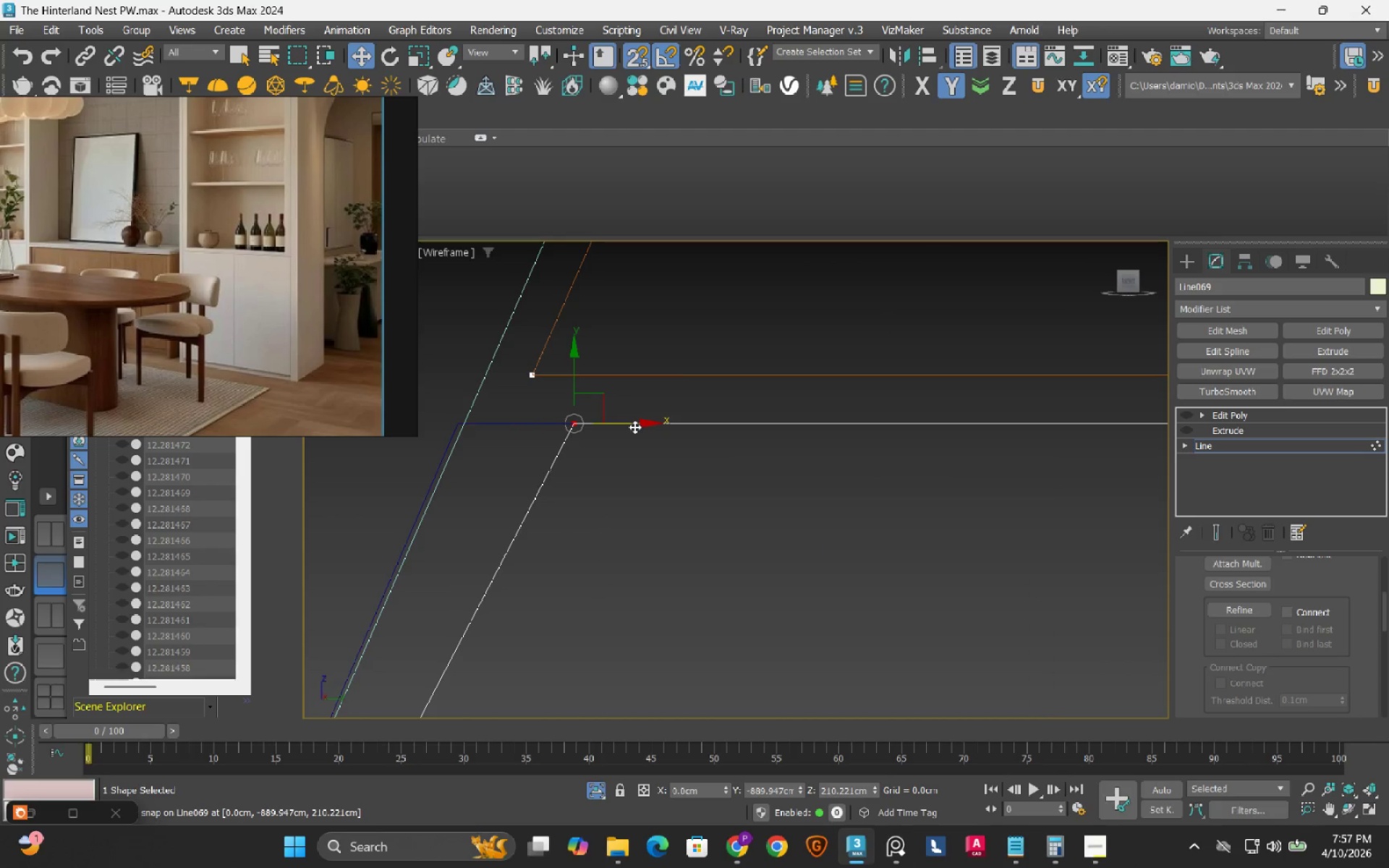 
left_click_drag(start_coordinate=[627, 425], to_coordinate=[522, 371])
 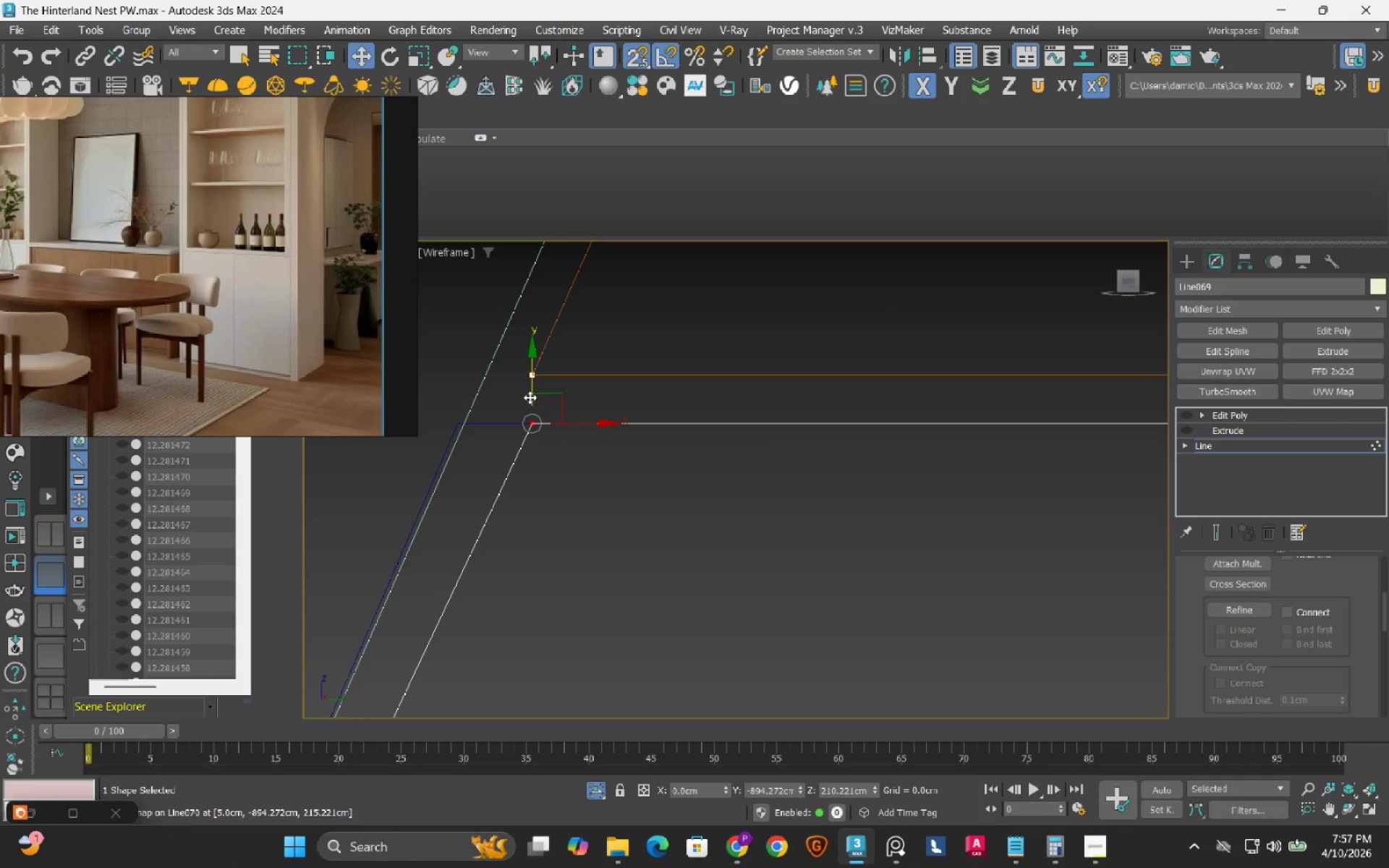 
key(S)
 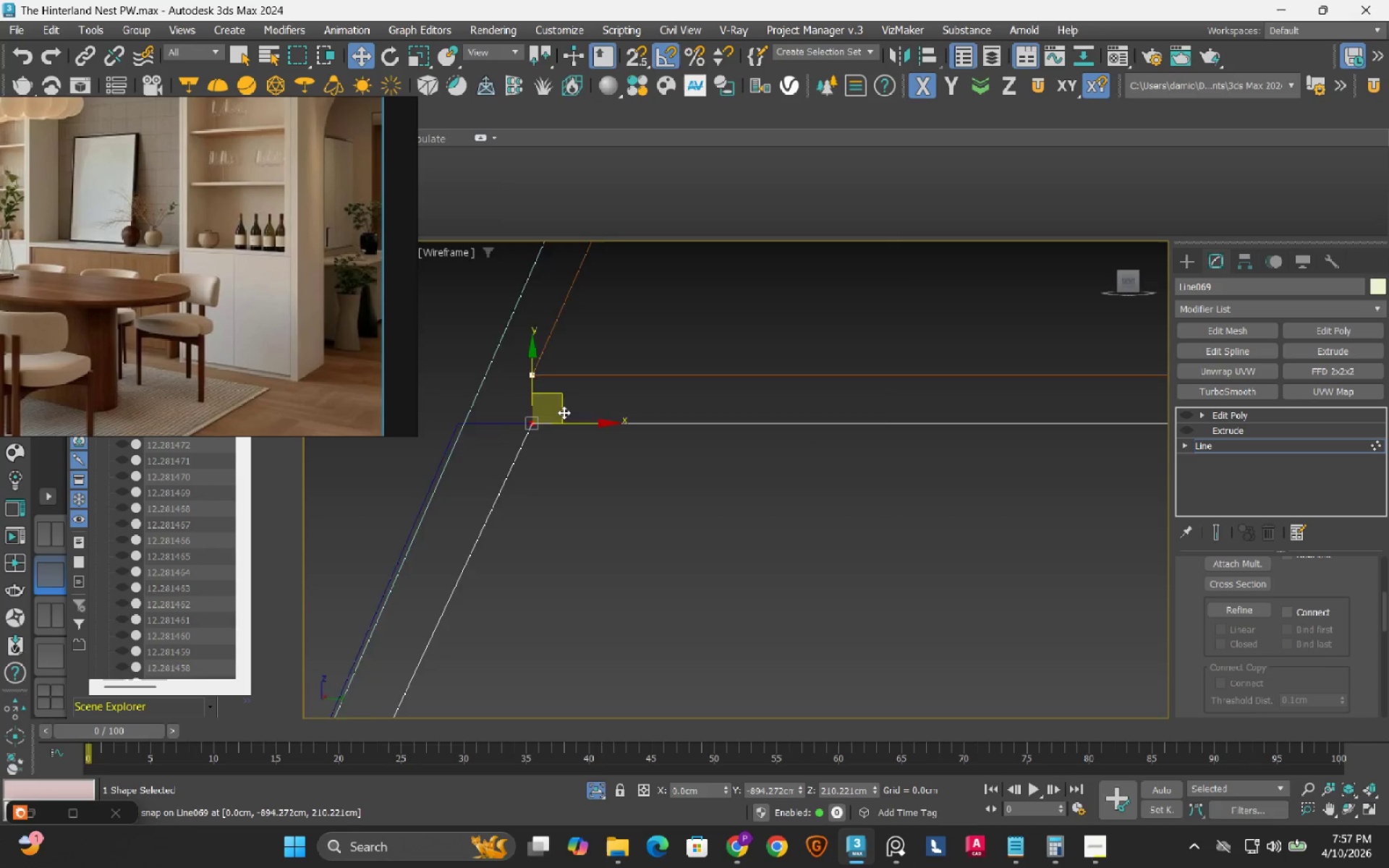 
scroll: coordinate [572, 420], scroll_direction: up, amount: 2.0
 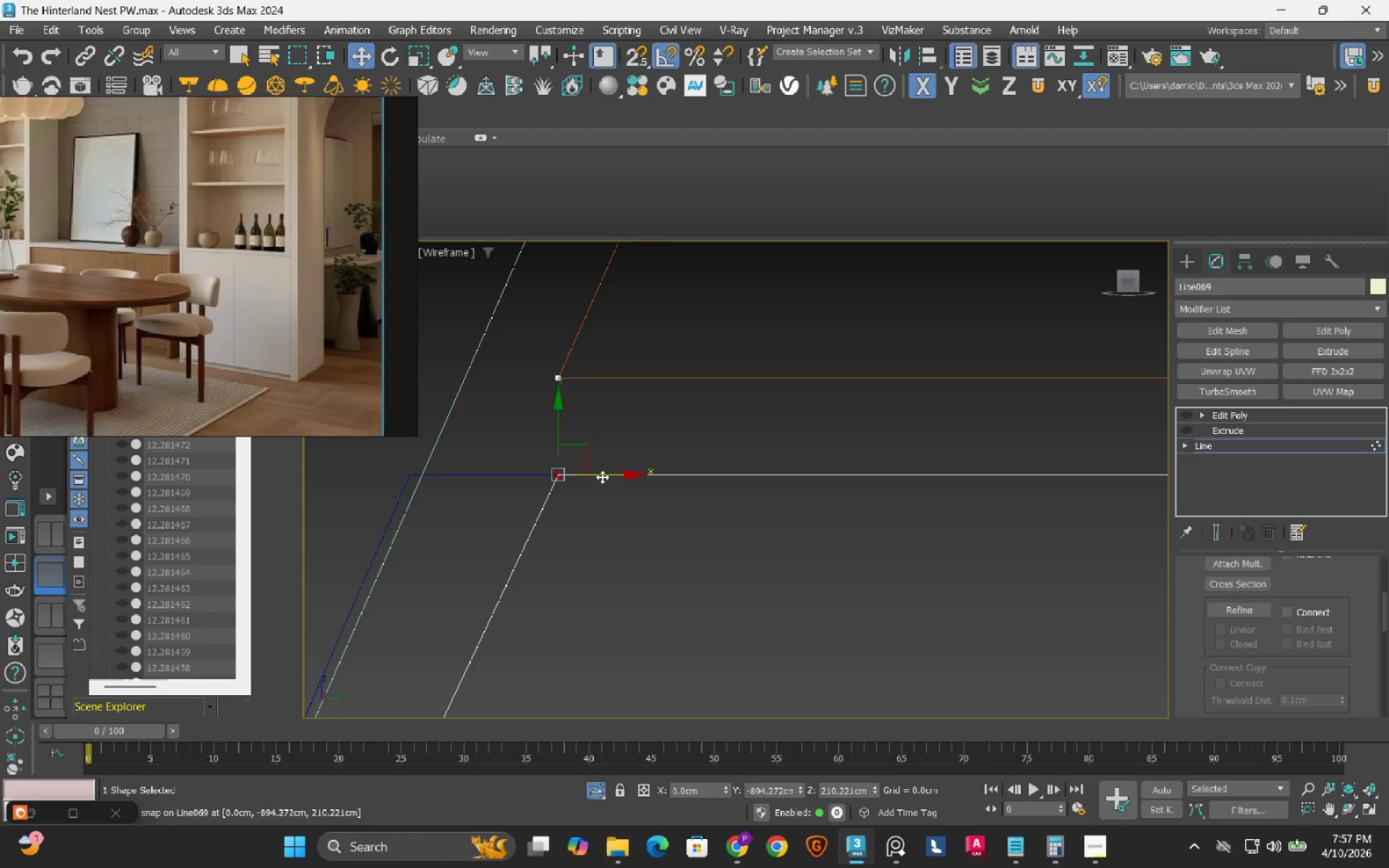 
left_click_drag(start_coordinate=[603, 476], to_coordinate=[562, 476])
 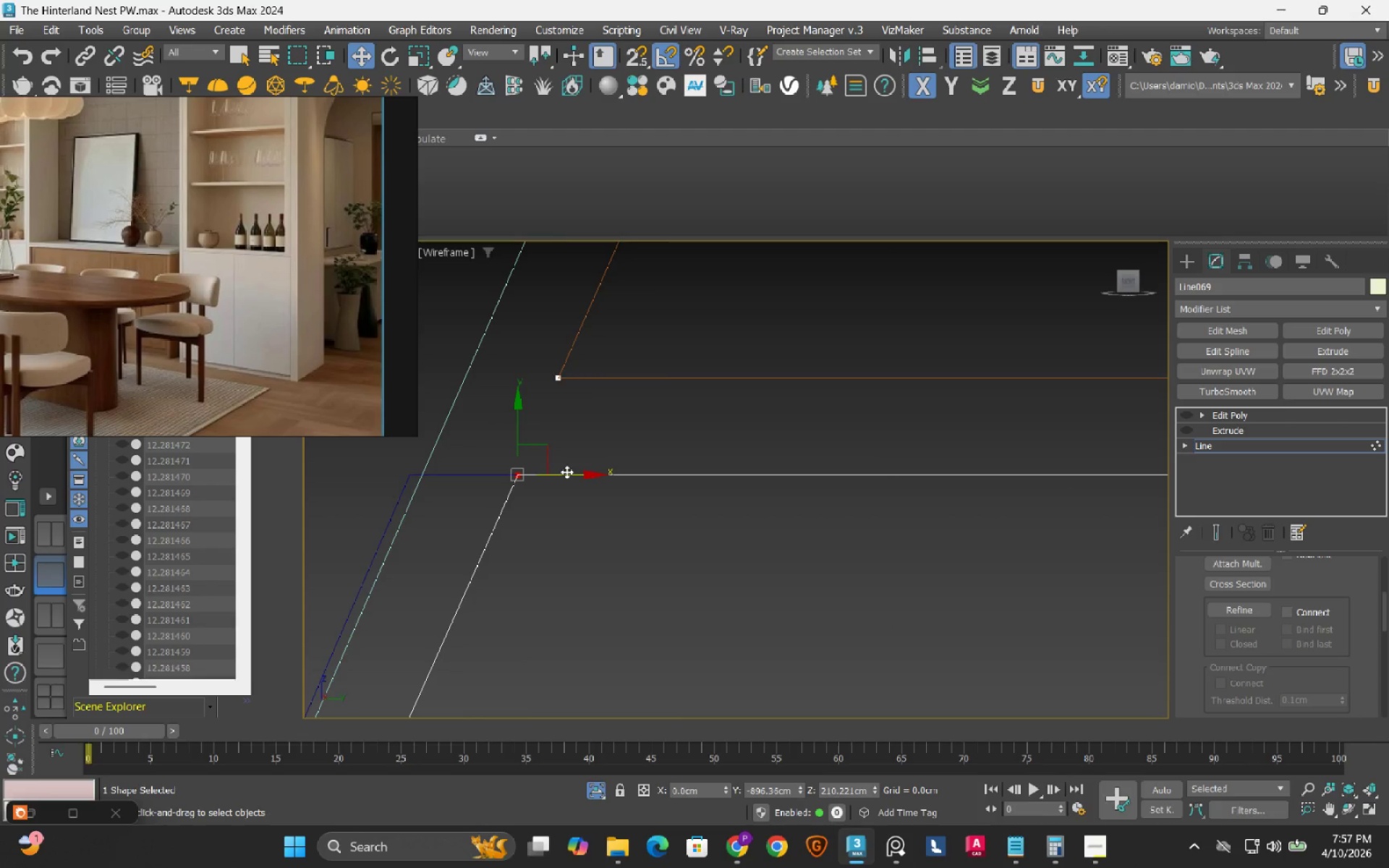 
scroll: coordinate [590, 472], scroll_direction: down, amount: 7.0
 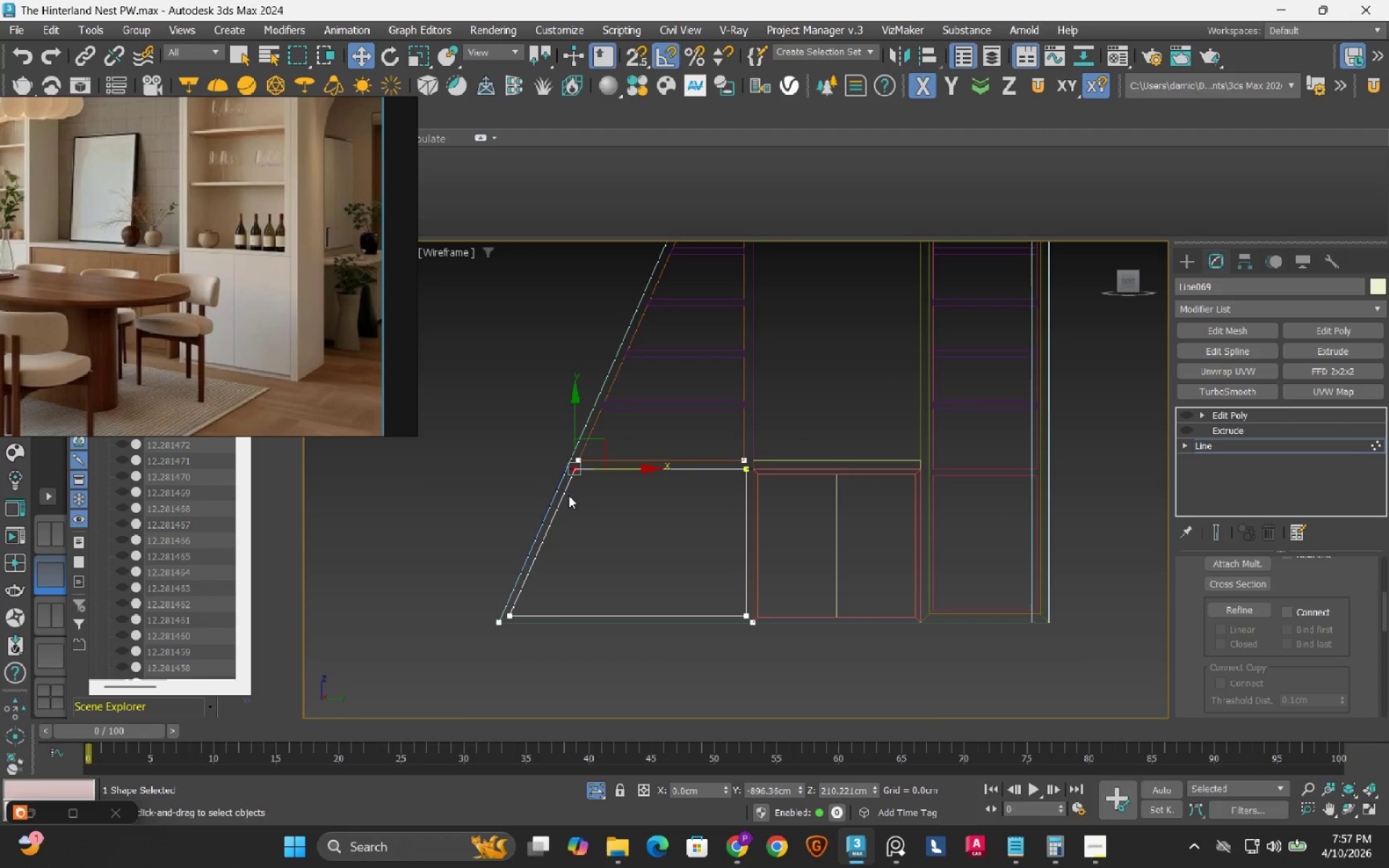 
scroll: coordinate [595, 431], scroll_direction: up, amount: 6.0
 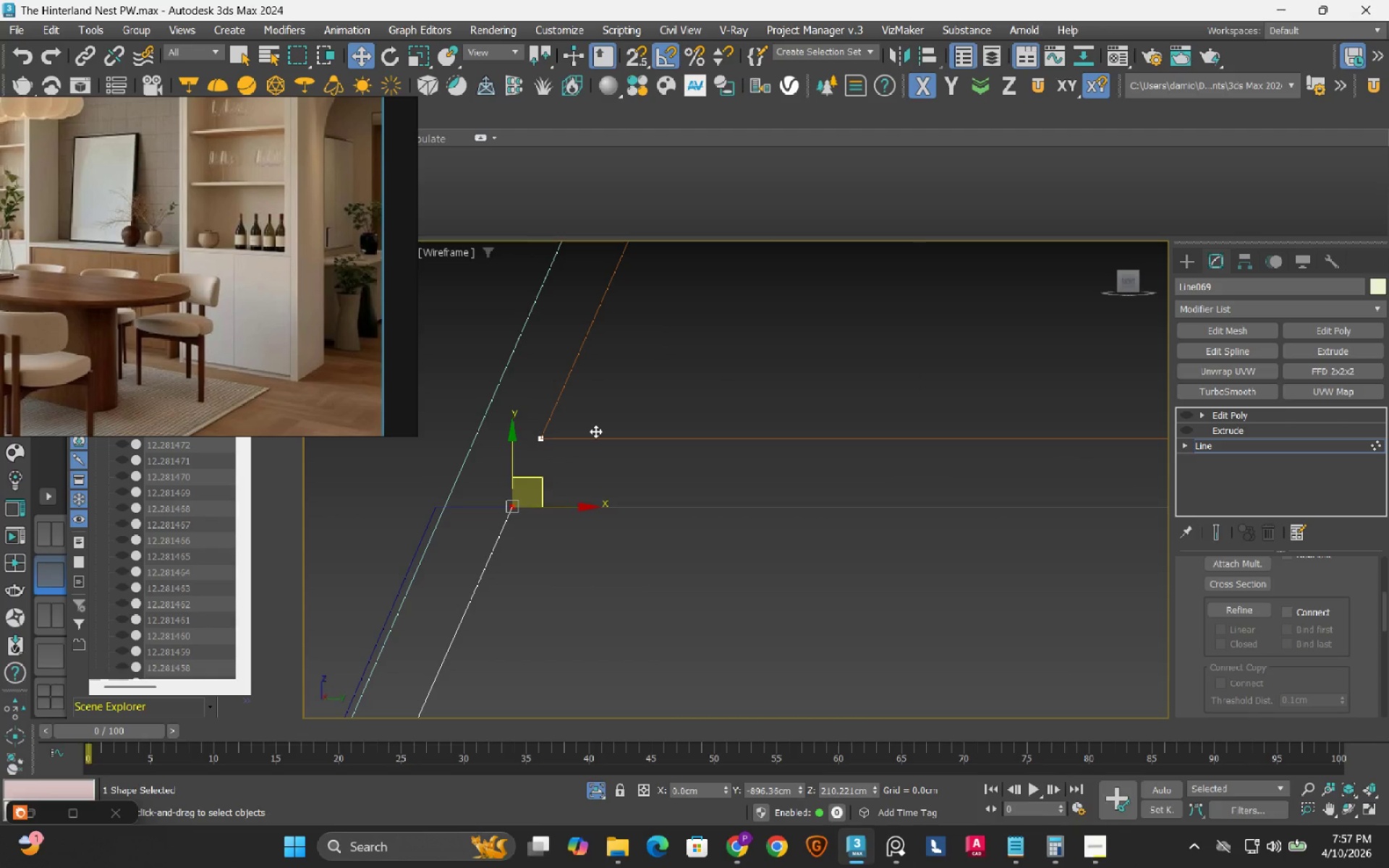 
scroll: coordinate [595, 431], scroll_direction: down, amount: 5.0
 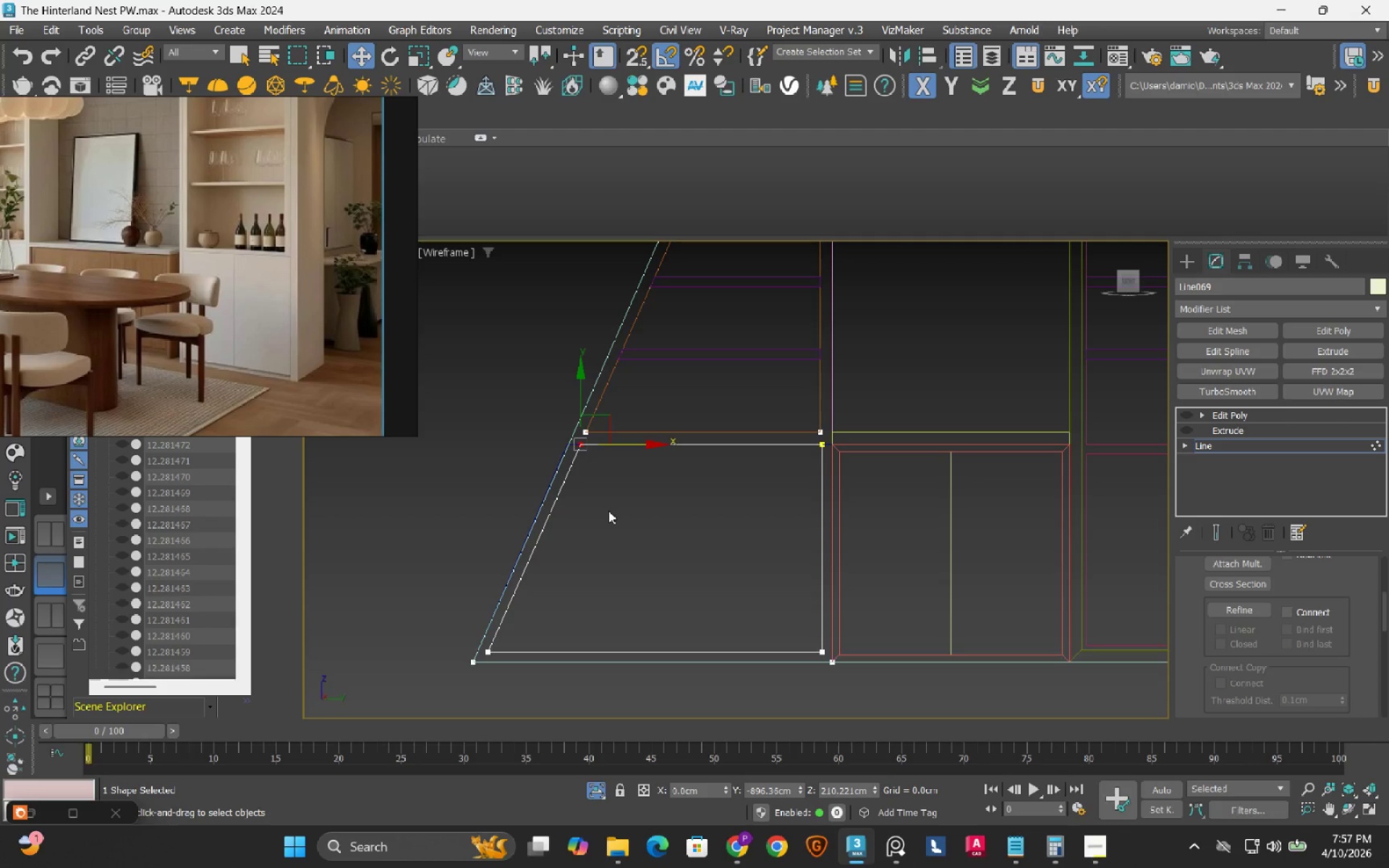 
wait(6.28)
 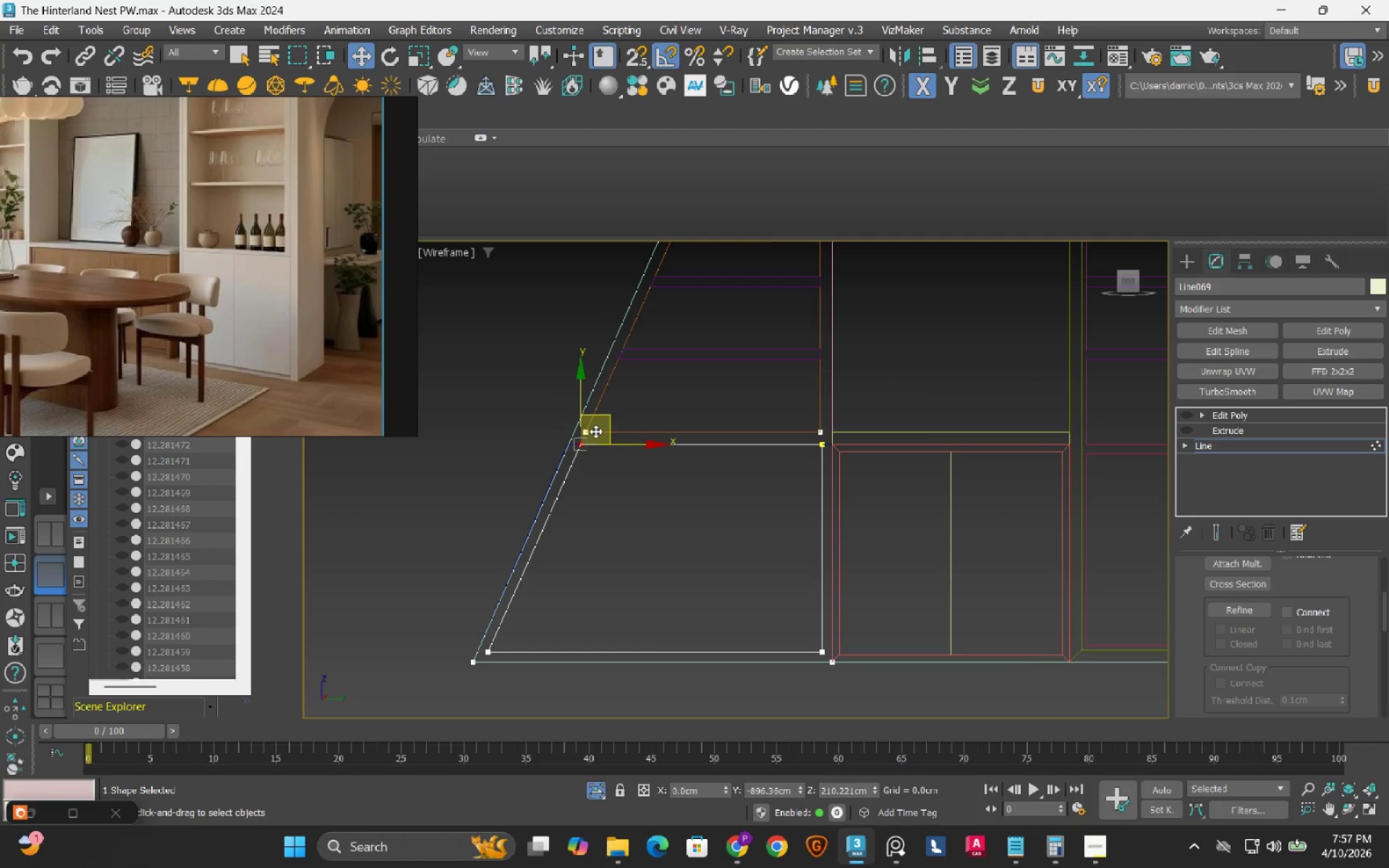 
scroll: coordinate [566, 433], scroll_direction: up, amount: 3.0
 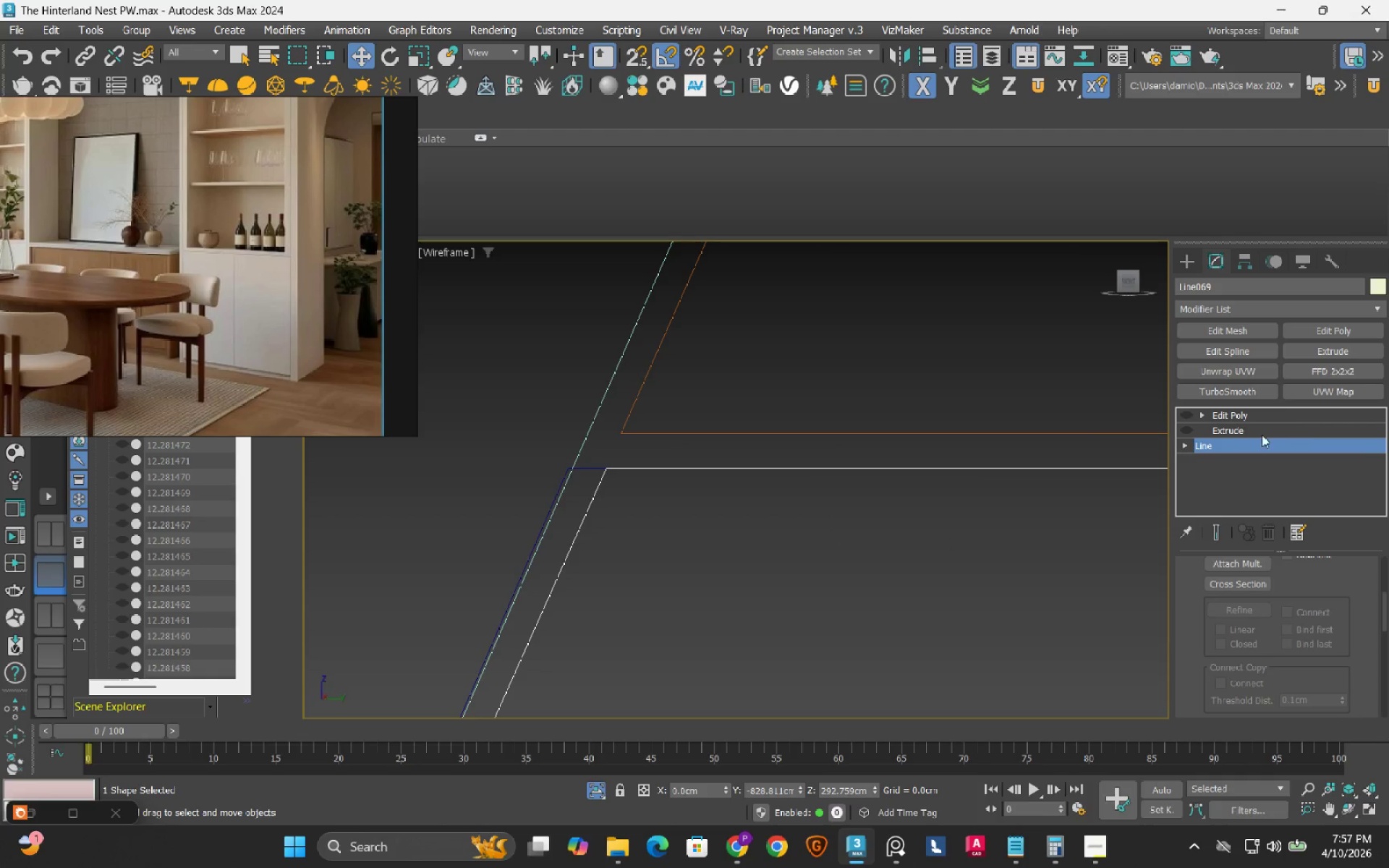 
left_click([1188, 431])
 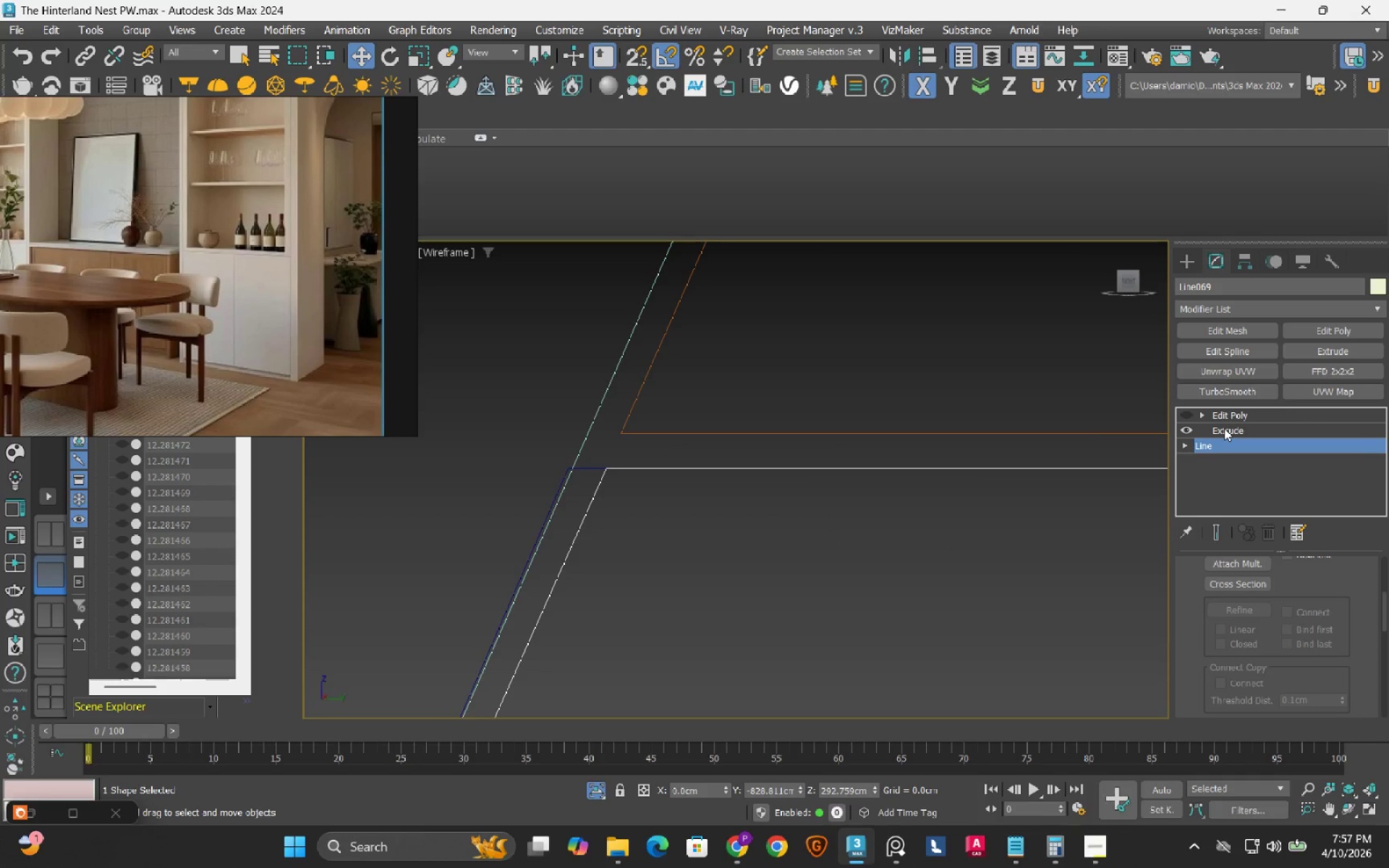 
left_click([1224, 428])
 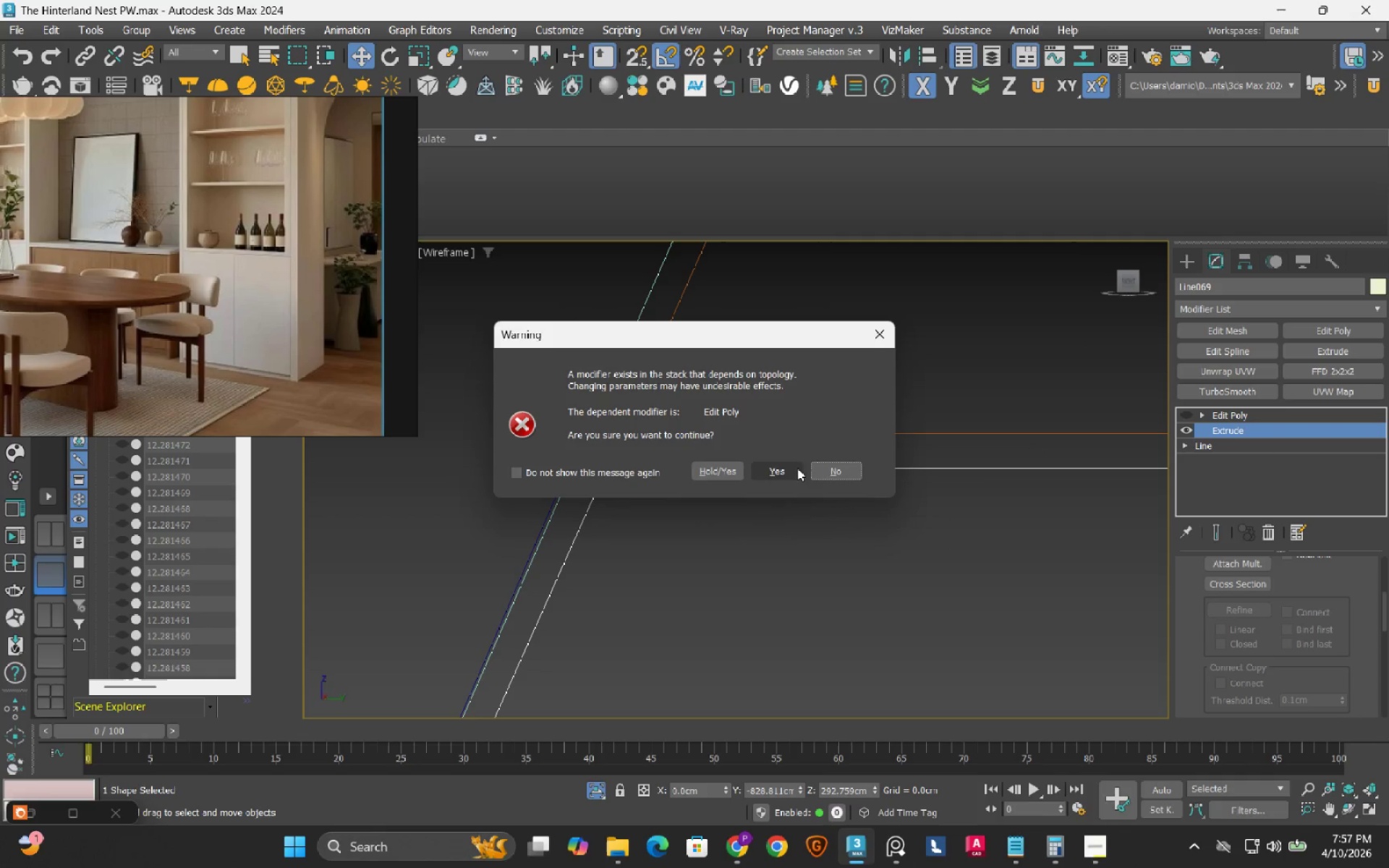 
left_click([770, 476])
 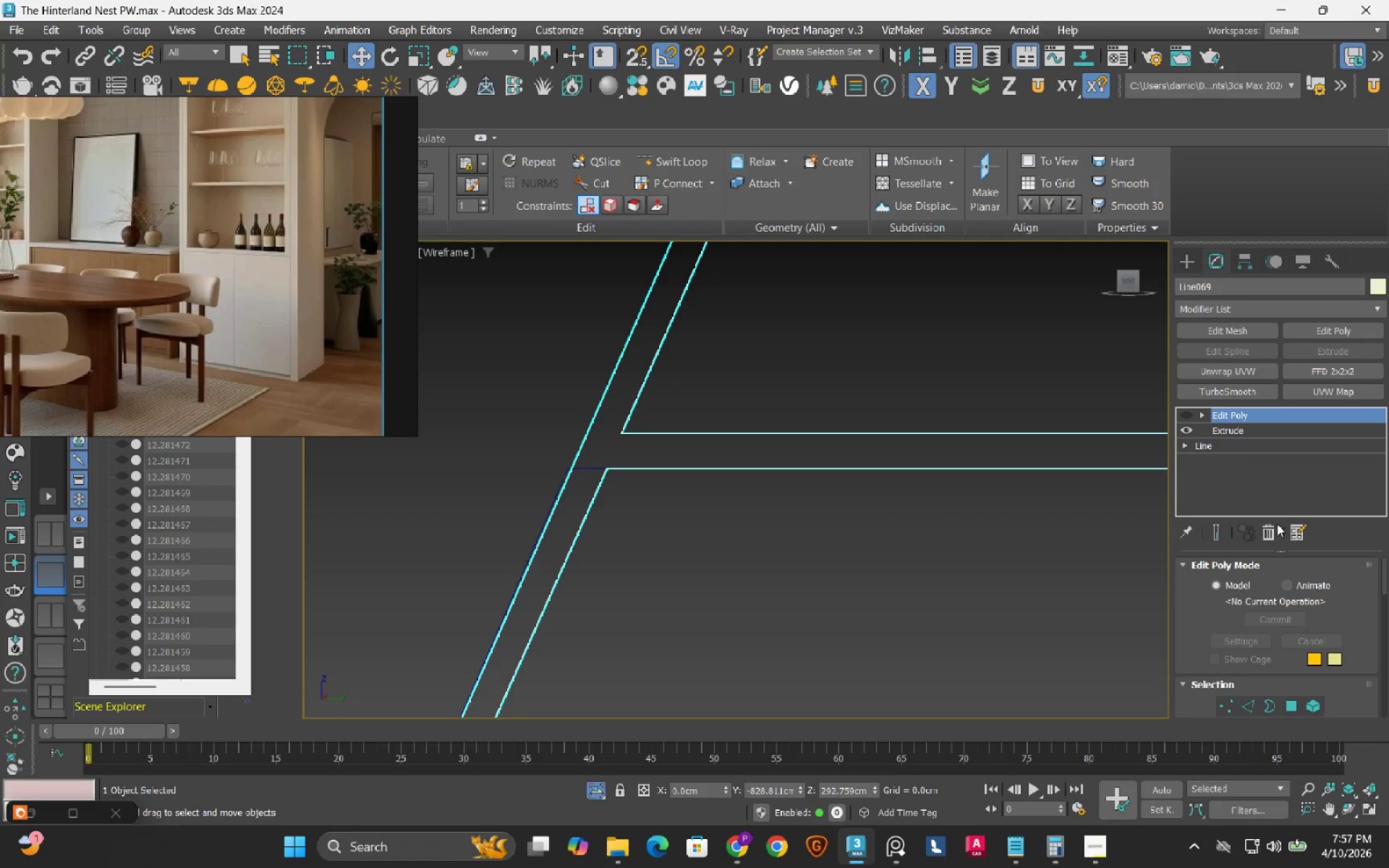 
left_click_drag(start_coordinate=[1270, 535], to_coordinate=[1266, 535])
 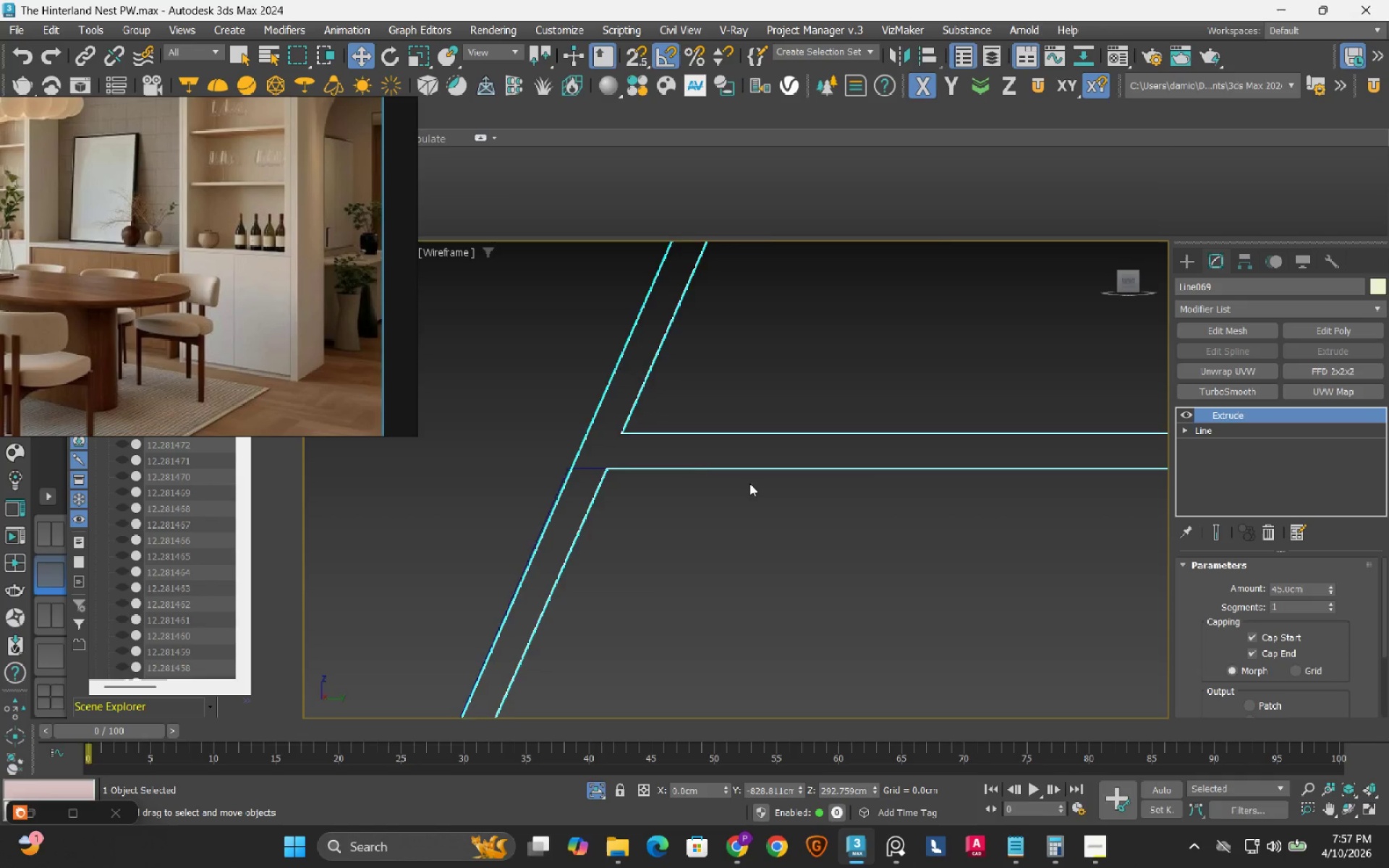 
hold_key(key=AltLeft, duration=1.03)
 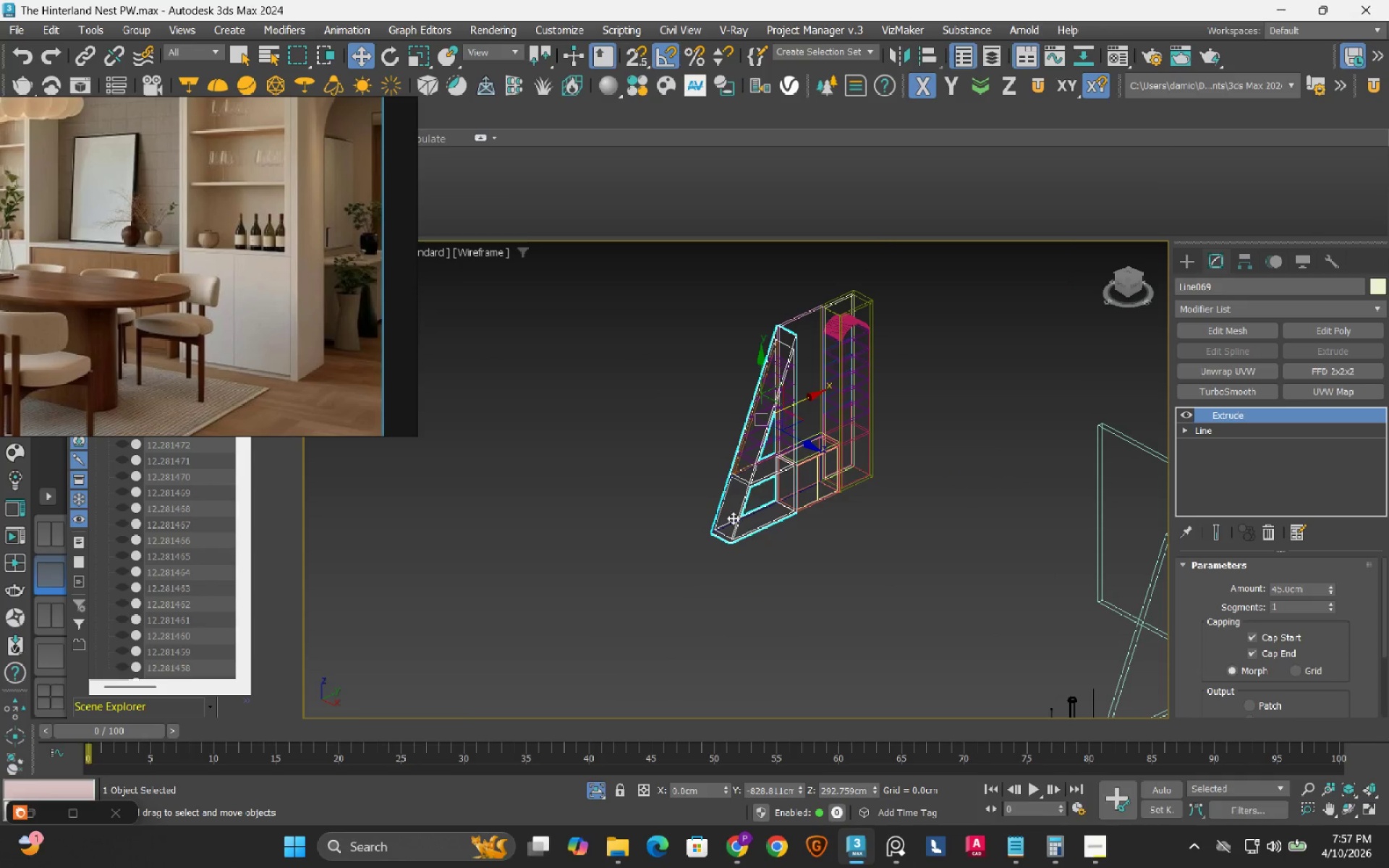 
scroll: coordinate [748, 483], scroll_direction: down, amount: 7.0
 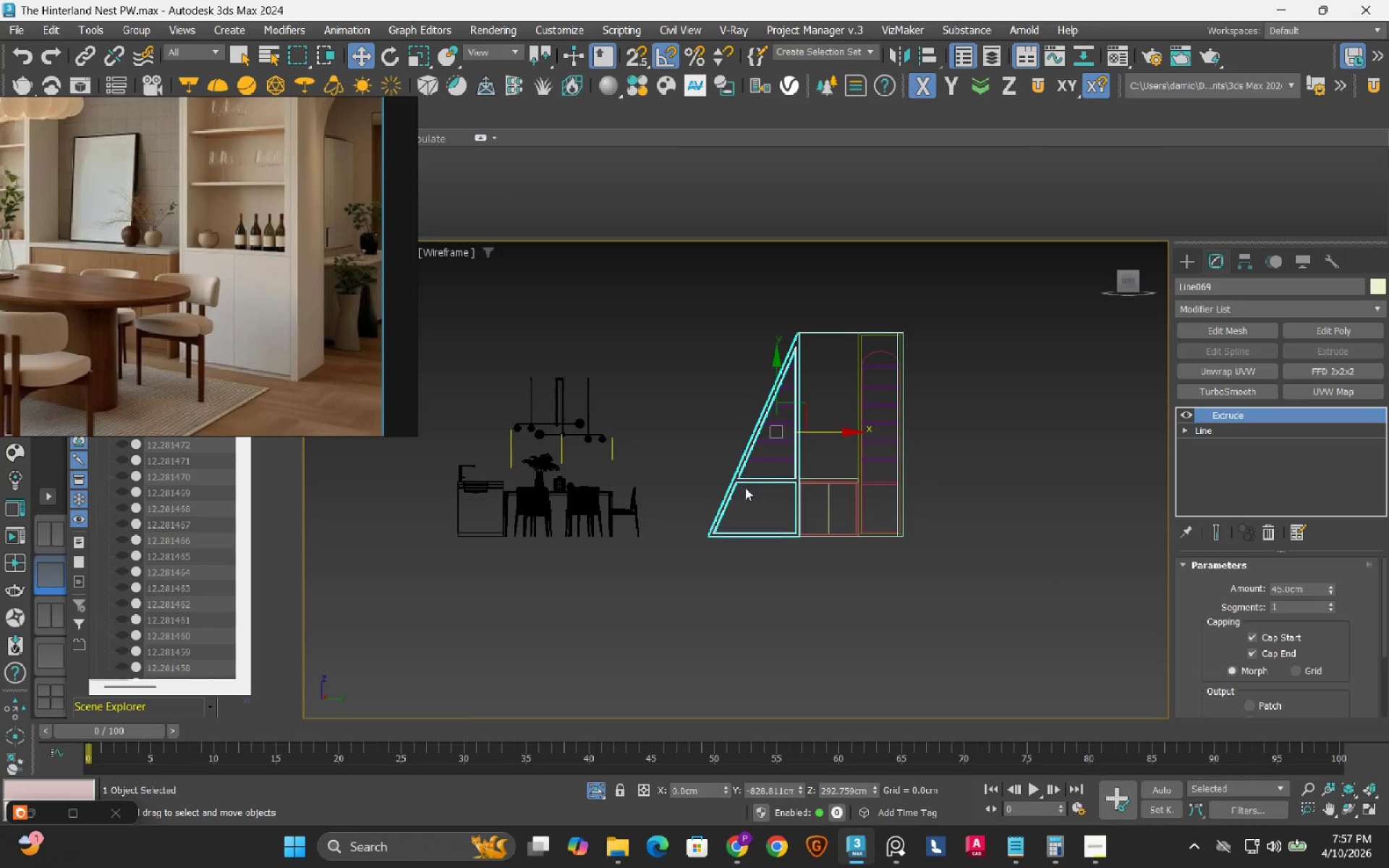 
scroll: coordinate [723, 520], scroll_direction: up, amount: 4.0
 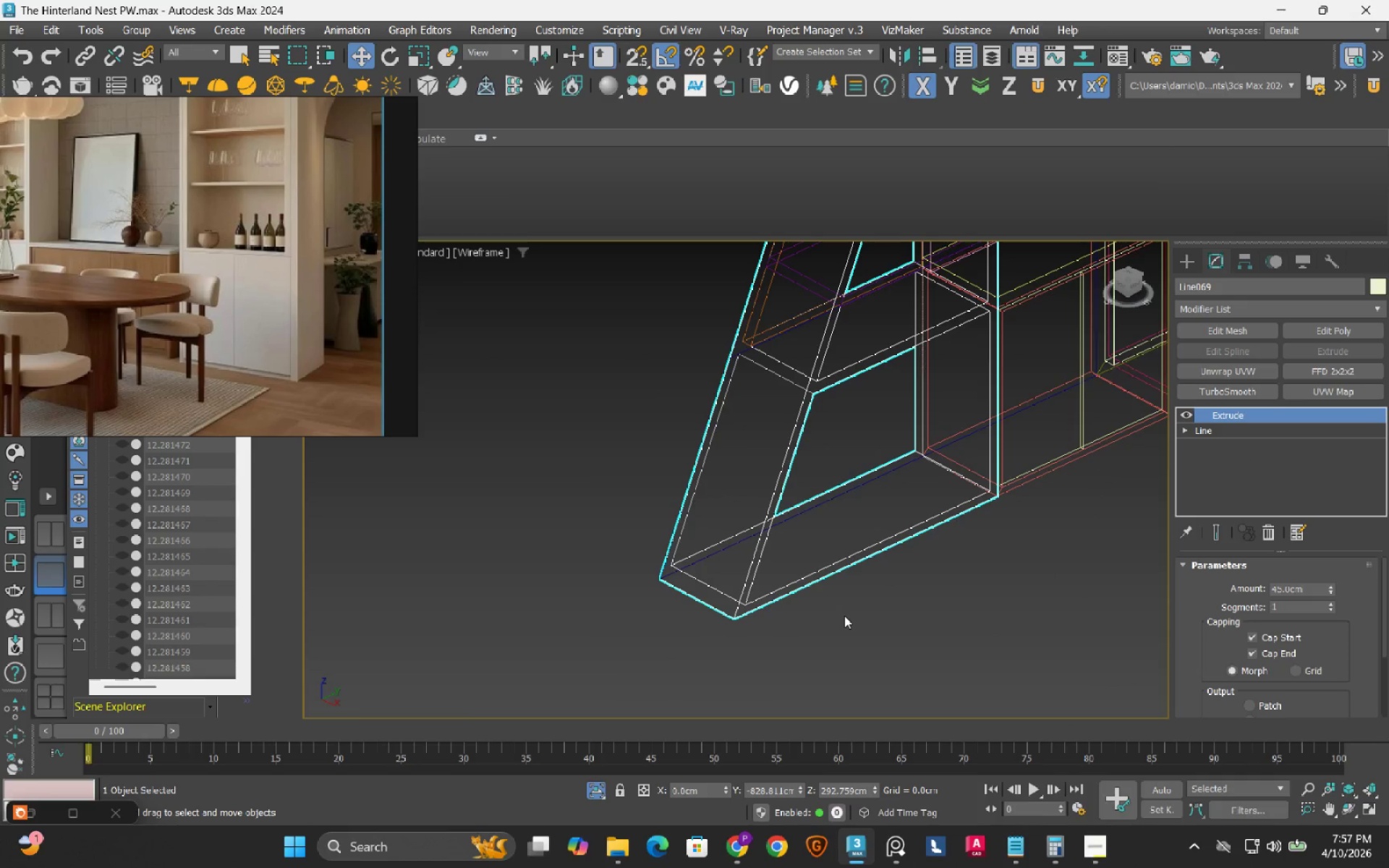 
key(F3)
 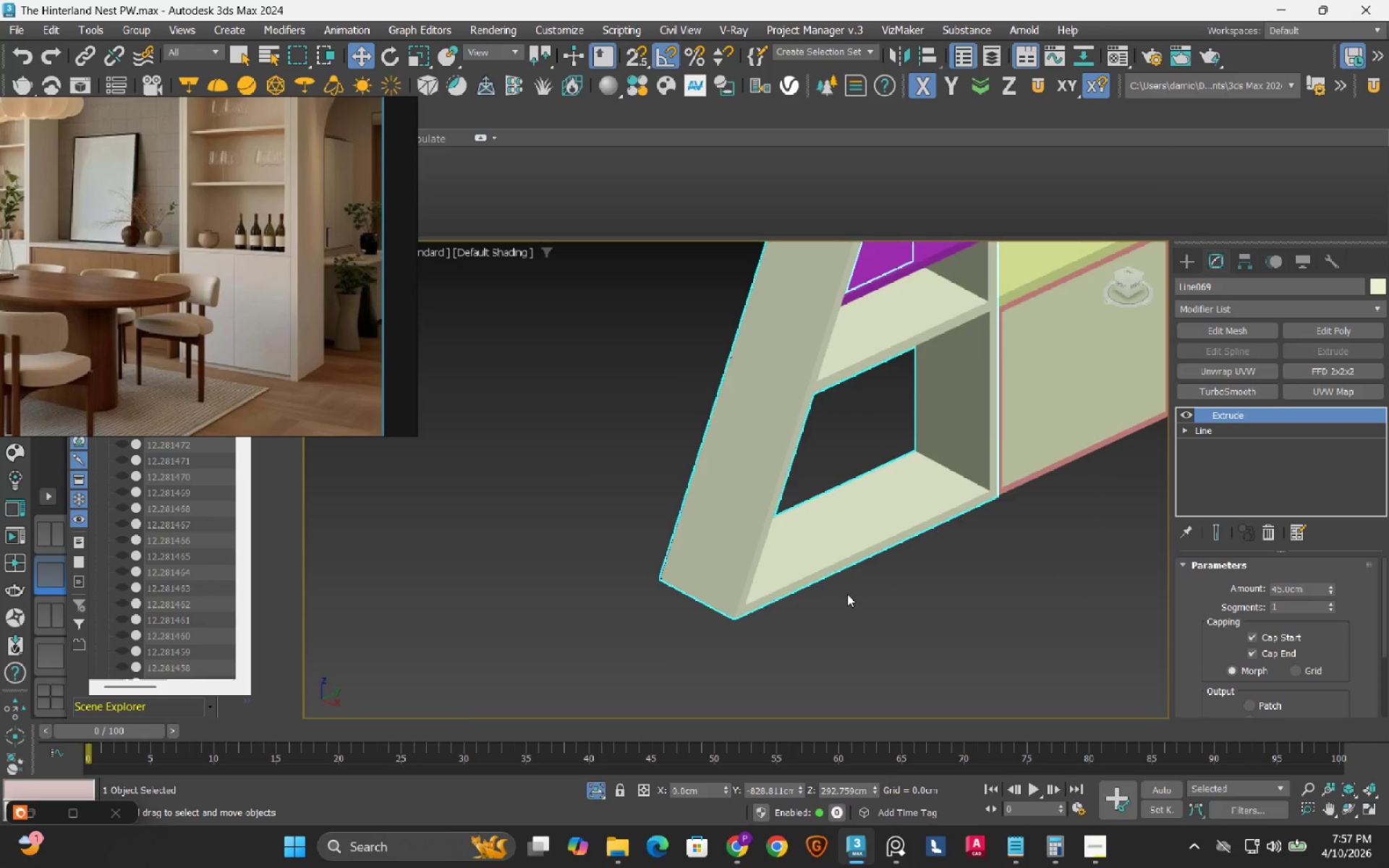 
hold_key(key=AltLeft, duration=1.5)
 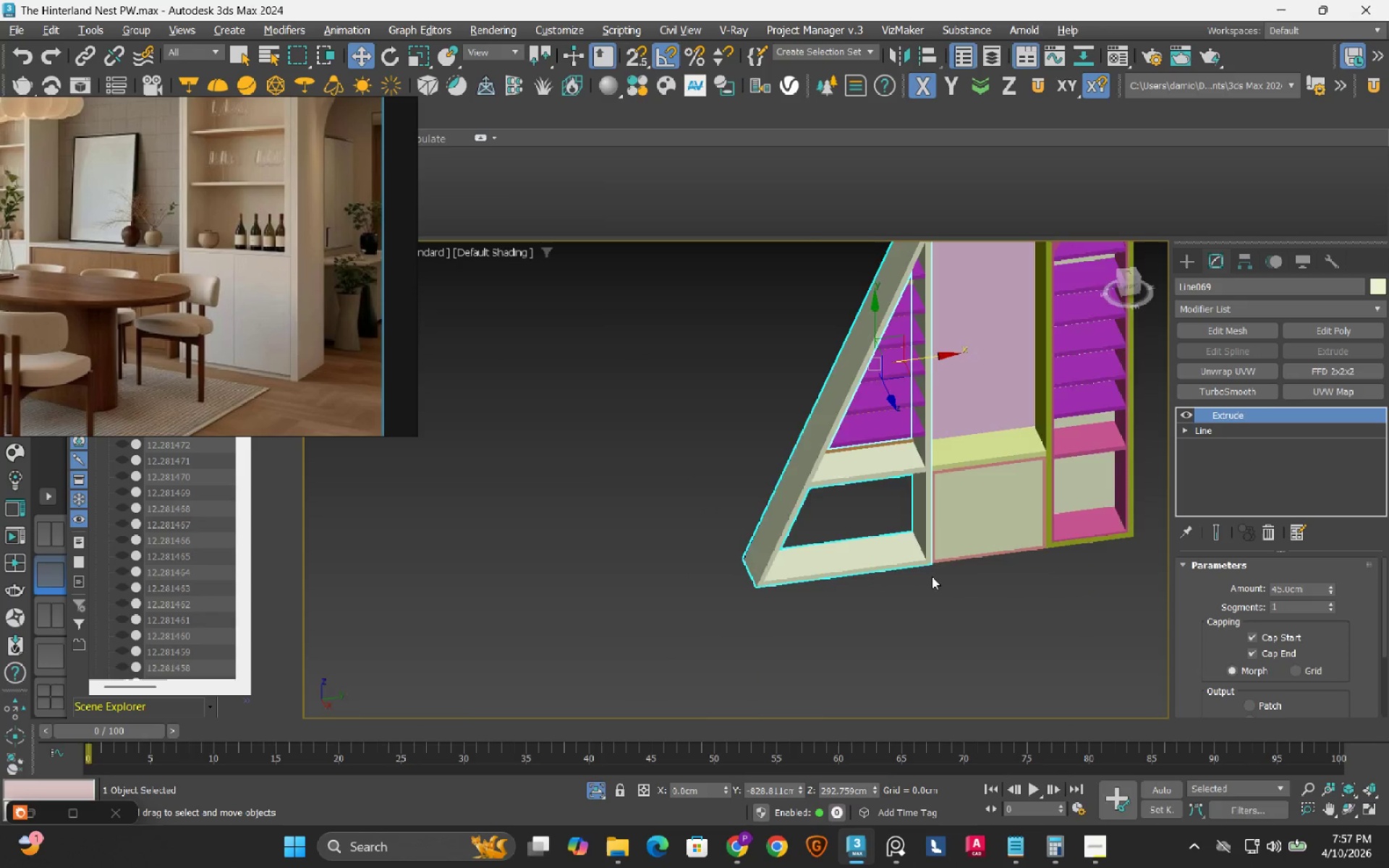 
scroll: coordinate [846, 591], scroll_direction: down, amount: 2.0
 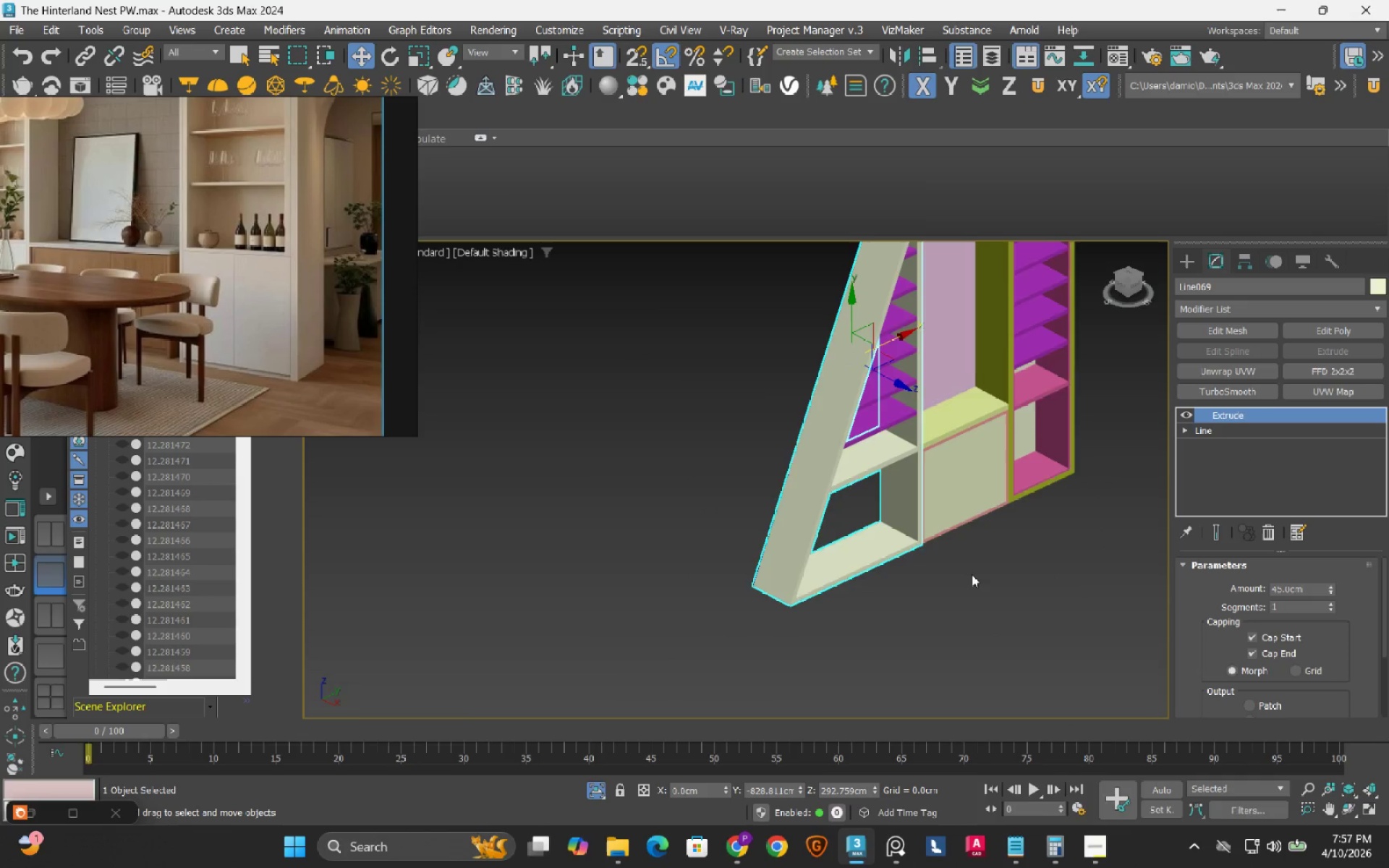 
hold_key(key=AltLeft, duration=1.52)
 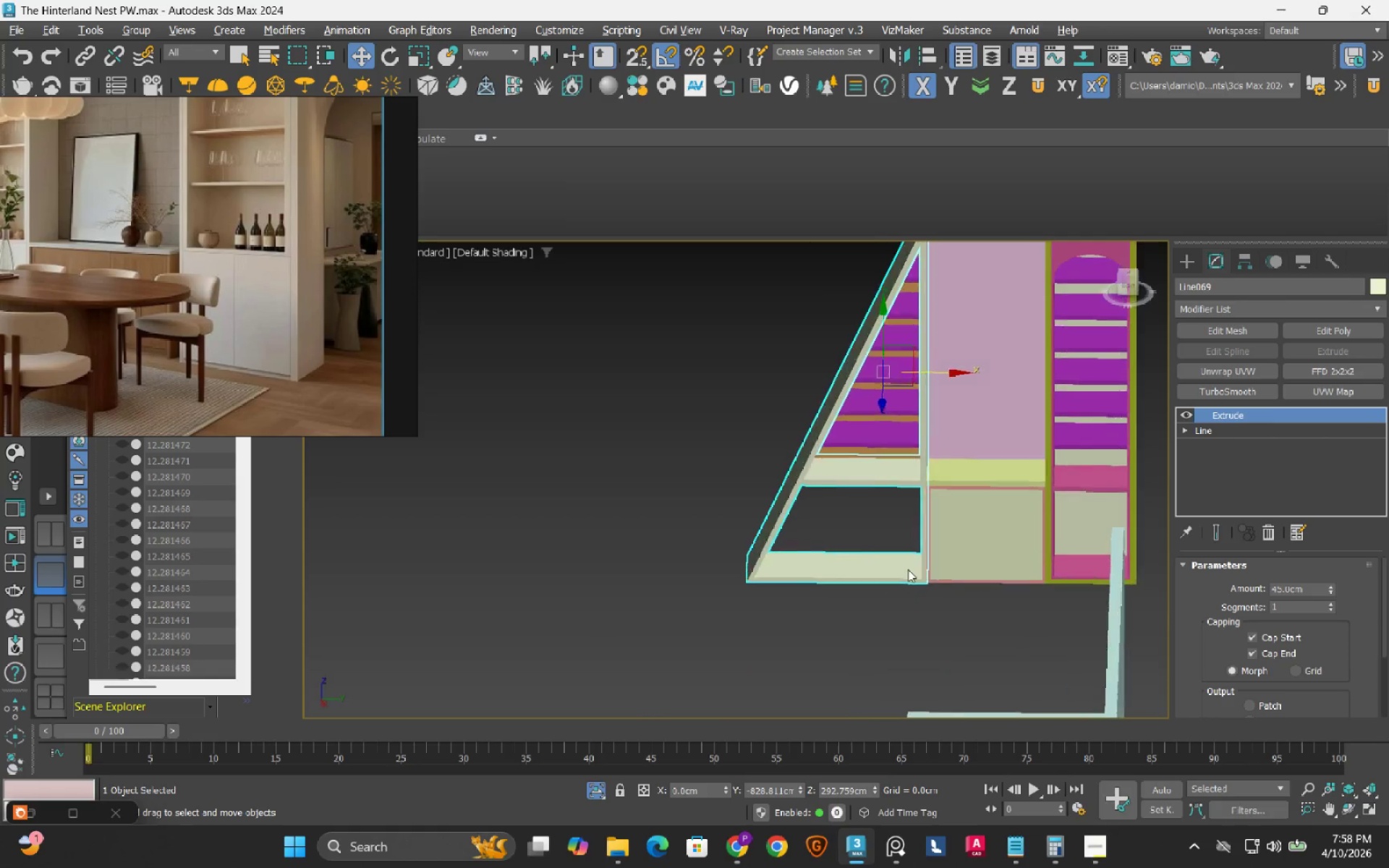 
hold_key(key=AltLeft, duration=1.5)
 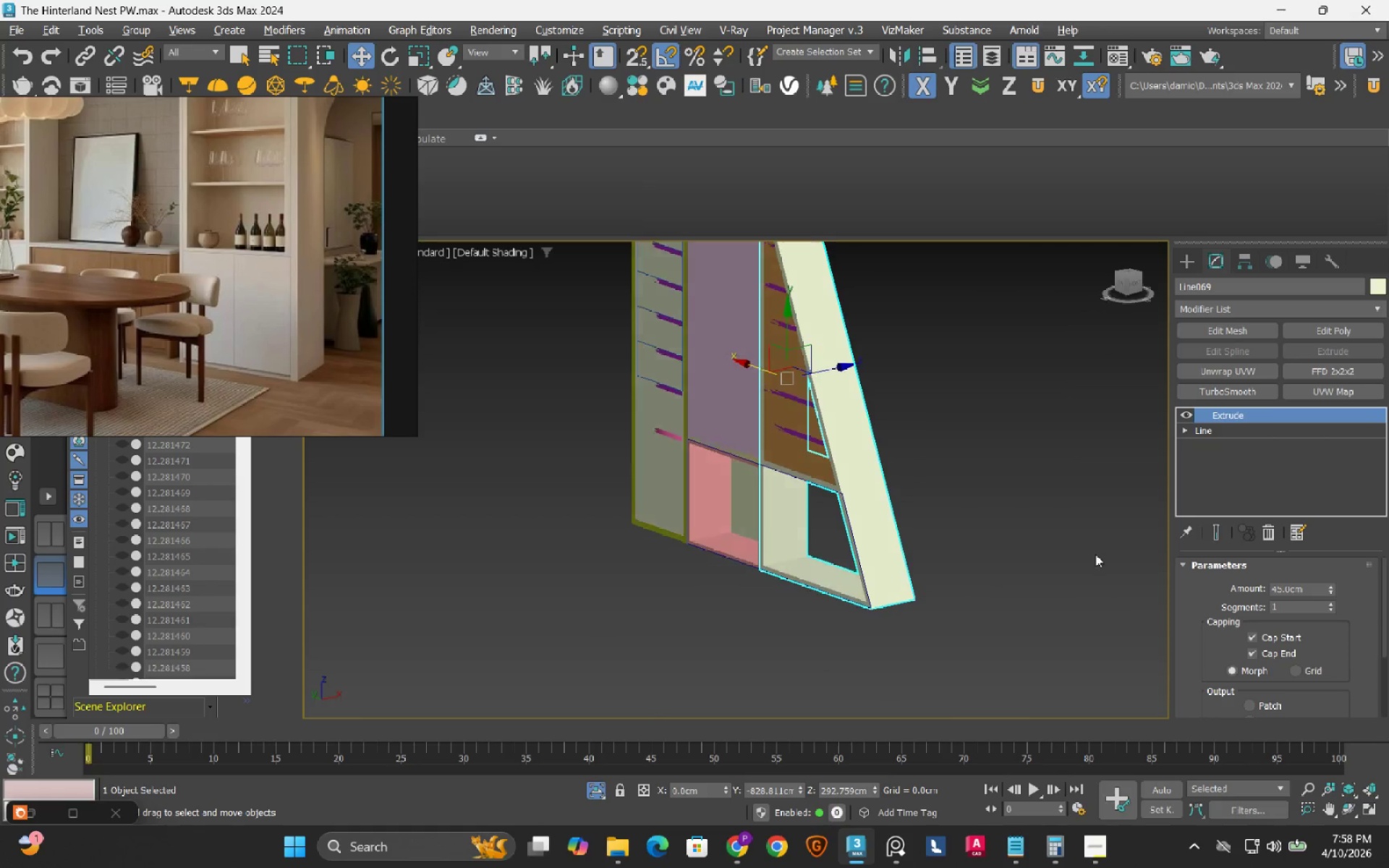 
hold_key(key=AltLeft, duration=1.52)
 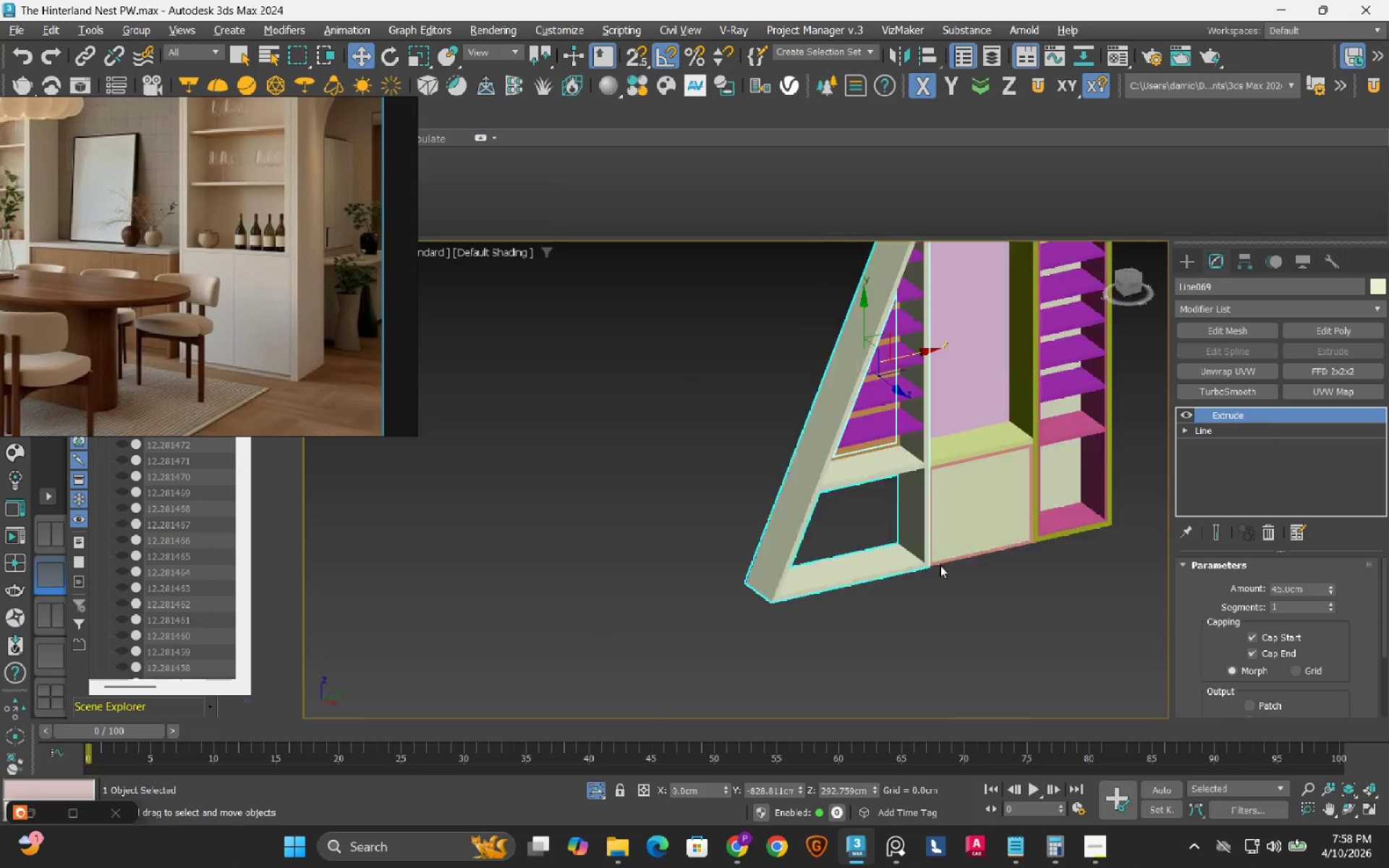 
hold_key(key=AltLeft, duration=1.5)
 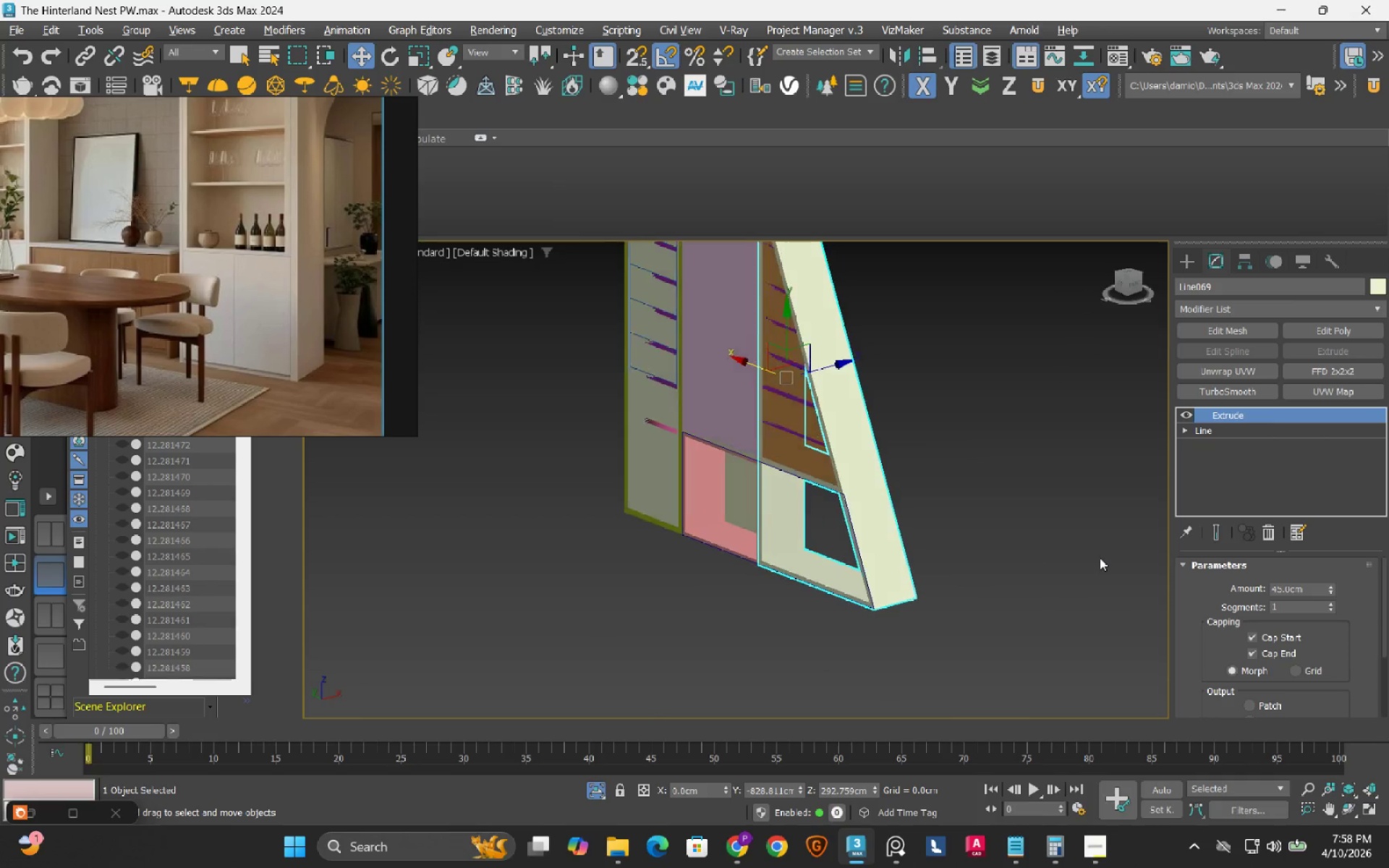 
hold_key(key=AltLeft, duration=1.51)
 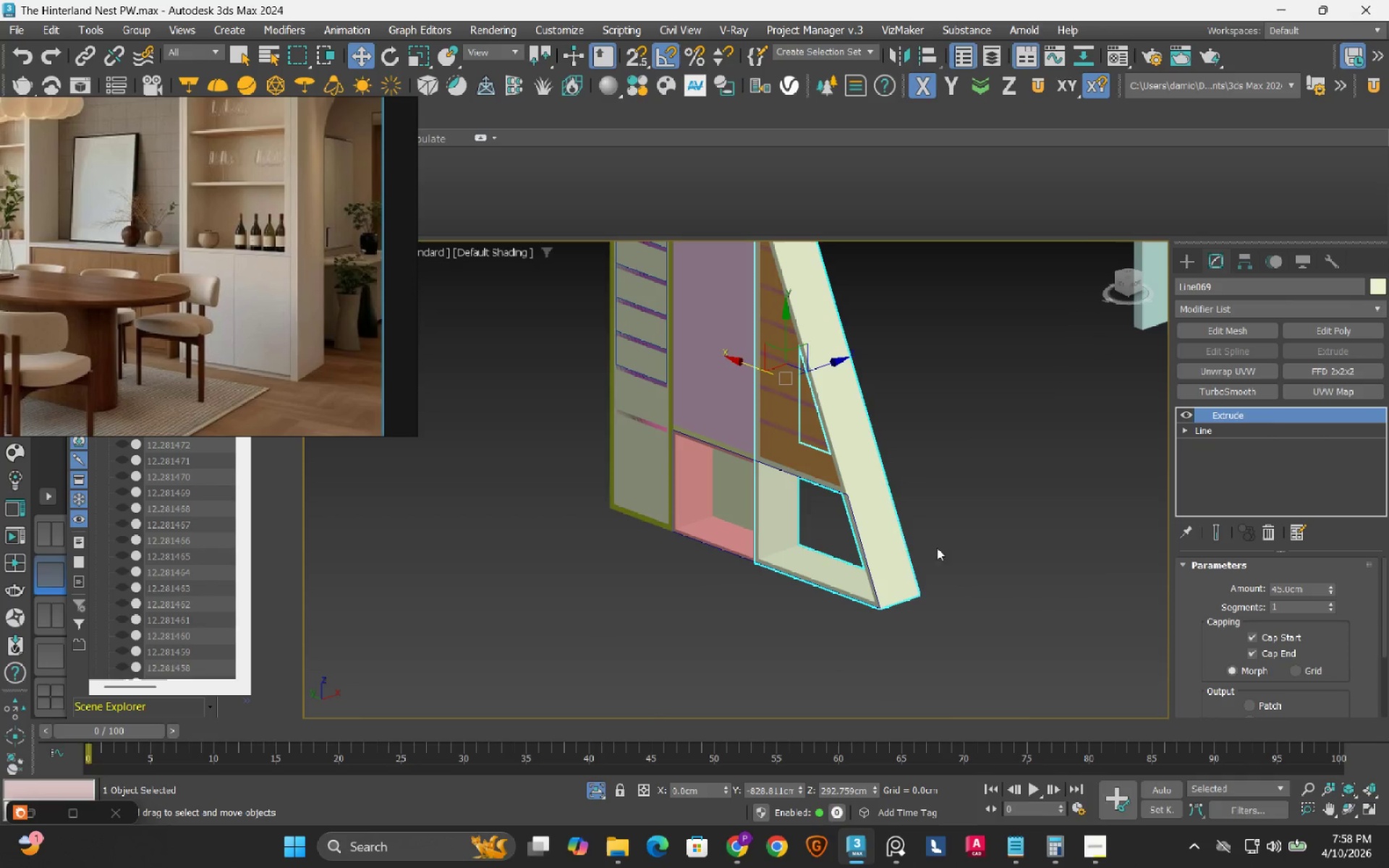 
hold_key(key=AltLeft, duration=0.48)
 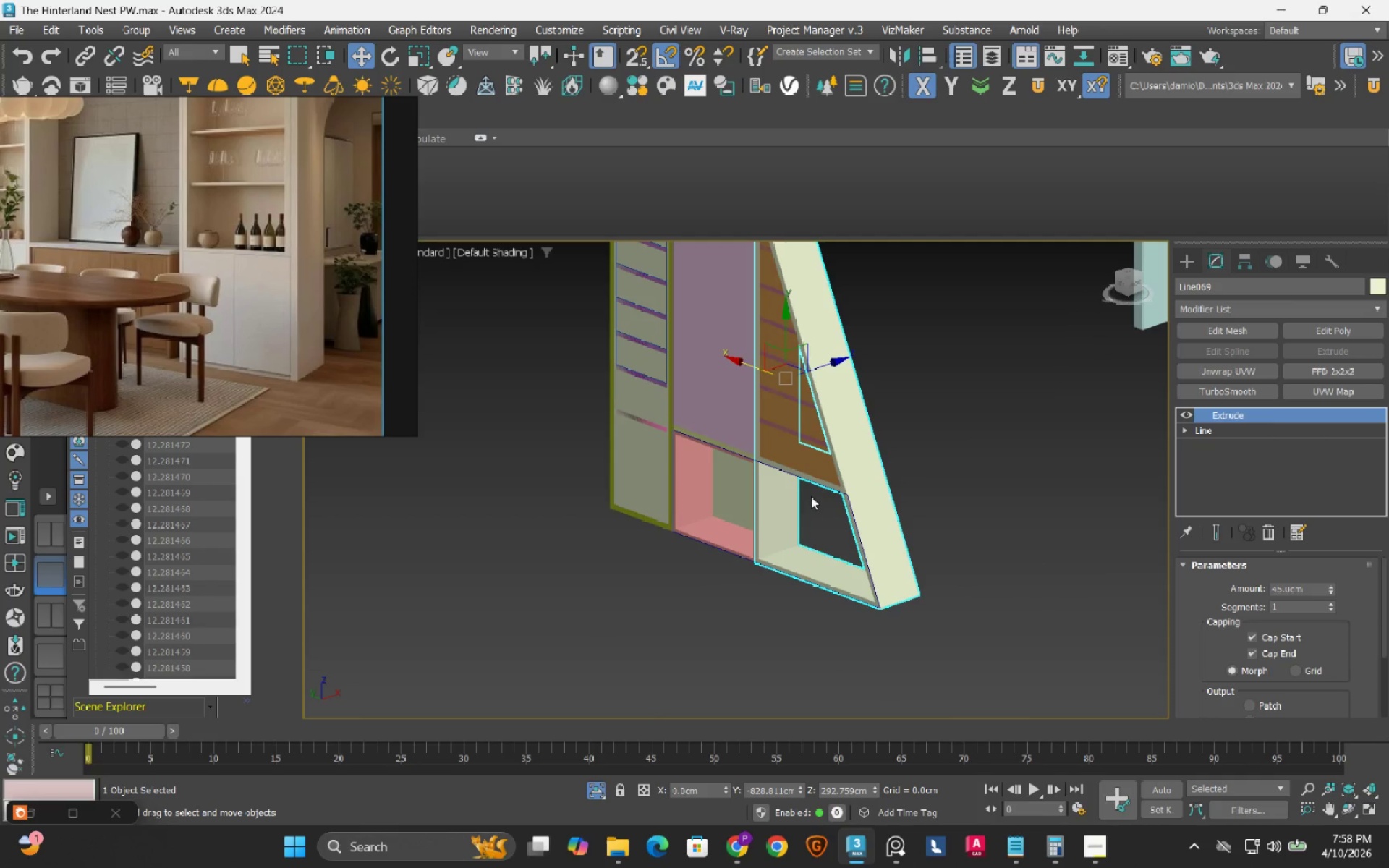 
scroll: coordinate [810, 490], scroll_direction: up, amount: 2.0
 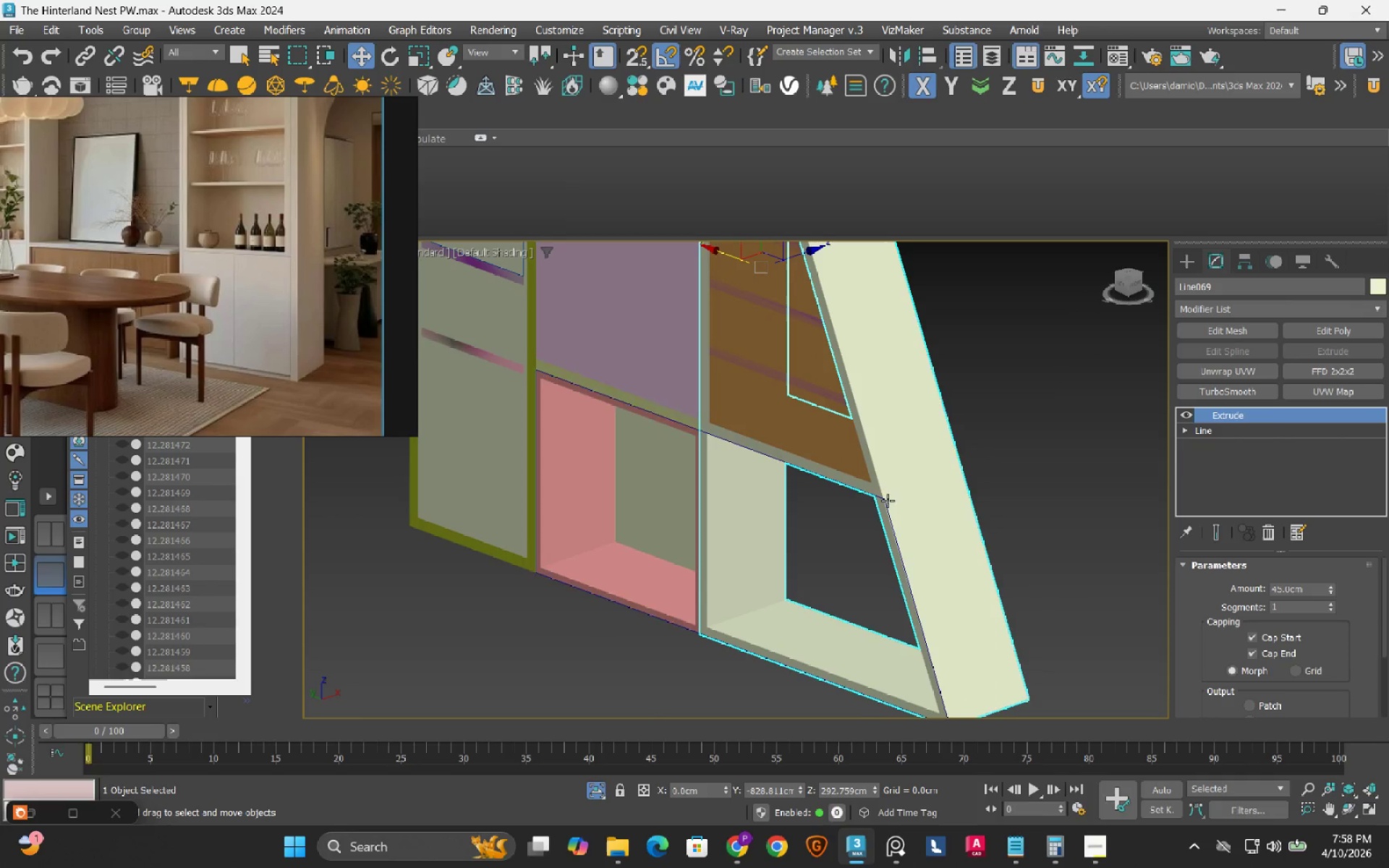 
left_click([887, 501])
 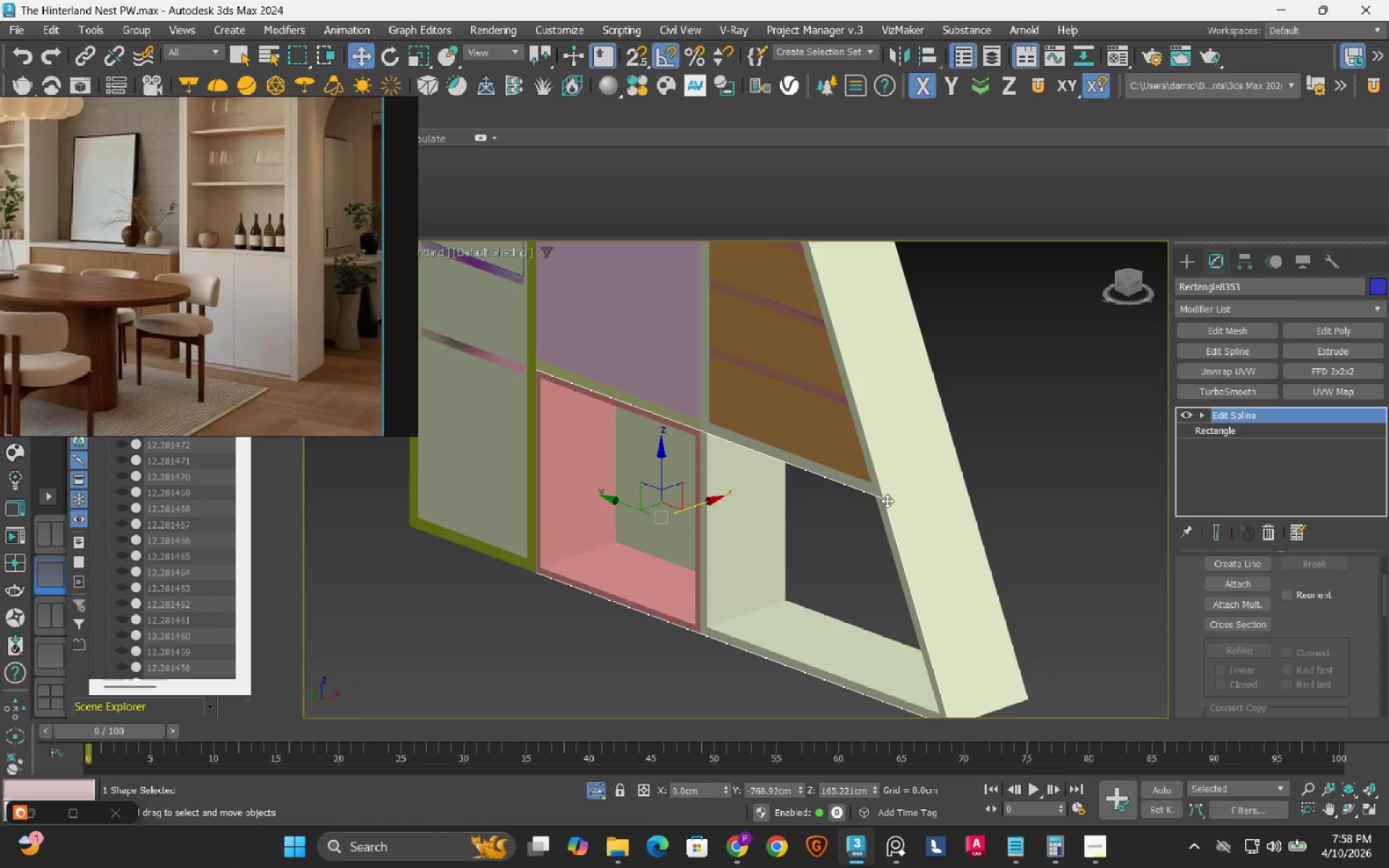 
key(Delete)
 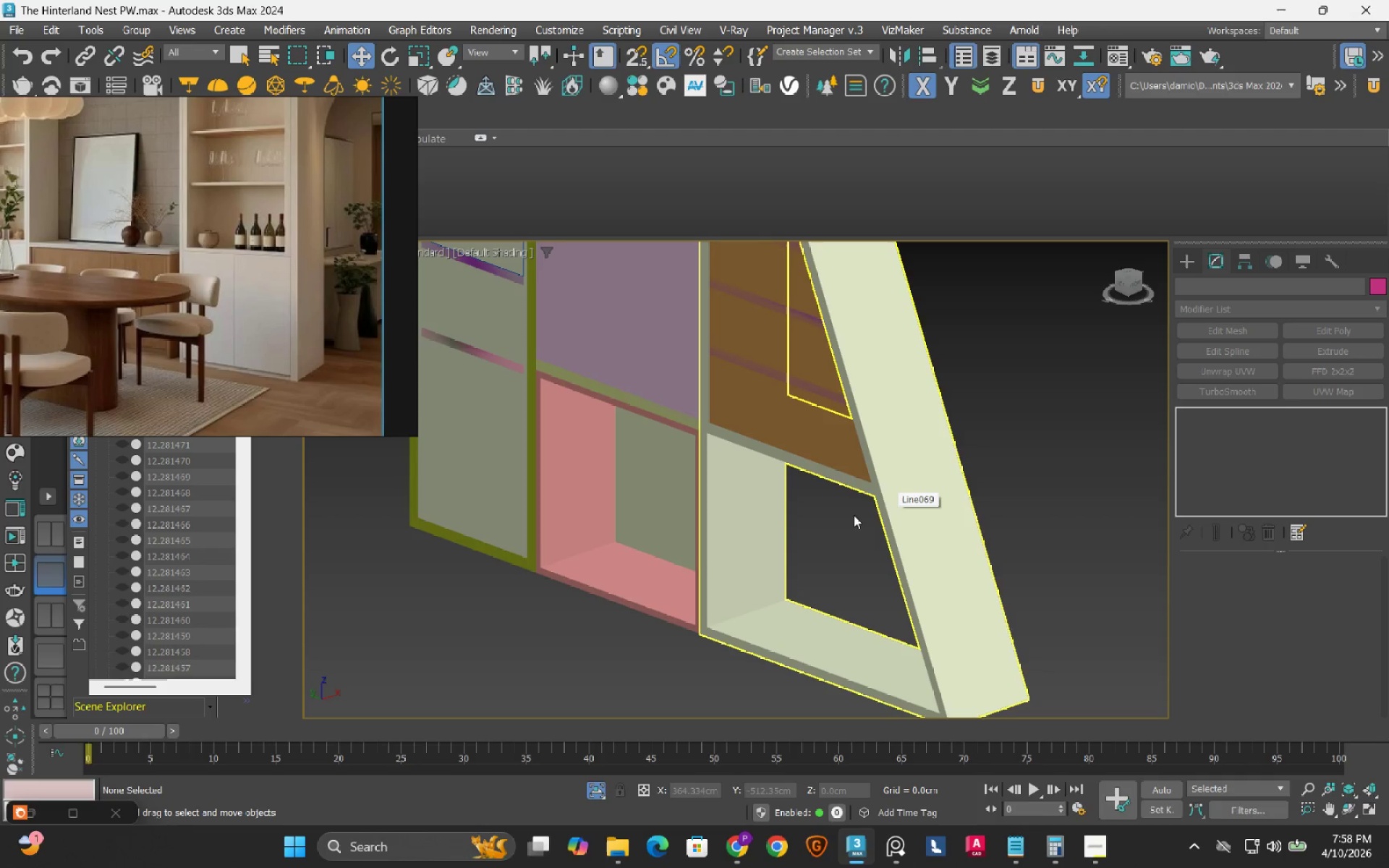 
hold_key(key=AltLeft, duration=0.55)
 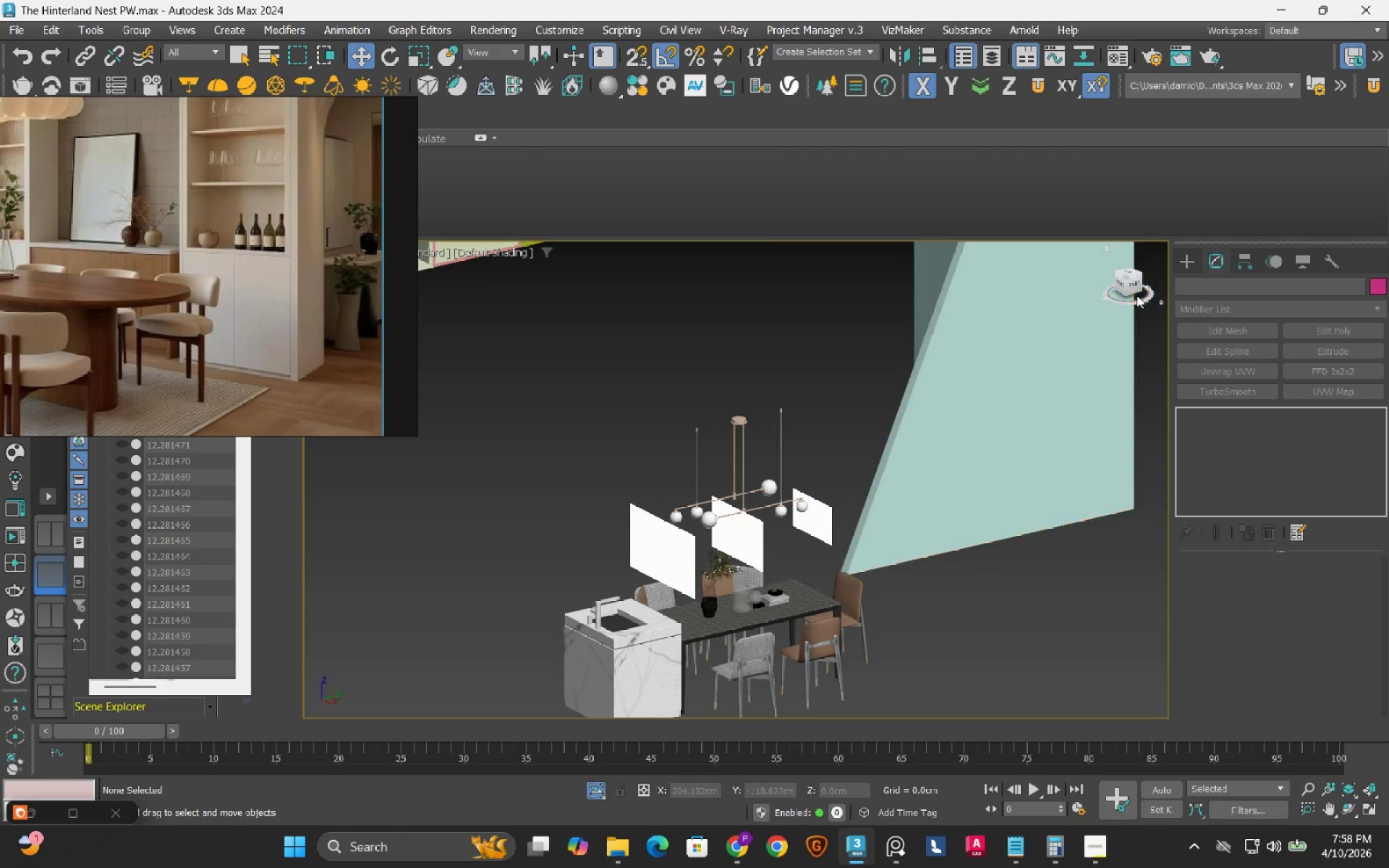 
scroll: coordinate [763, 465], scroll_direction: down, amount: 3.0
 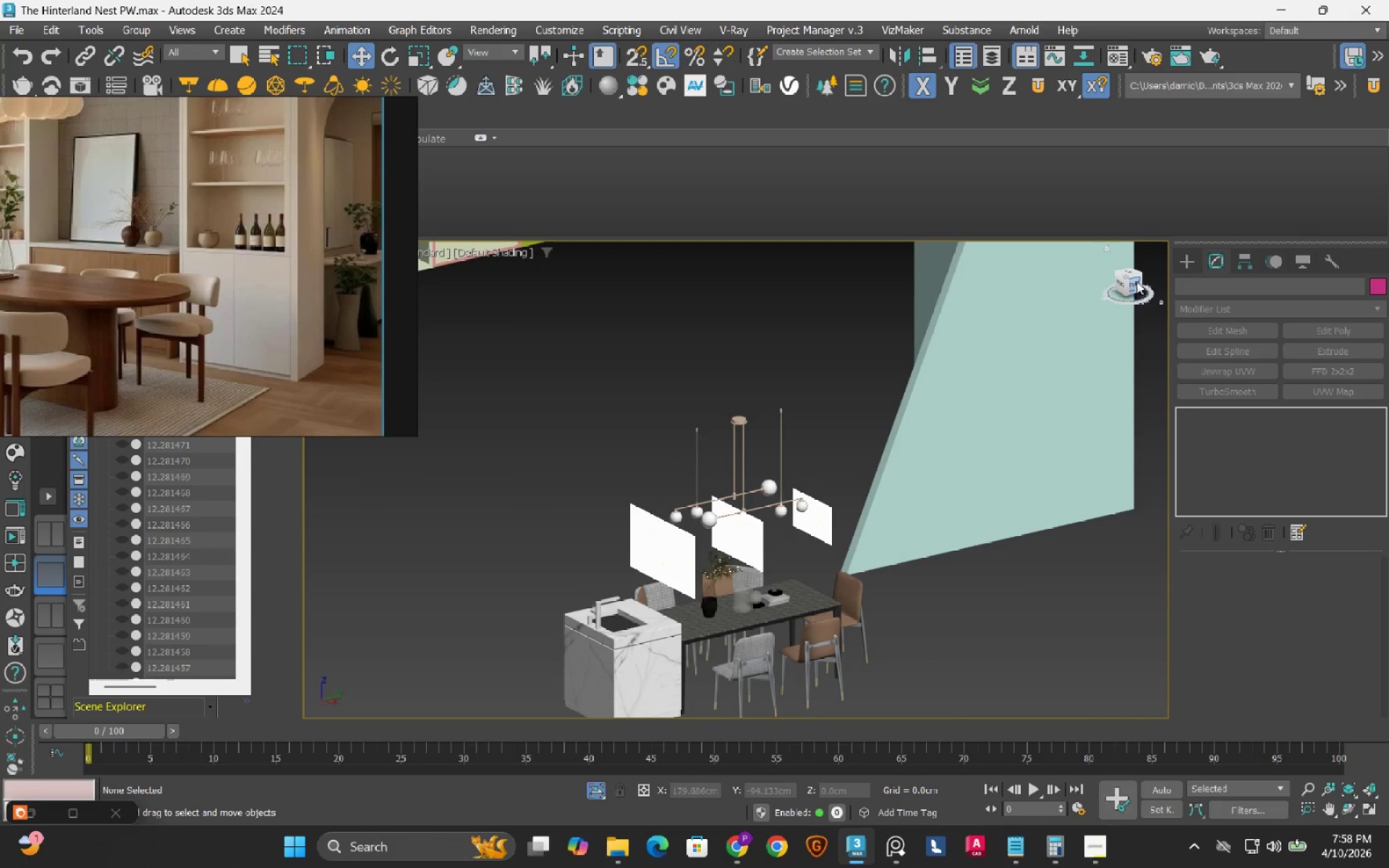 
left_click([1136, 279])
 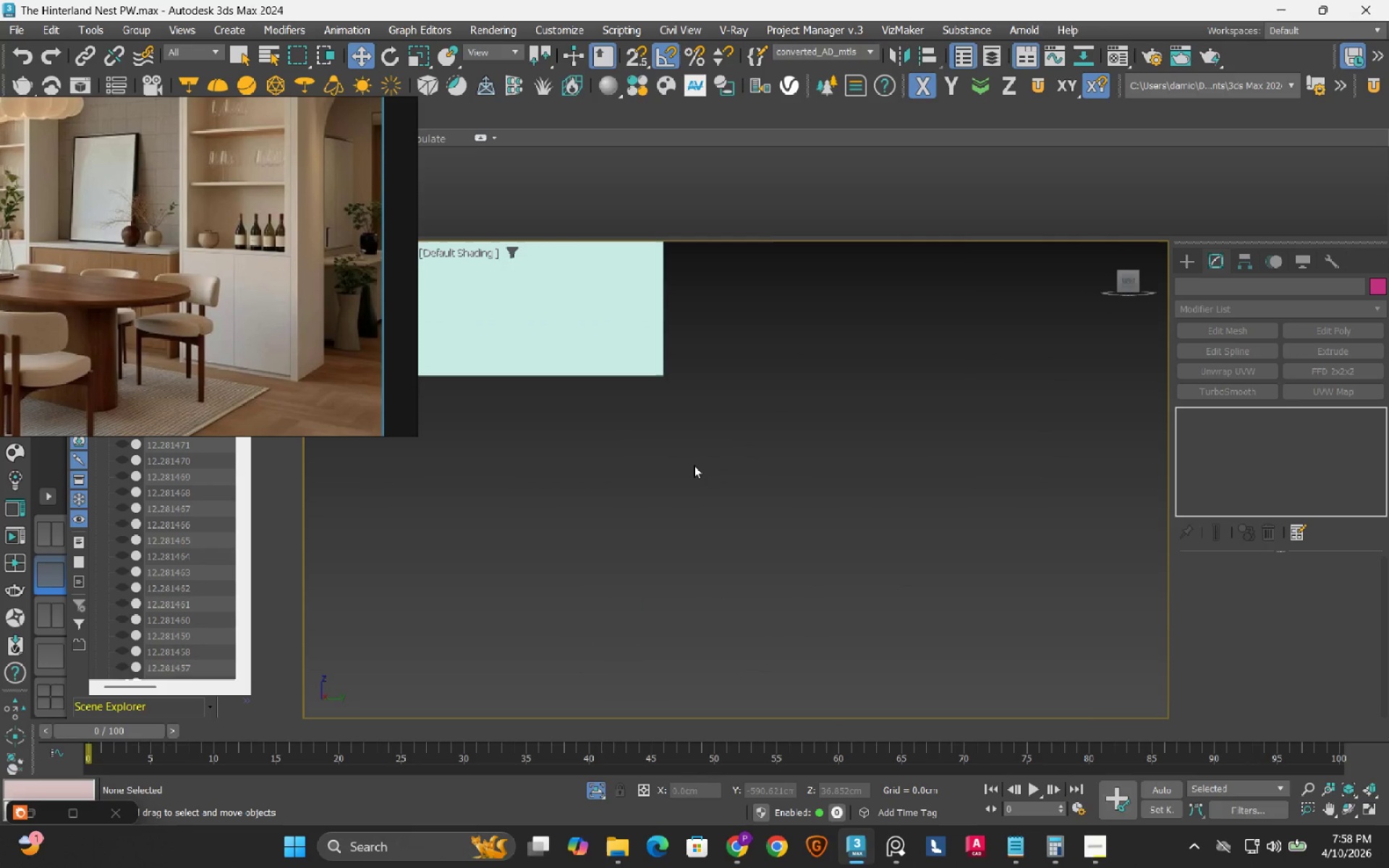 
key(F3)
 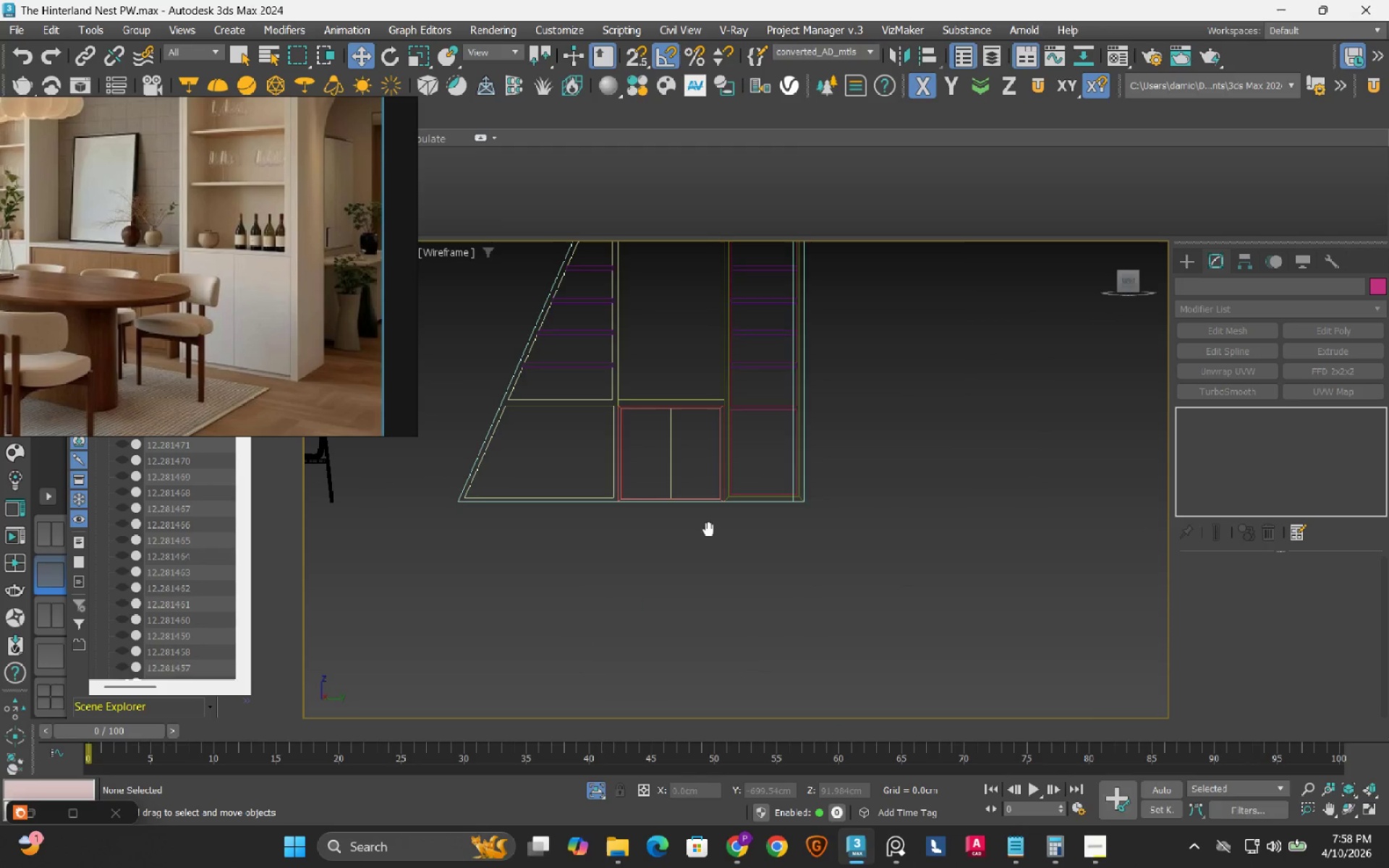 
scroll: coordinate [487, 441], scroll_direction: up, amount: 2.0
 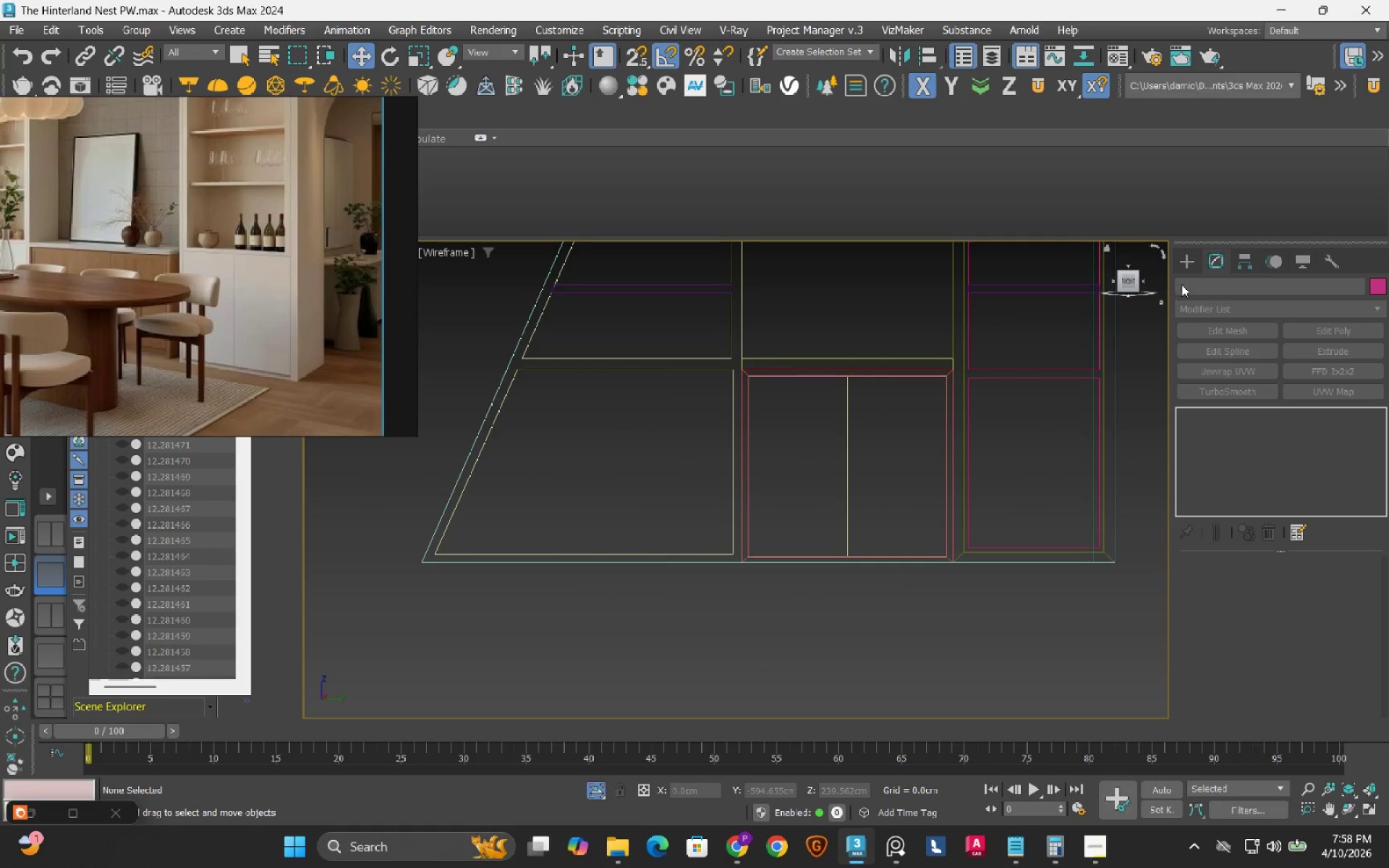 
left_click([1188, 263])
 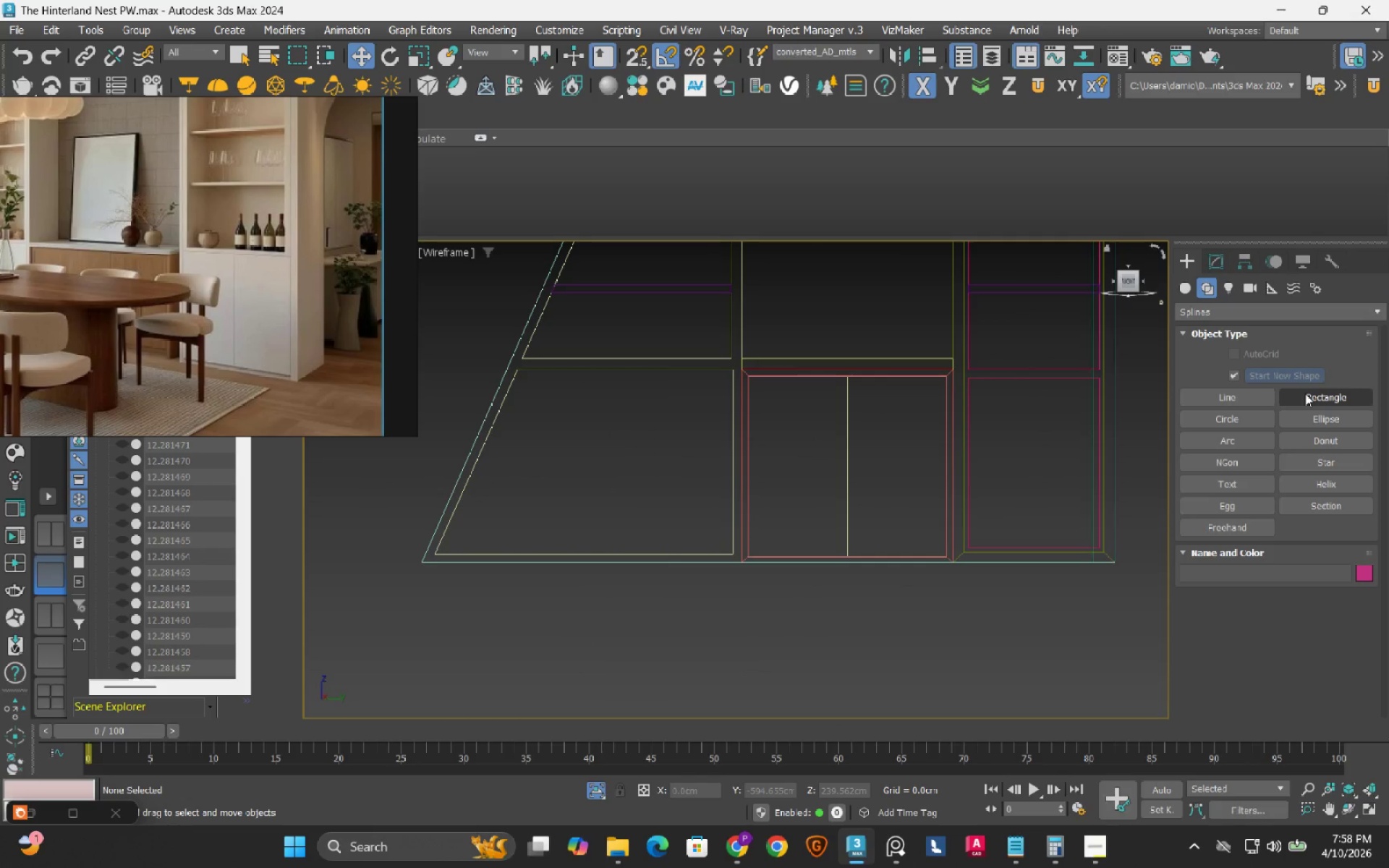 
left_click([1305, 393])
 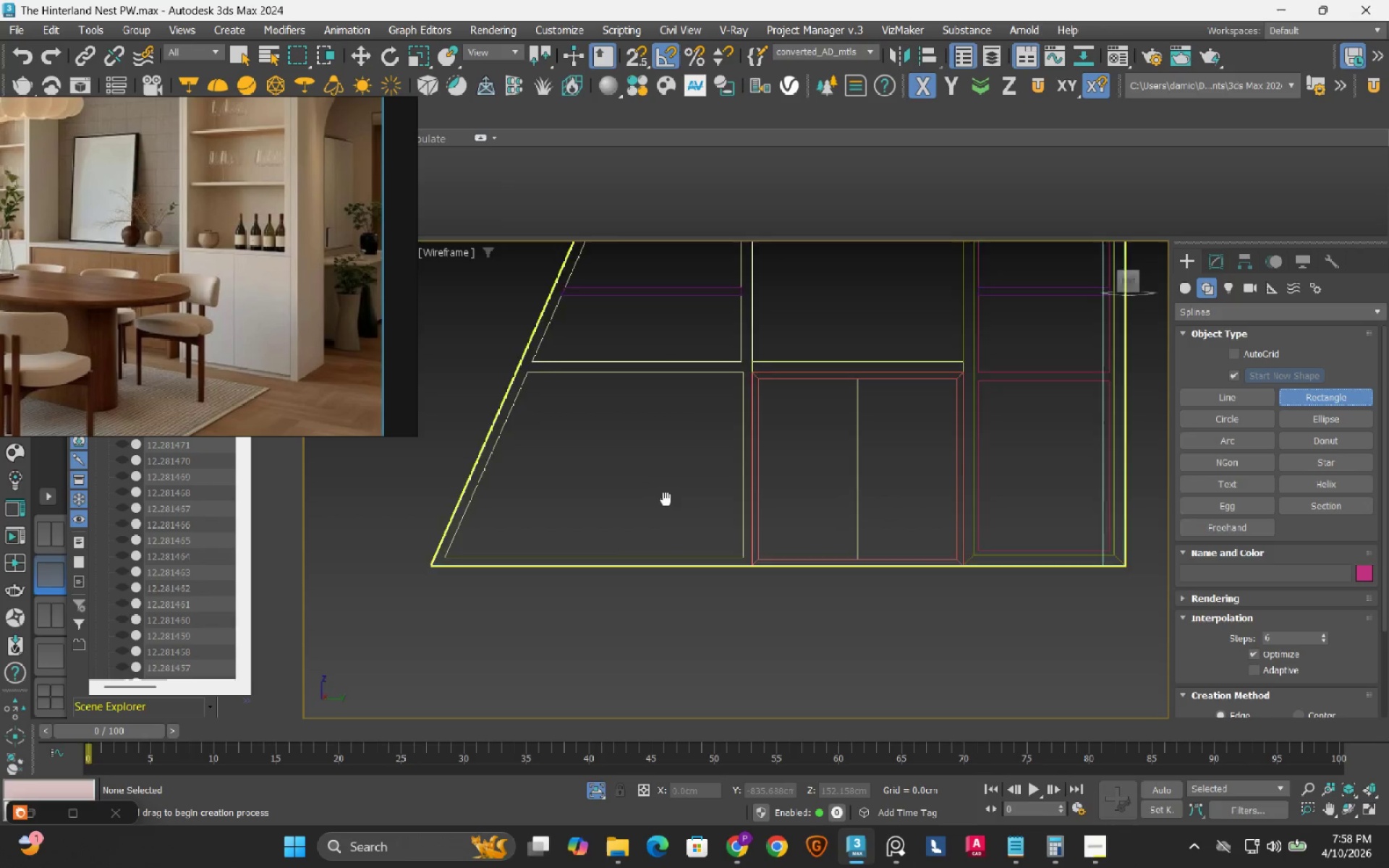 
key(S)
 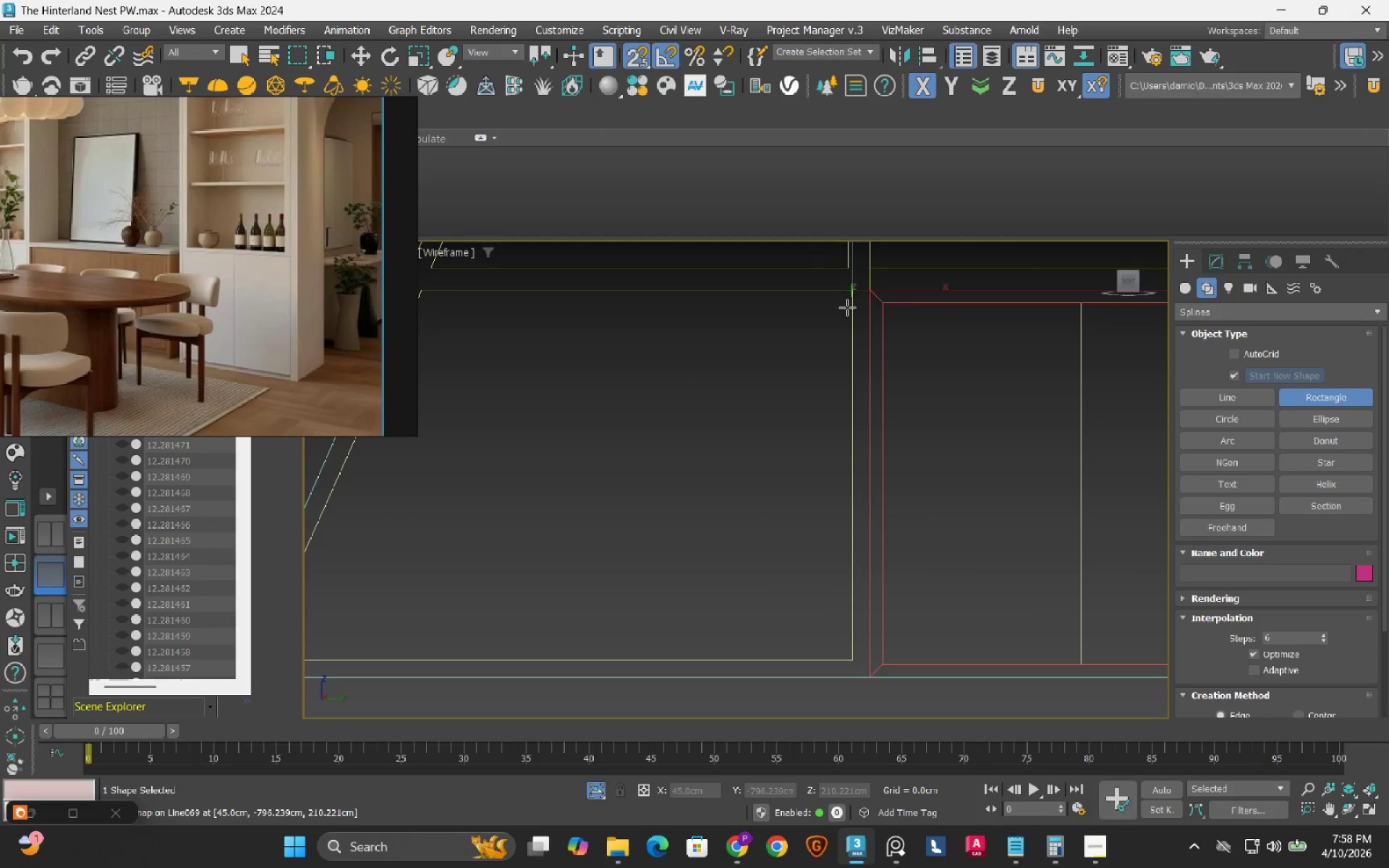 
scroll: coordinate [696, 463], scroll_direction: up, amount: 2.0
 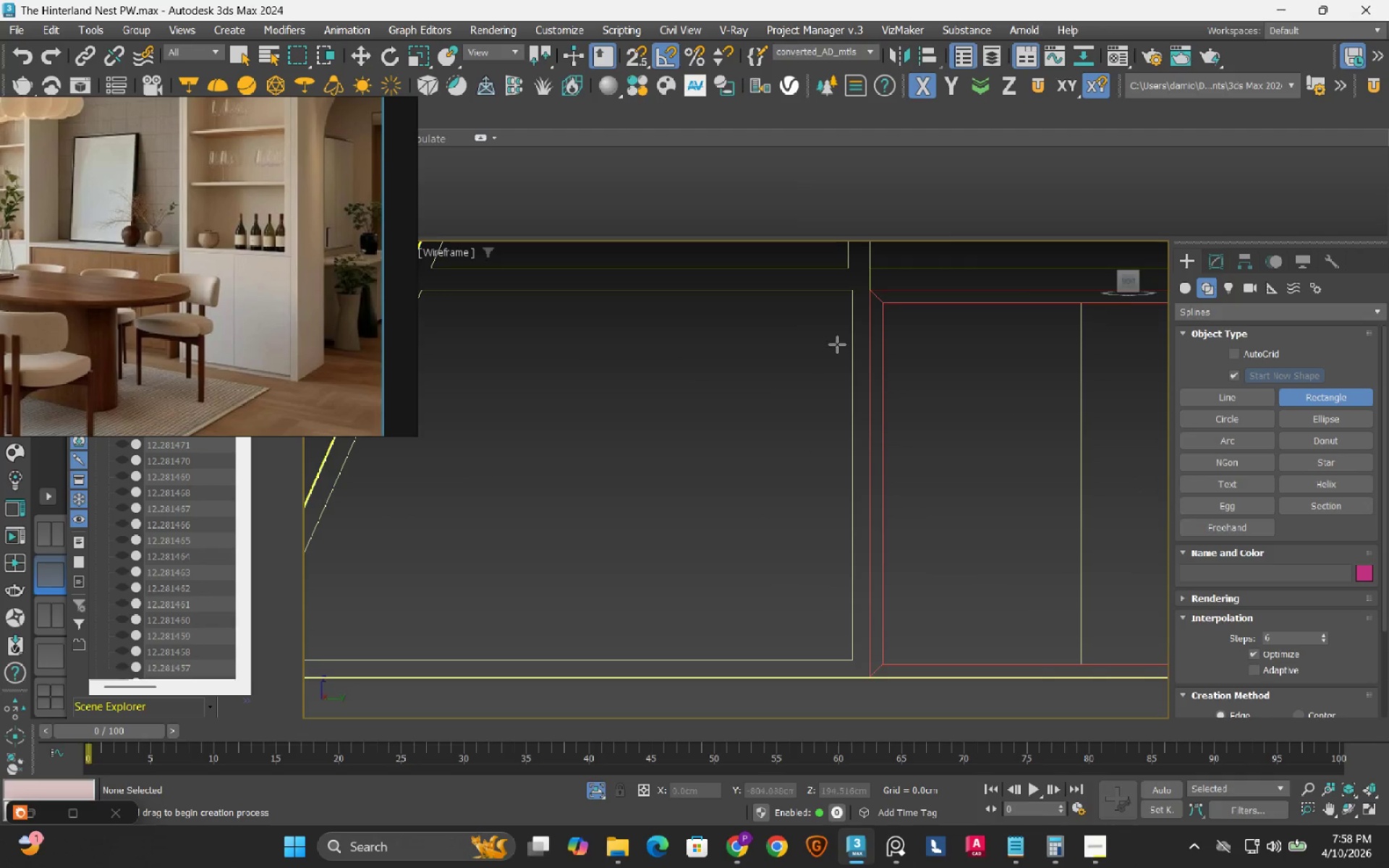 
left_click_drag(start_coordinate=[858, 296], to_coordinate=[561, 657])
 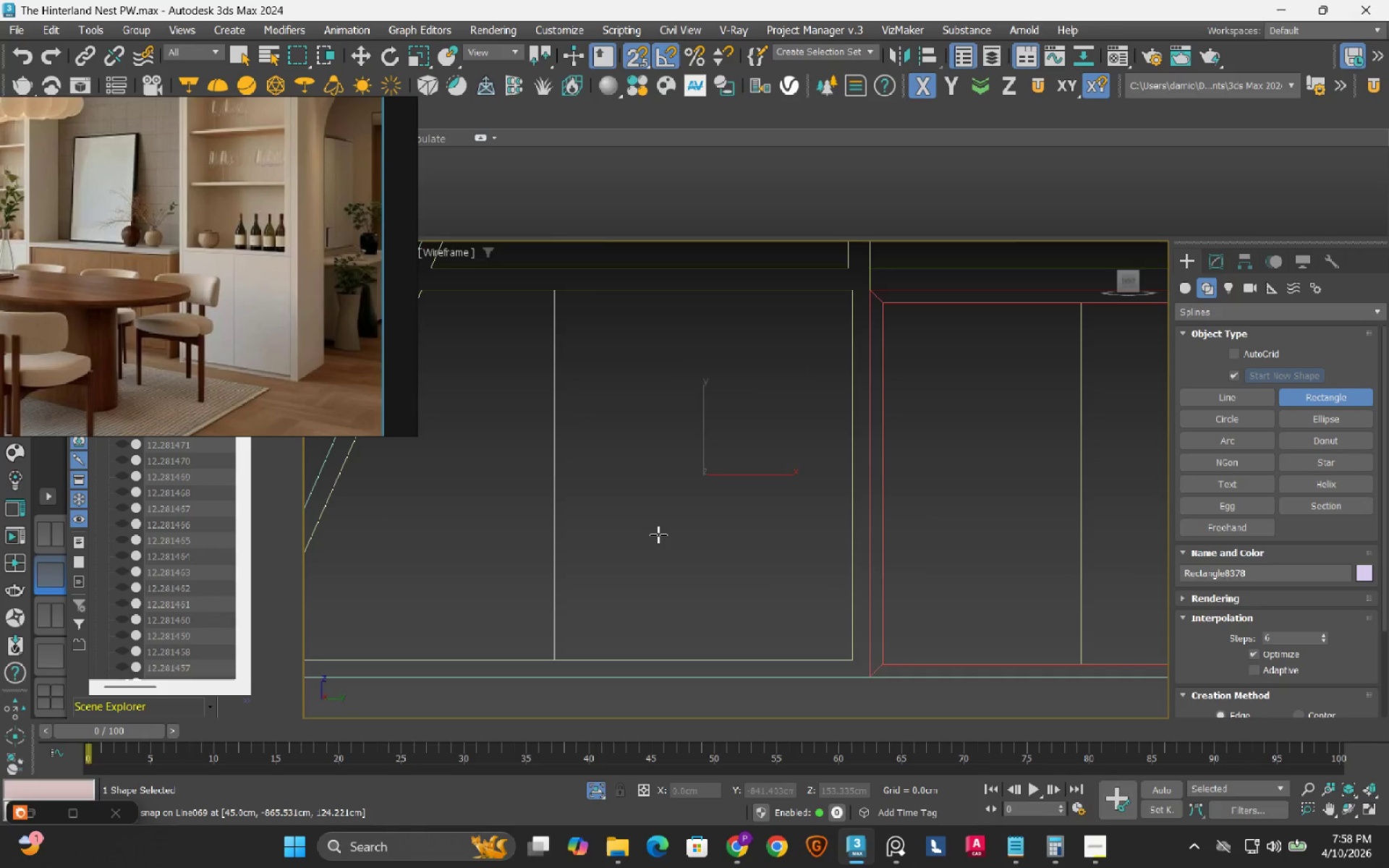 
scroll: coordinate [658, 535], scroll_direction: down, amount: 2.0
 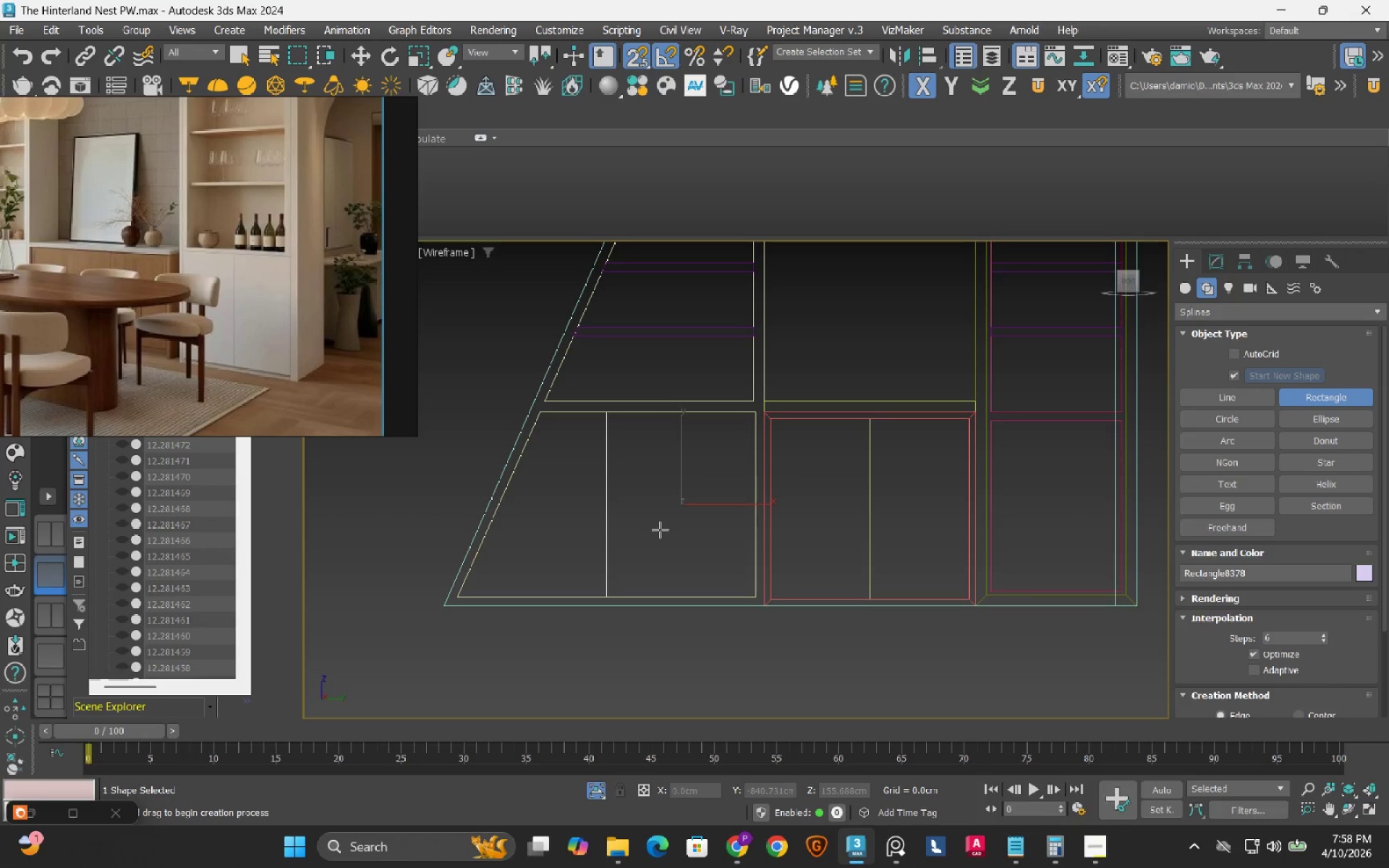 
wait(7.7)
 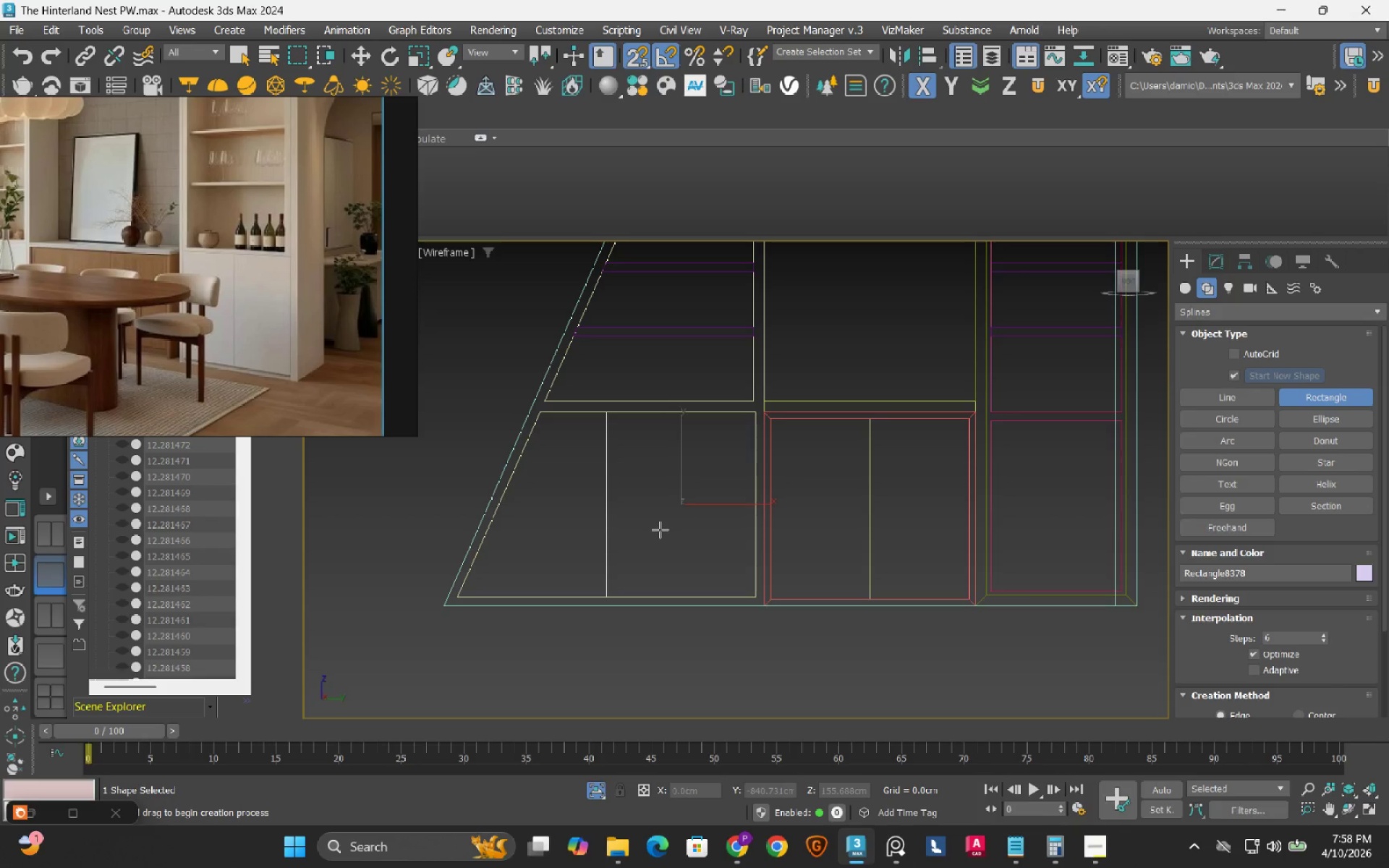 
key(Control+Z)
 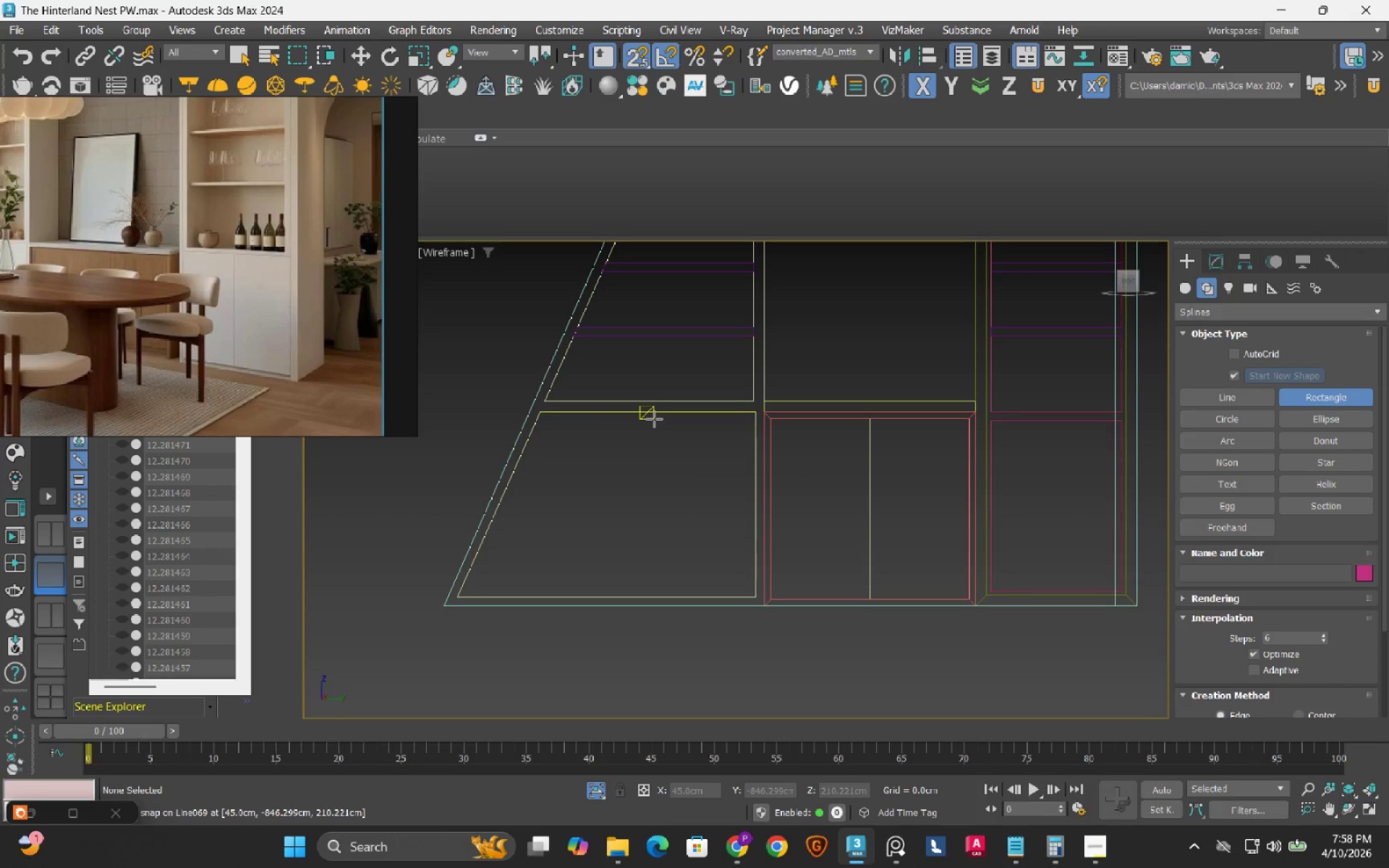 
left_click_drag(start_coordinate=[654, 419], to_coordinate=[747, 589])
 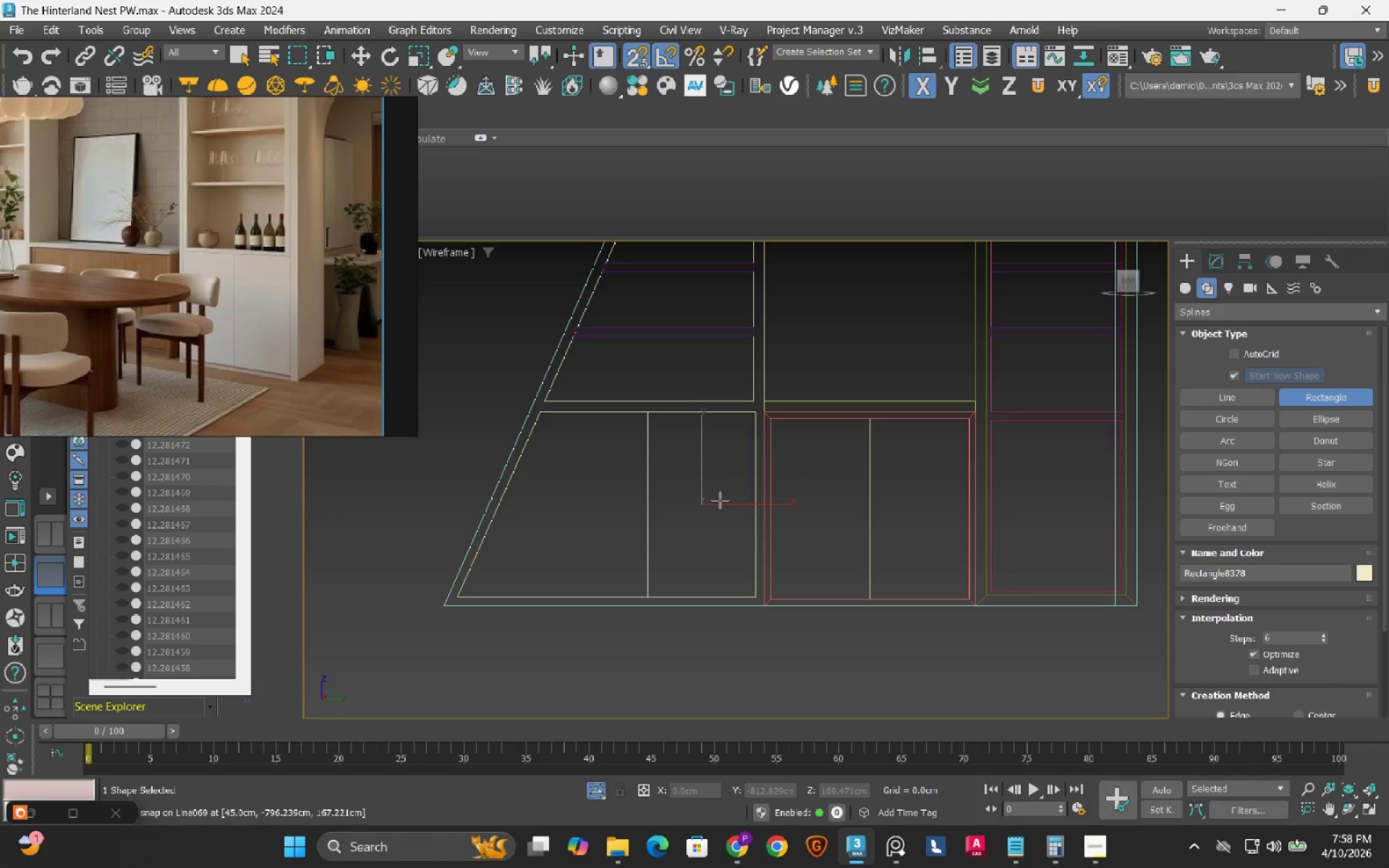 
scroll: coordinate [796, 482], scroll_direction: down, amount: 1.0
 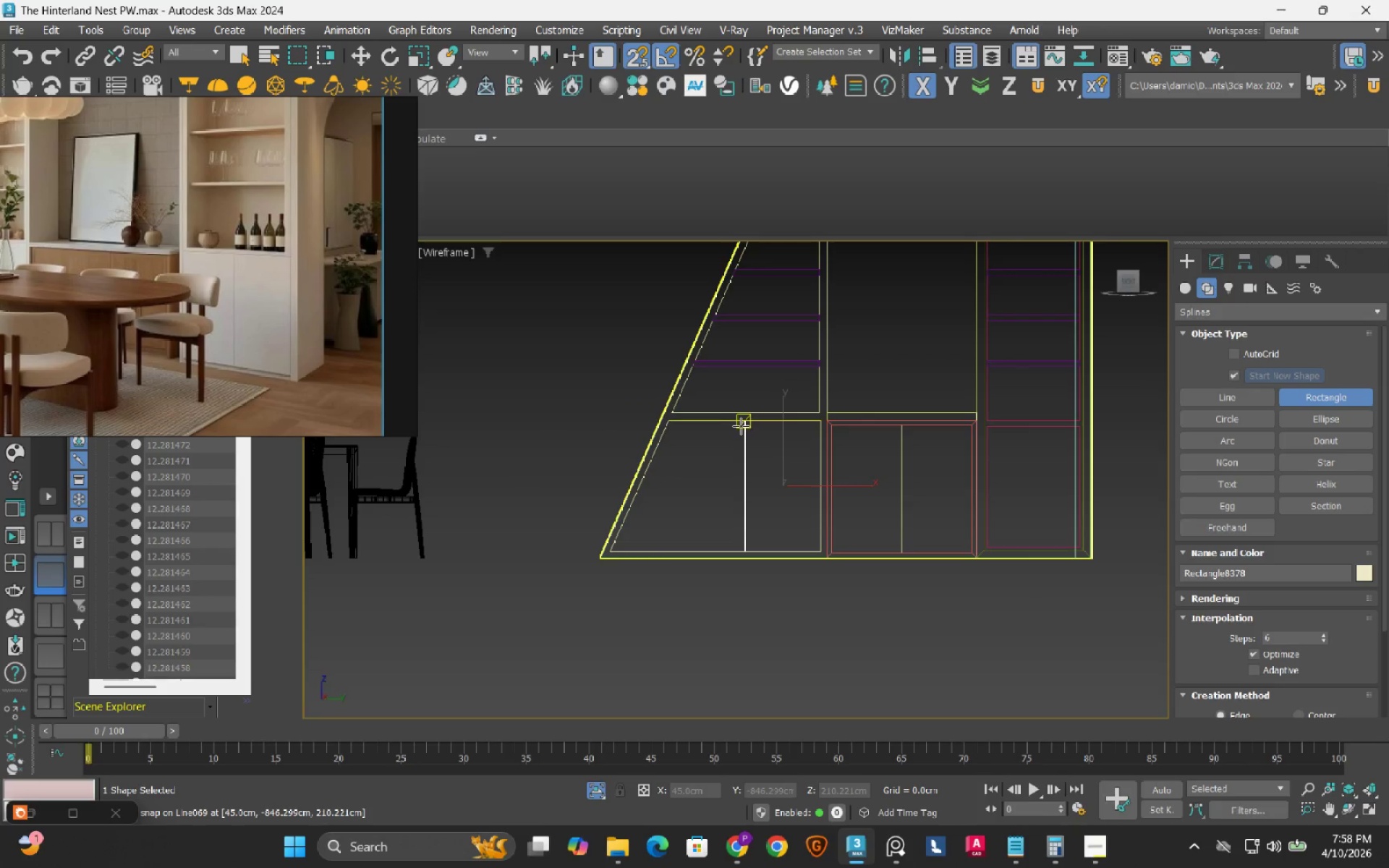 
scroll: coordinate [740, 427], scroll_direction: up, amount: 2.0
 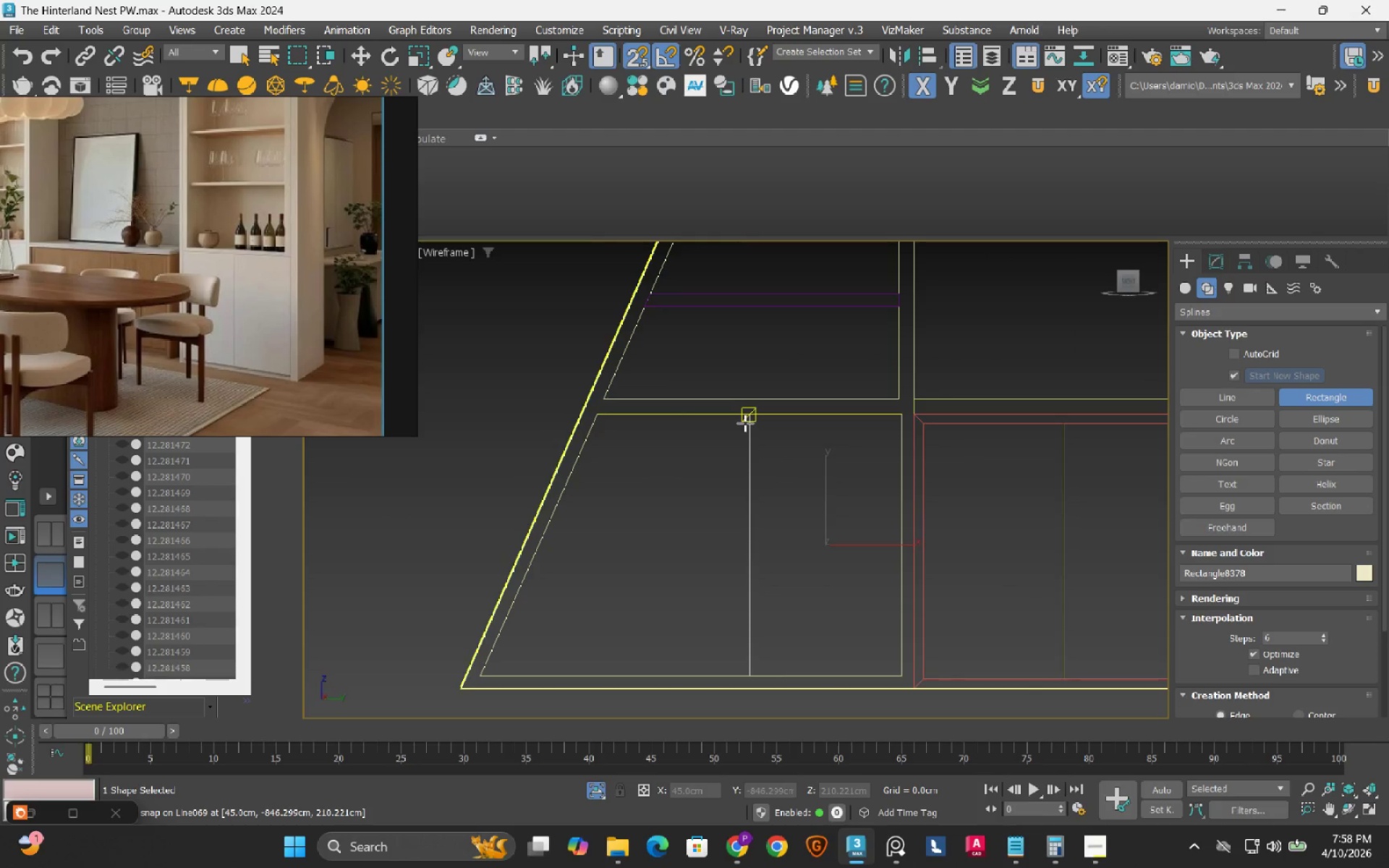 
left_click_drag(start_coordinate=[745, 423], to_coordinate=[655, 523])
 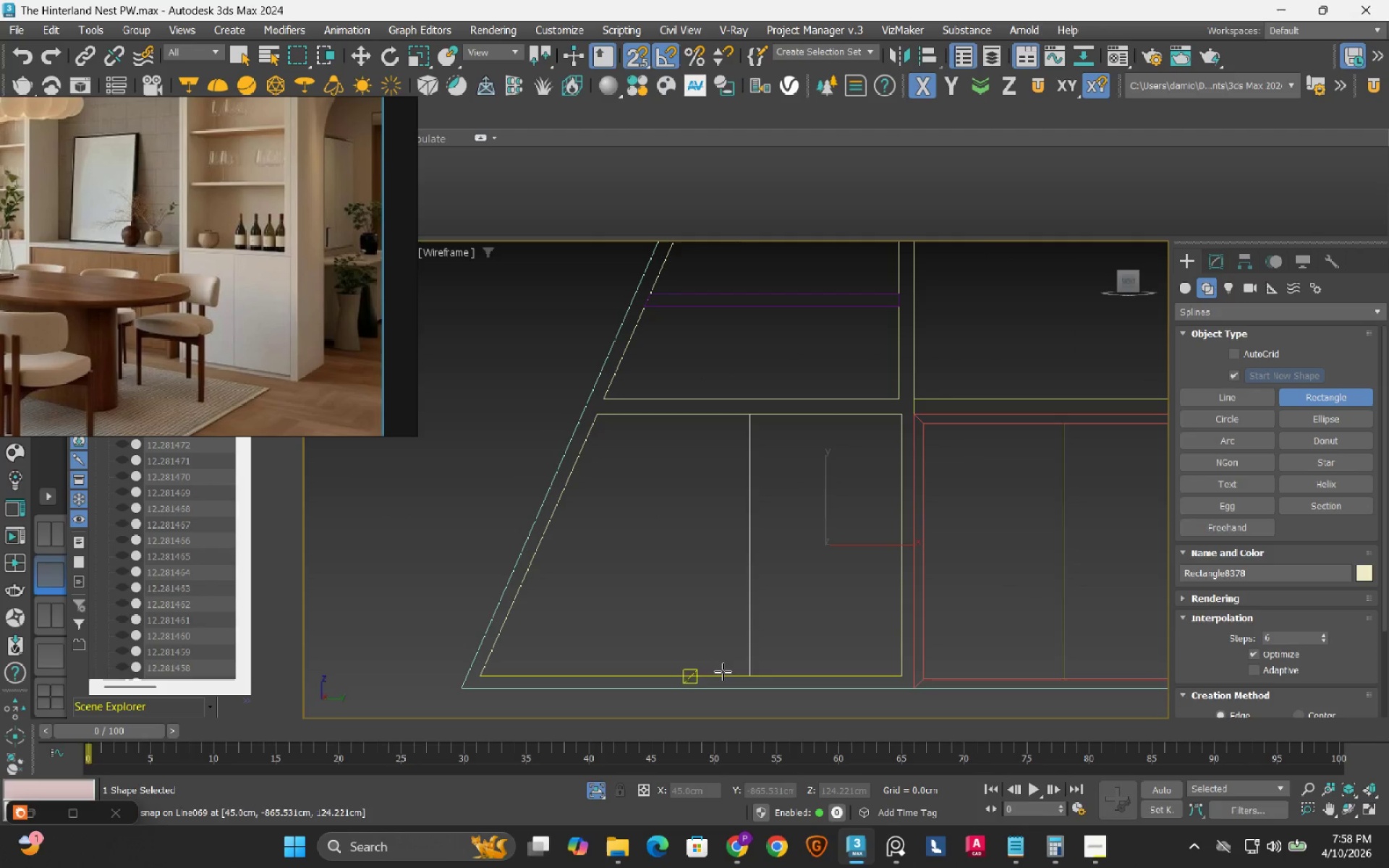 
key(Escape)
 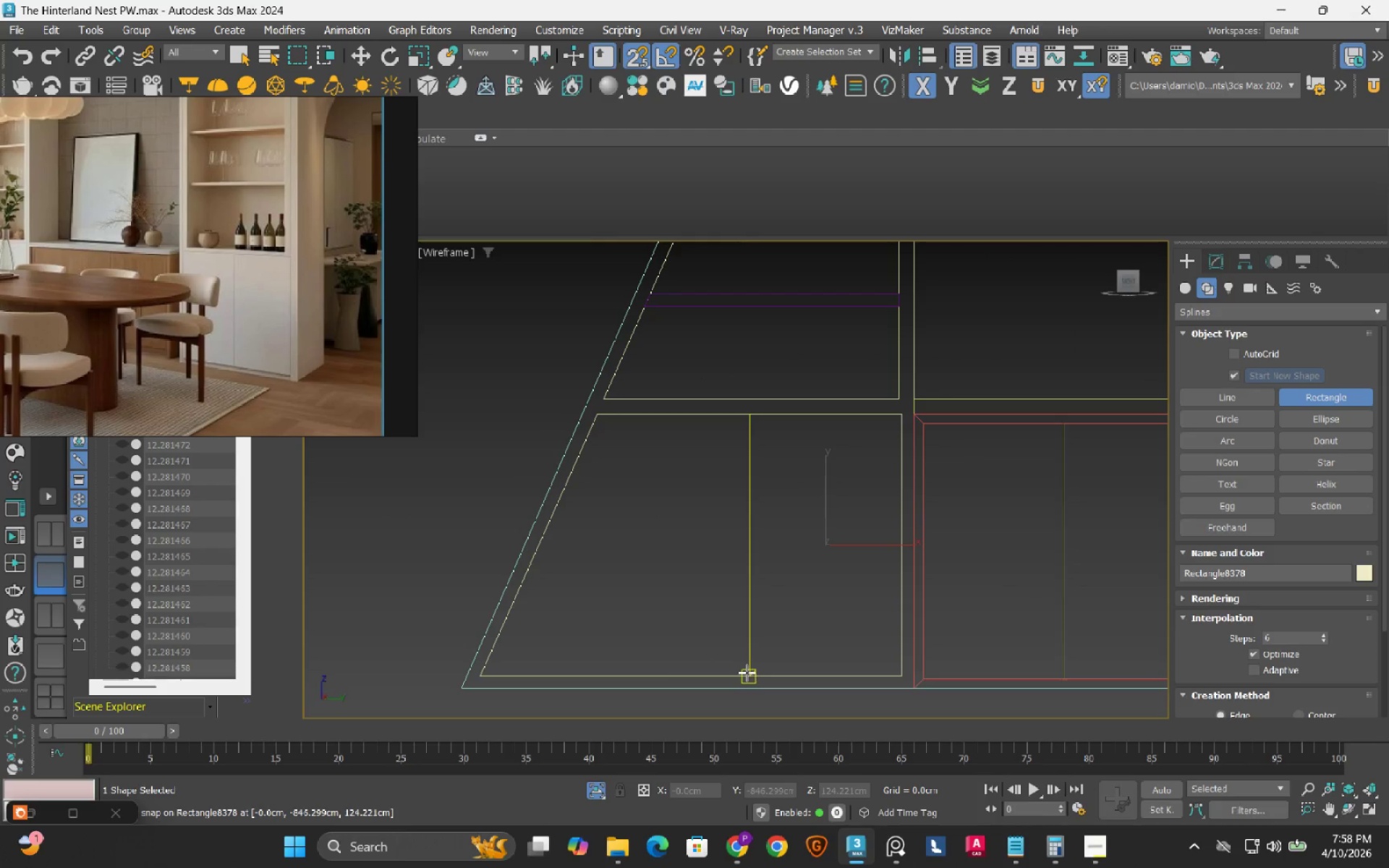 
left_click_drag(start_coordinate=[747, 673], to_coordinate=[604, 415])
 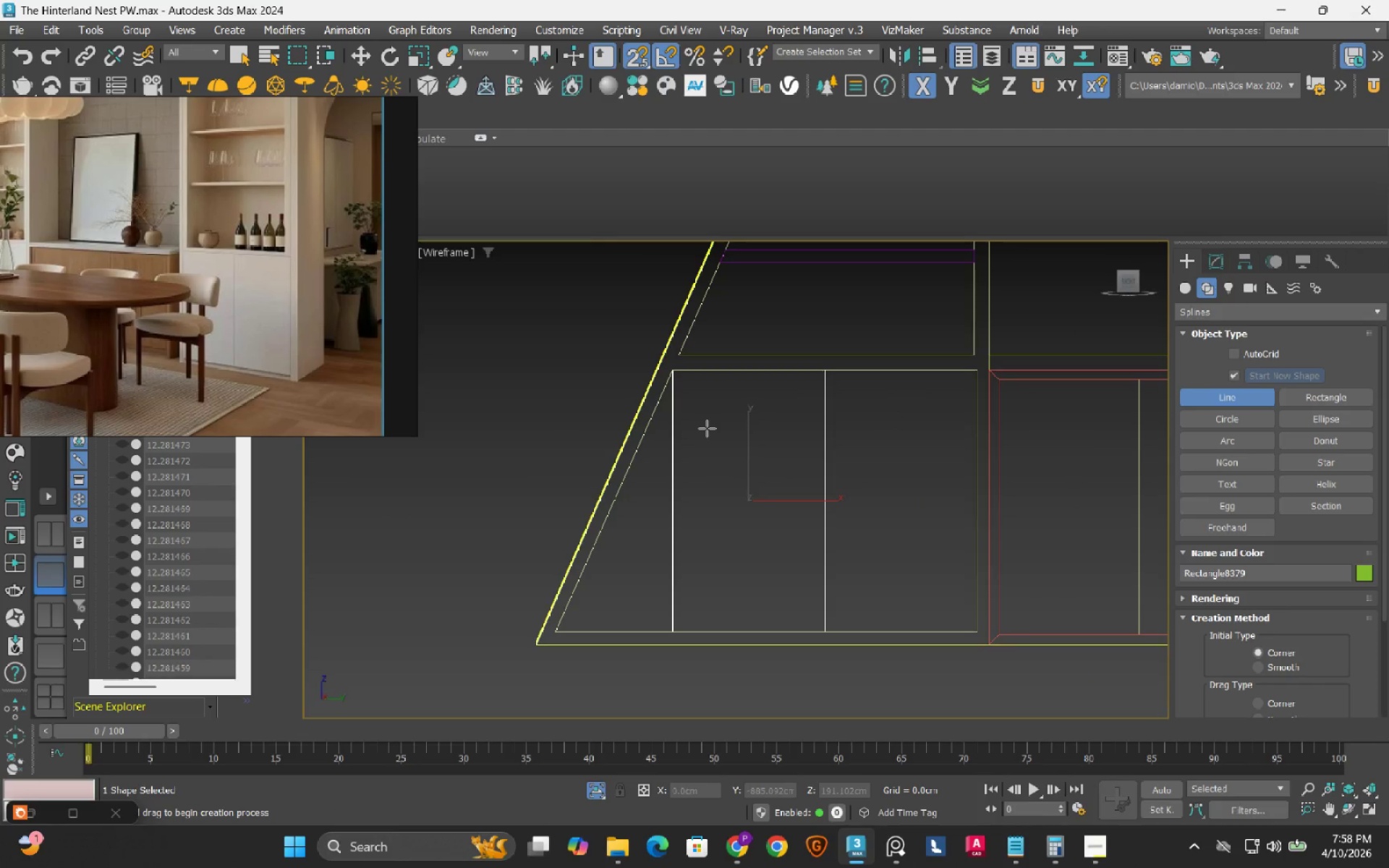 
left_click([682, 375])
 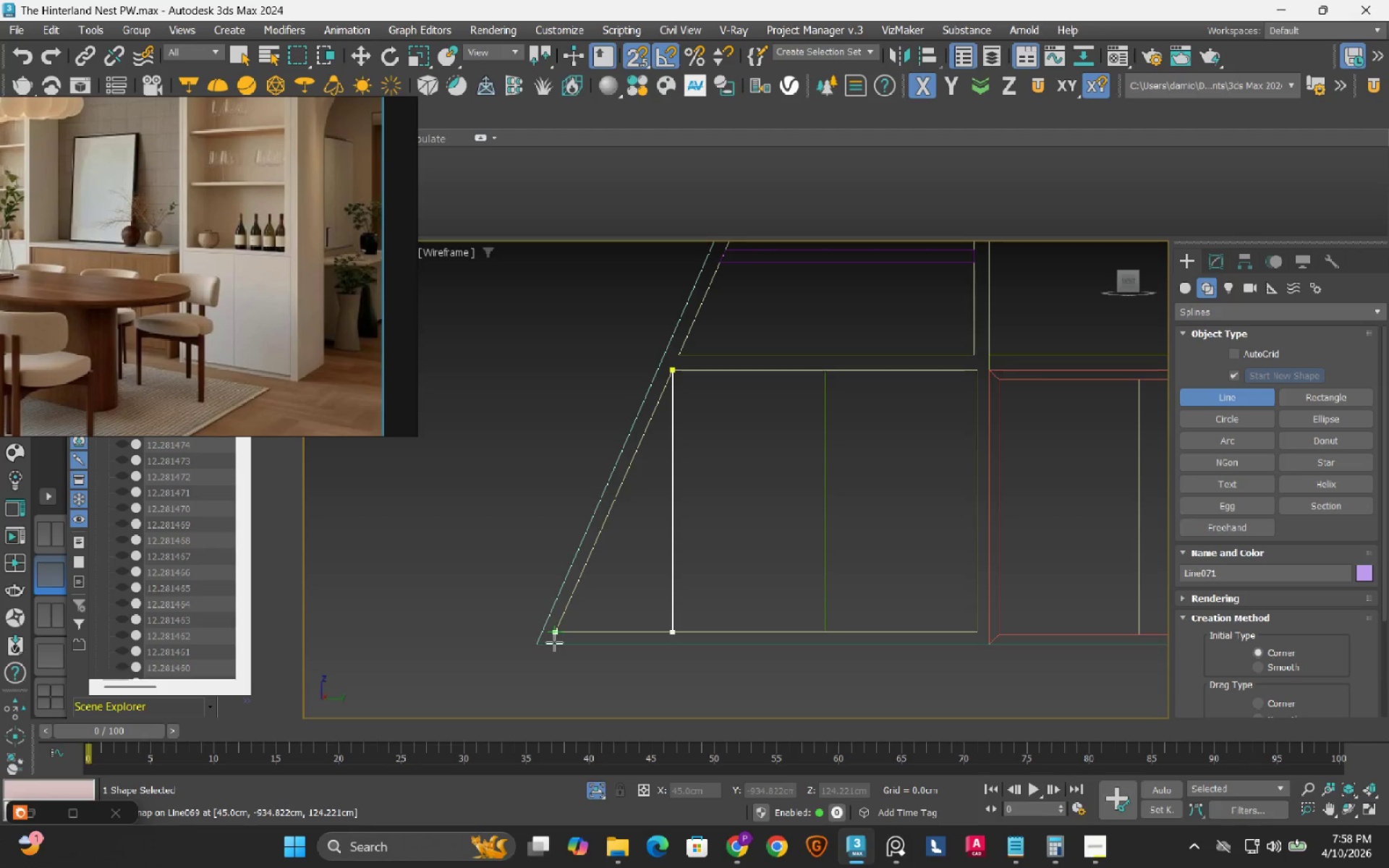 
left_click_drag(start_coordinate=[564, 634], to_coordinate=[584, 610])
 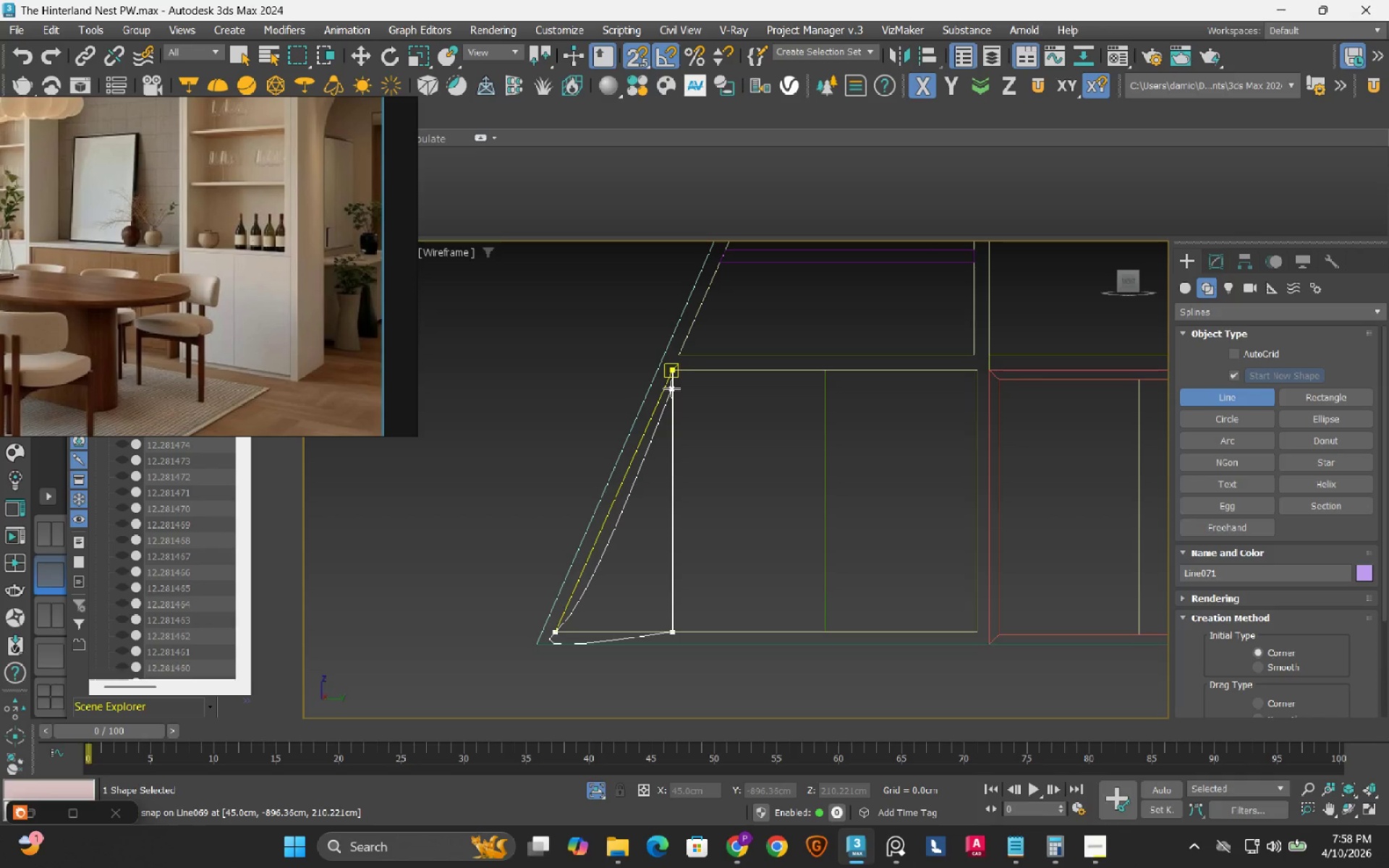 
key(Backspace)
 